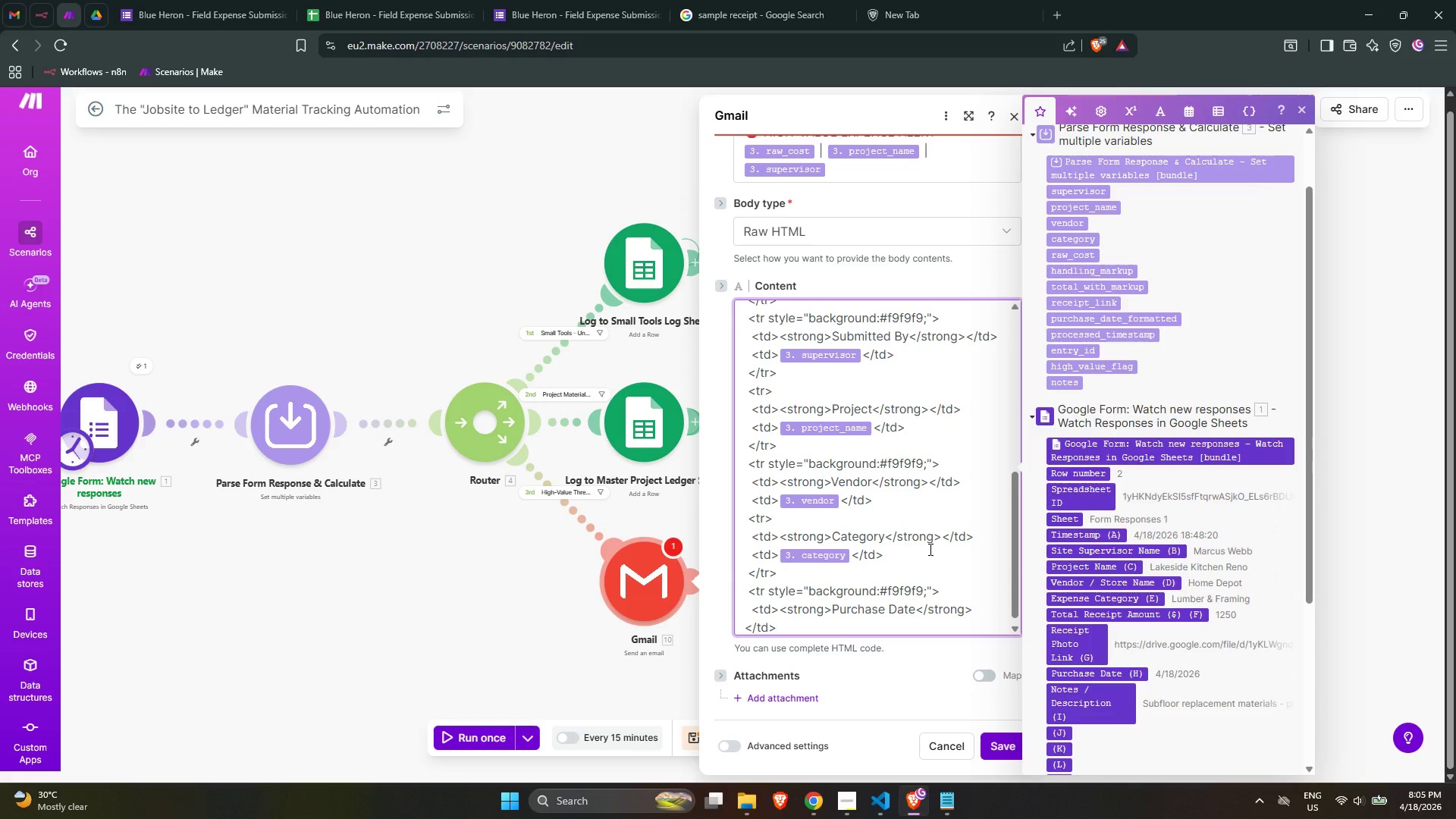 
key(Enter)
 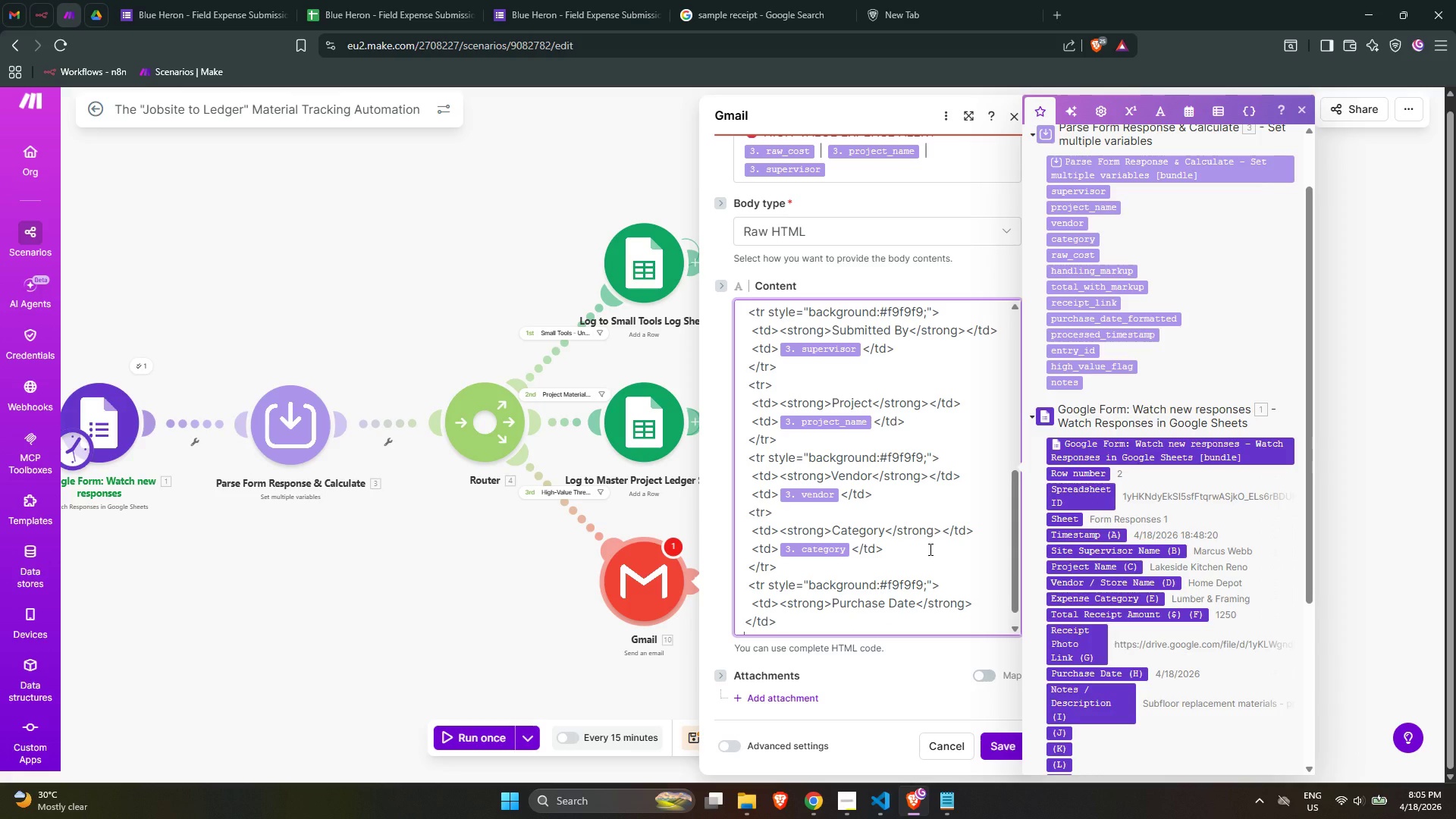 
type(  <td>)
 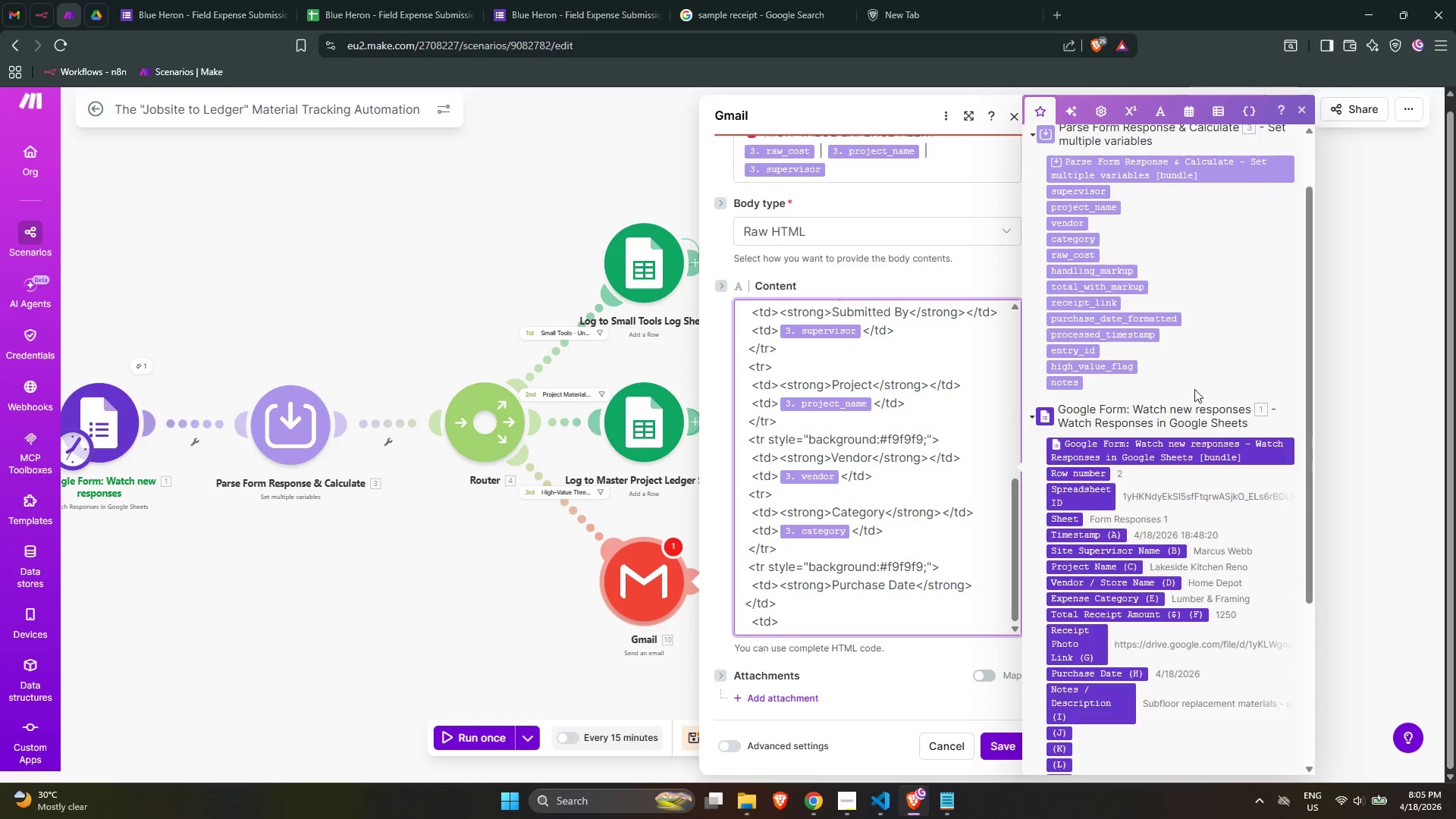 
wait(5.22)
 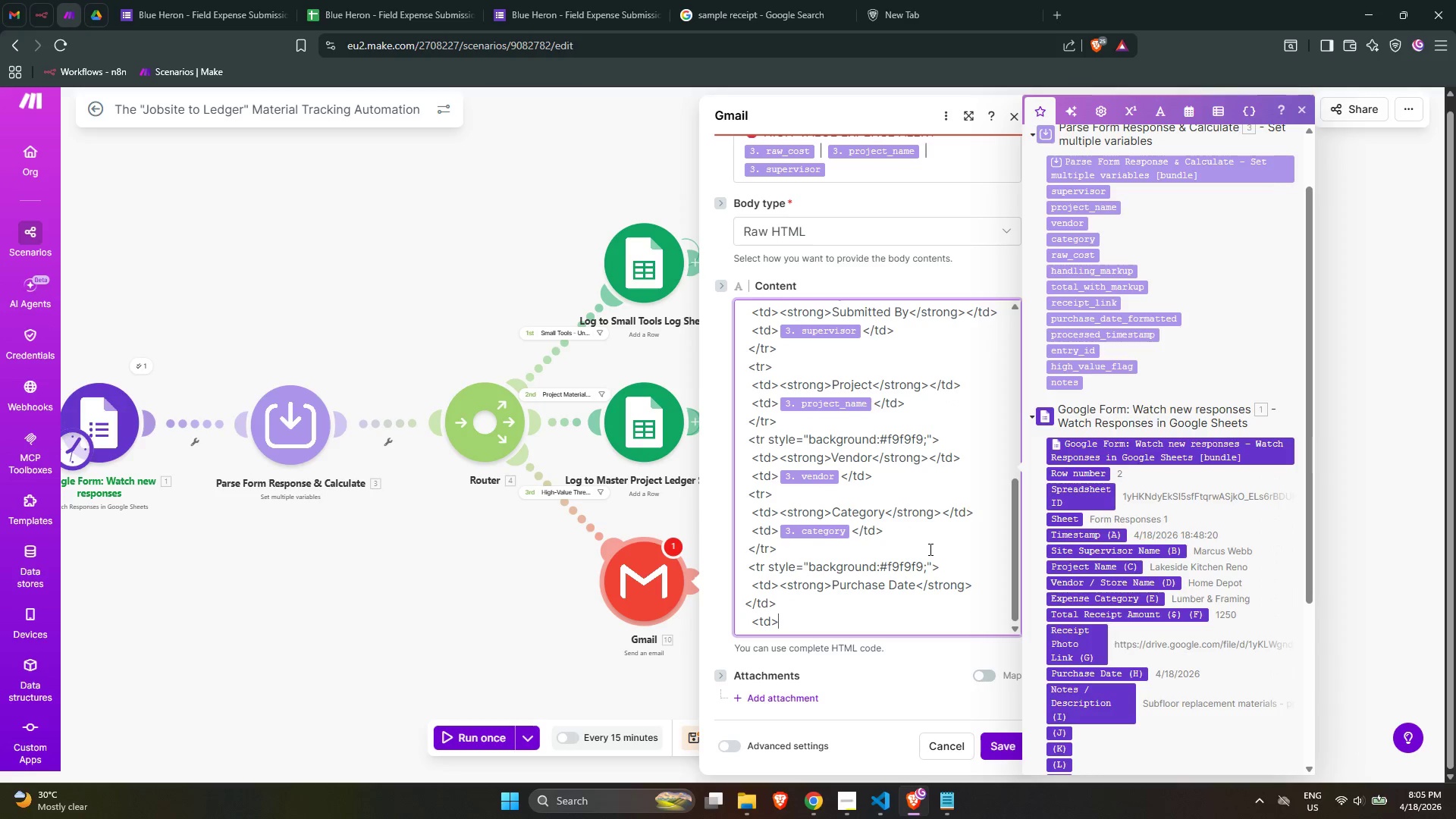 
left_click([1147, 318])
 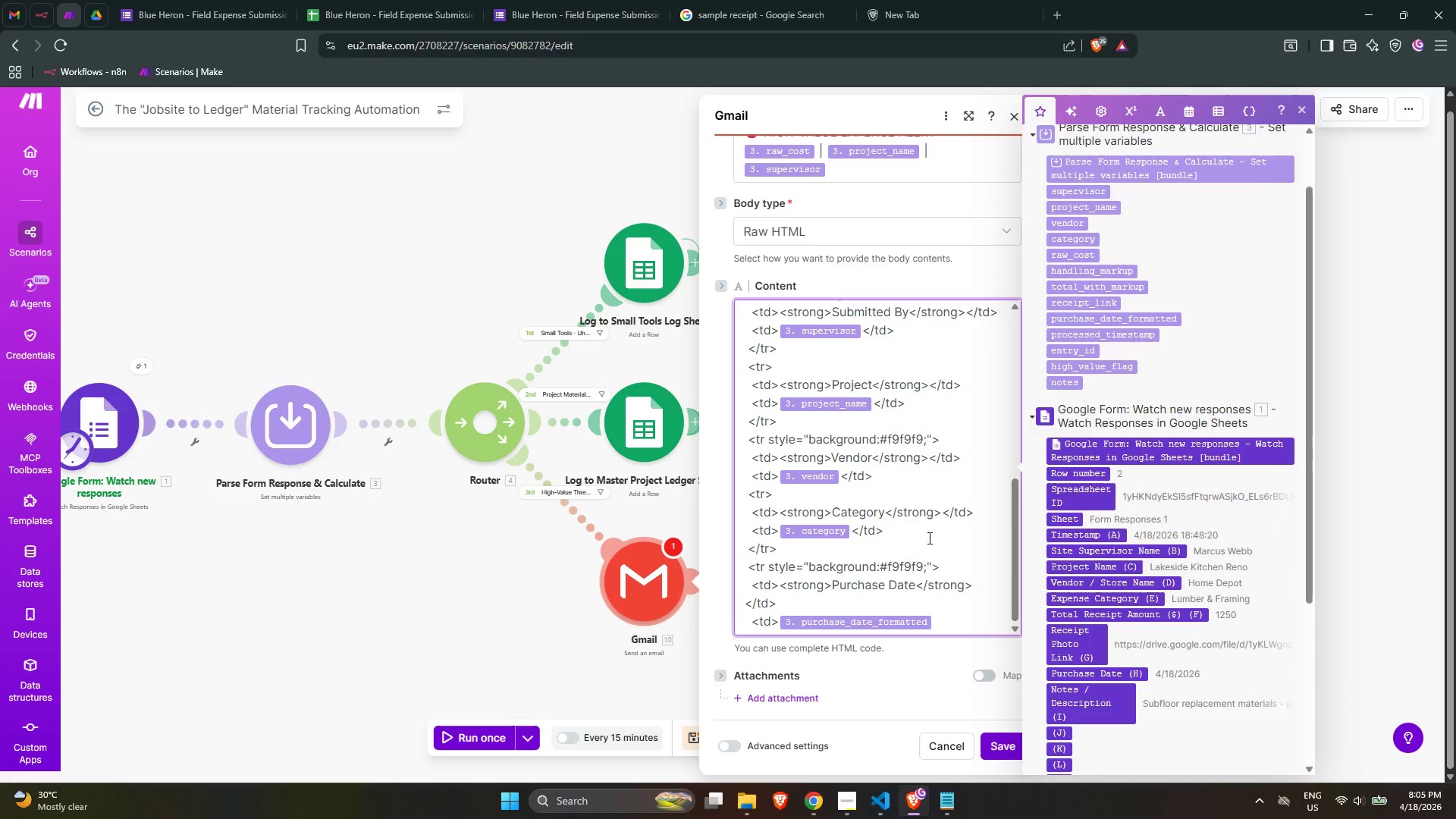 
type(</)
key(Backspace)
type(td>)
 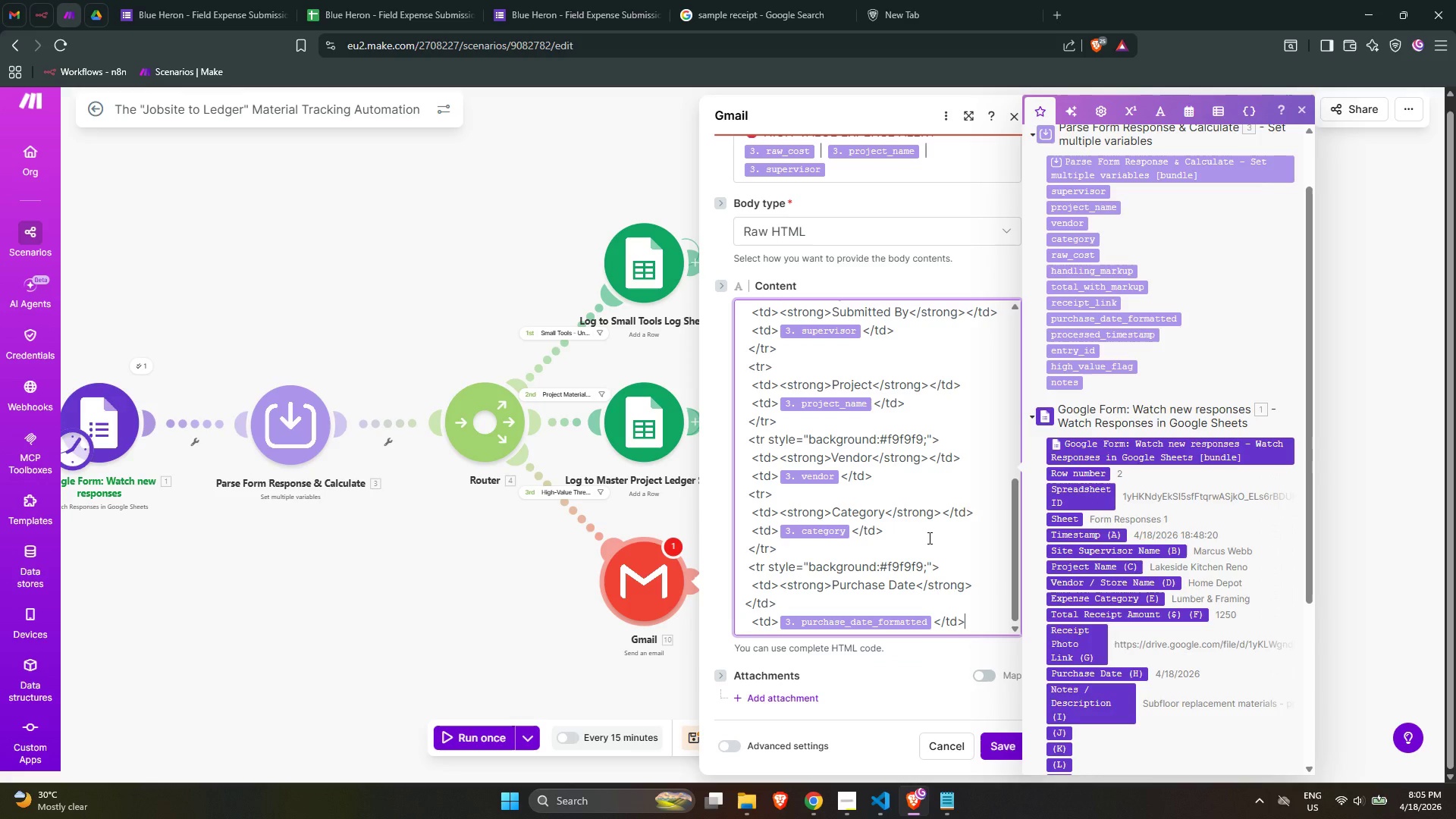 
key(Enter)
 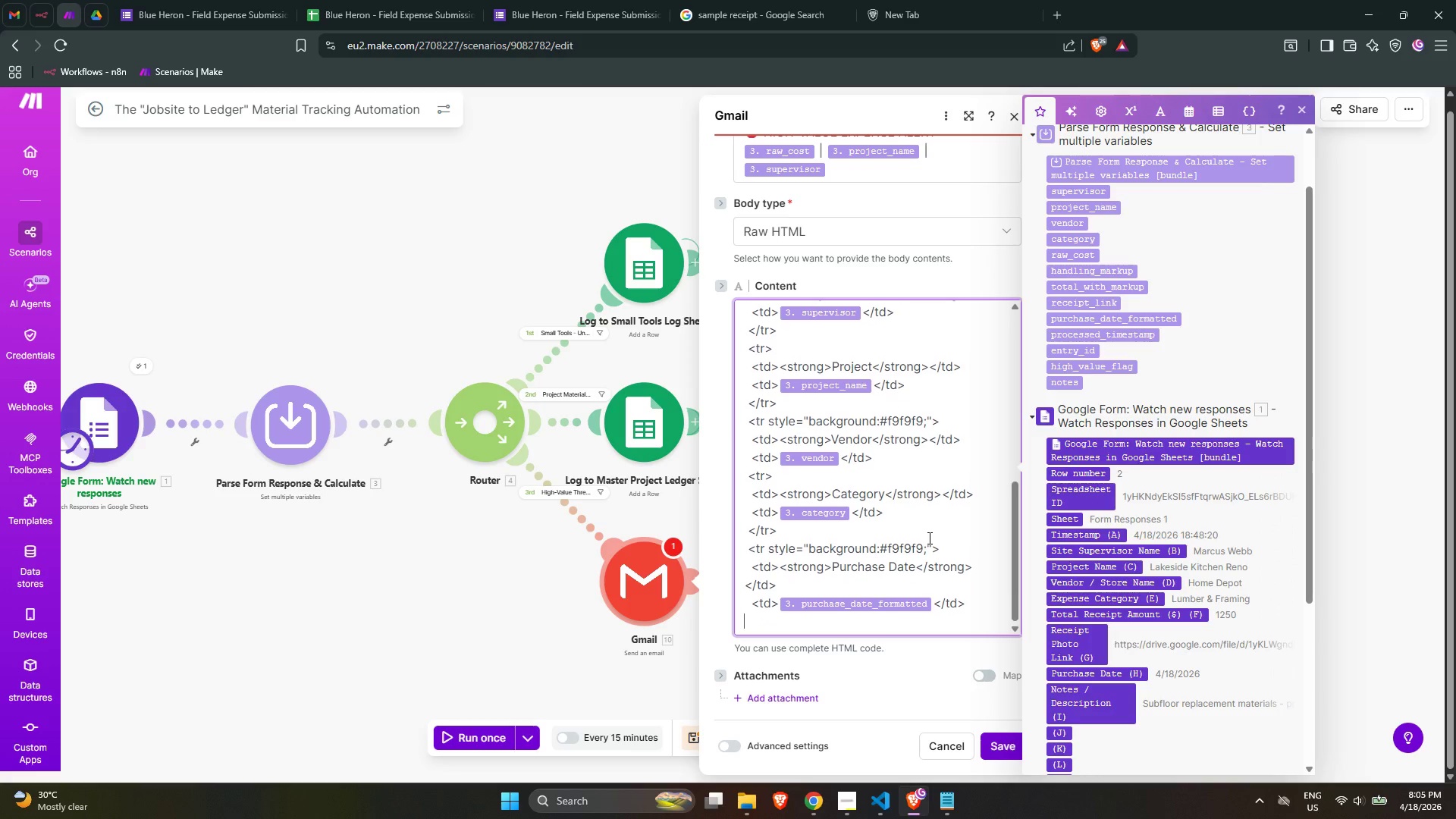 
key(Space)
 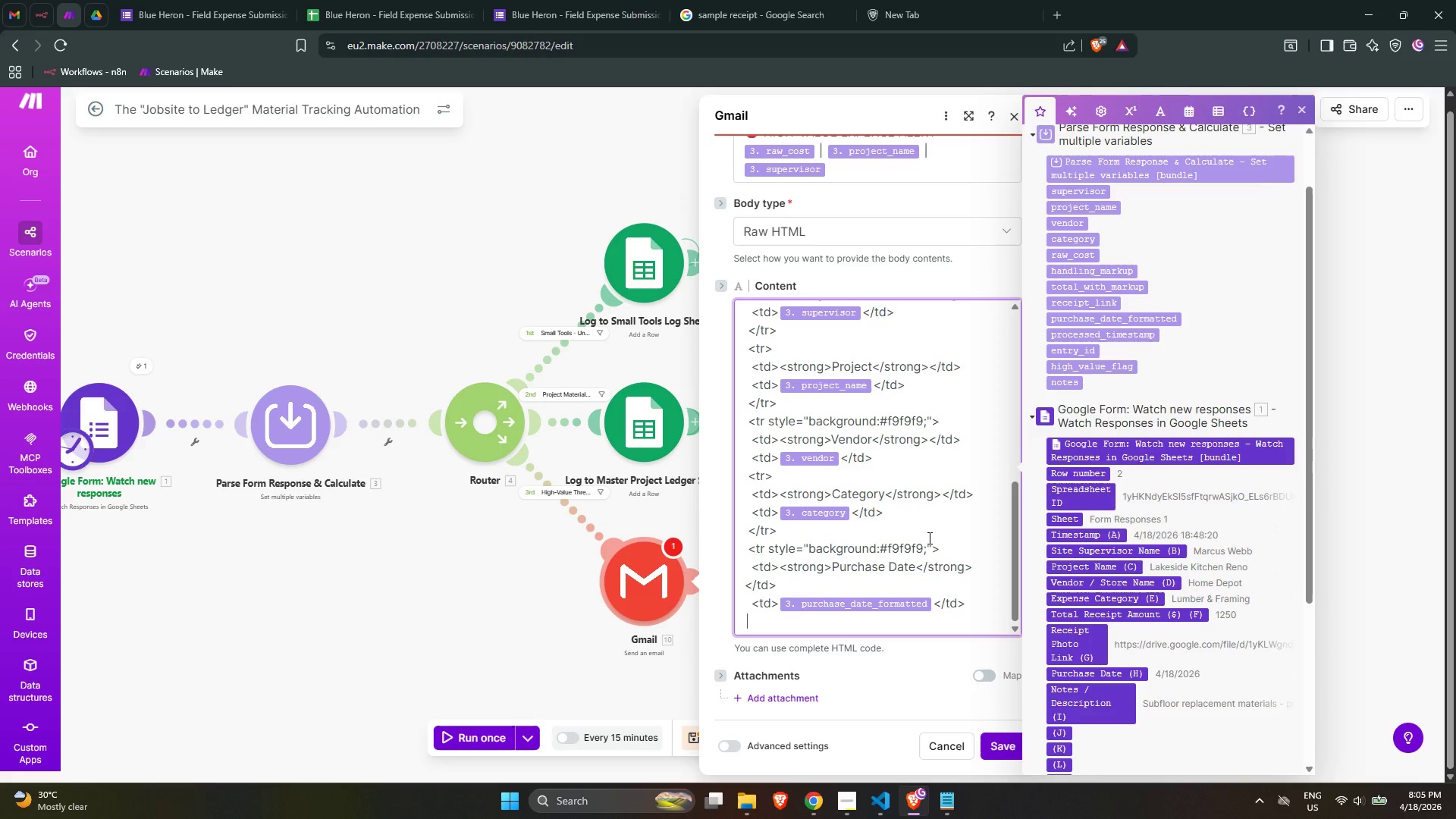 
type(</)
key(Backspace)
type(td)
key(Backspace)
type(r>)
 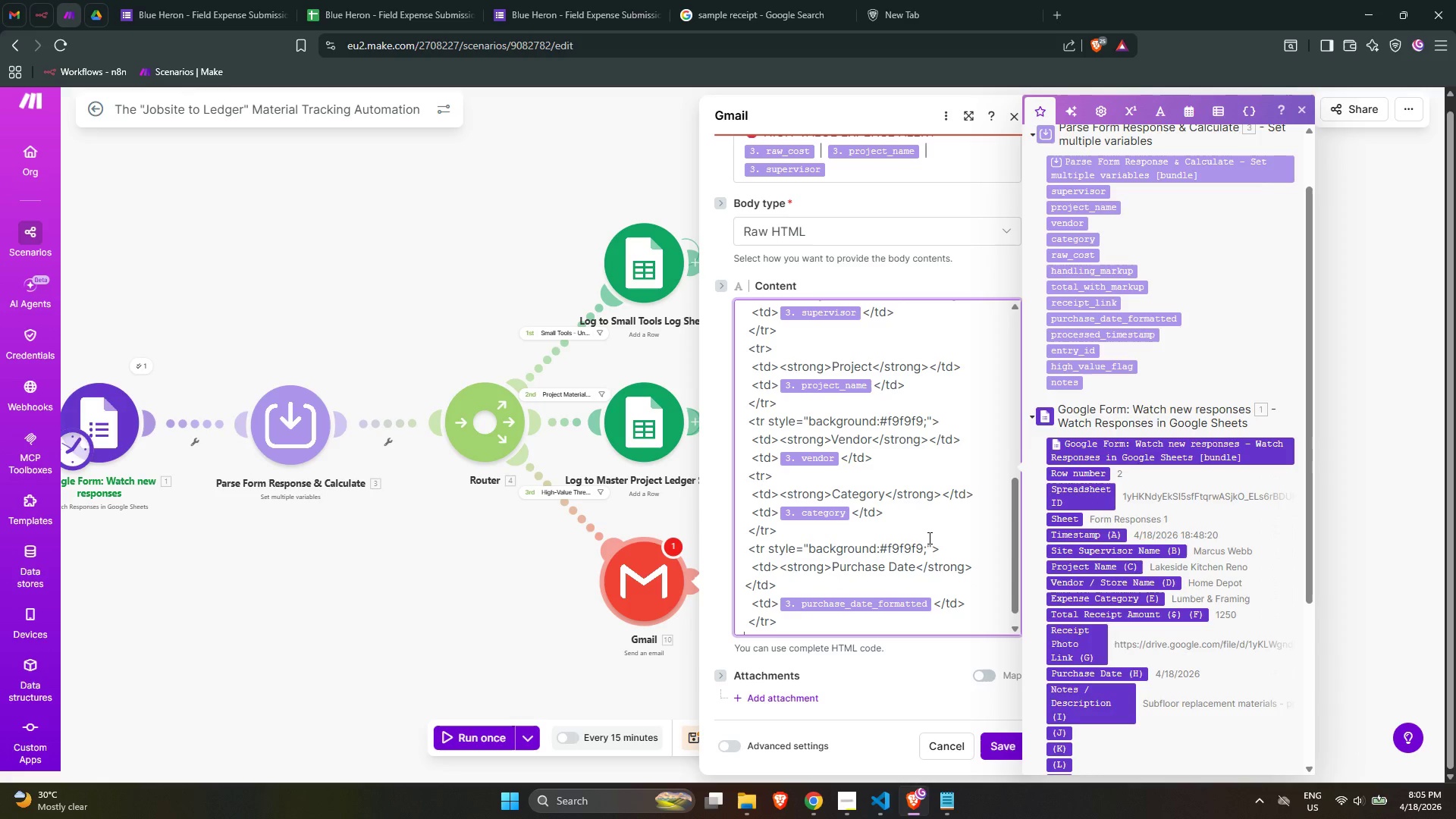 
key(Enter)
 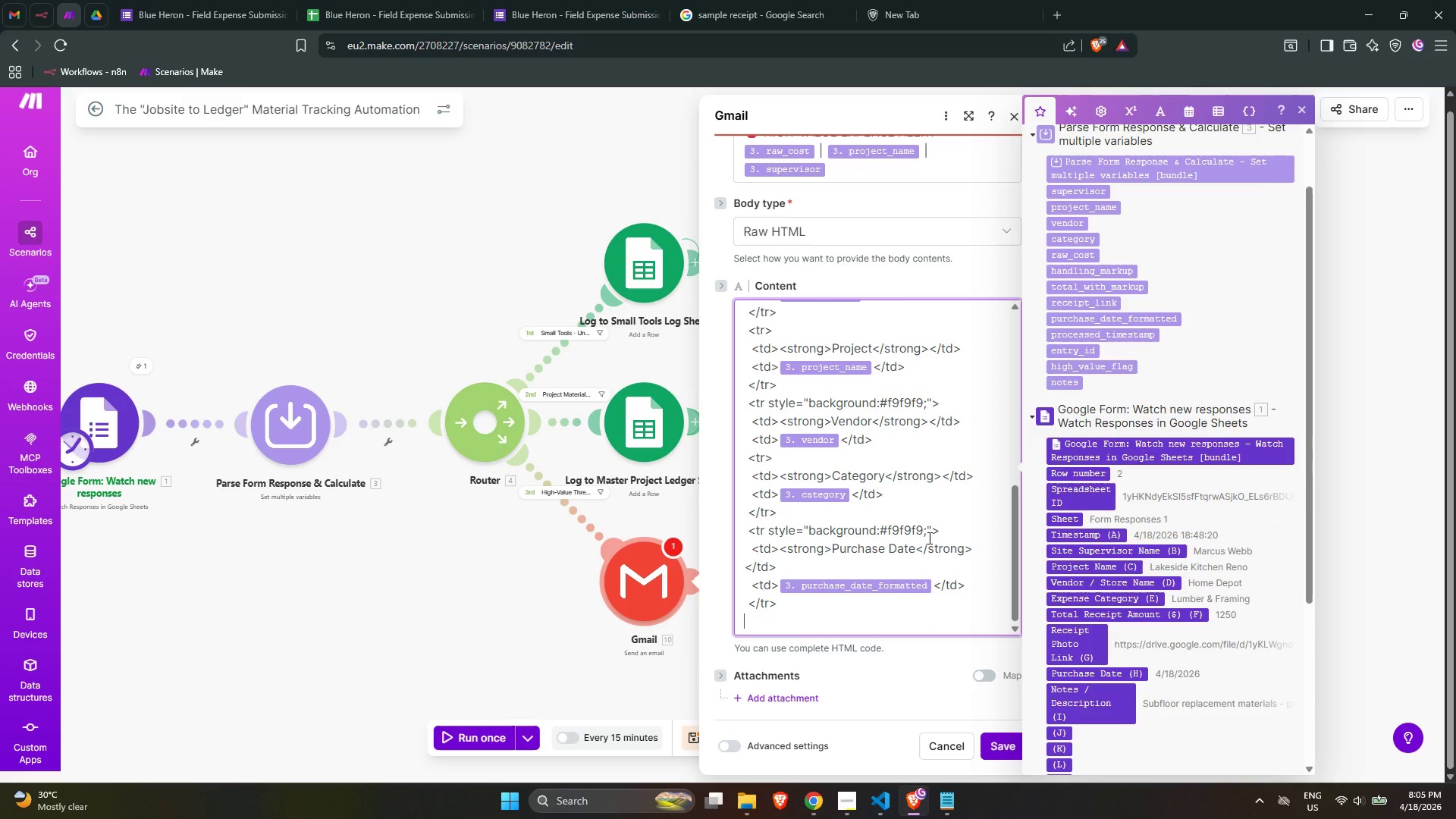 
type( <tr>)
 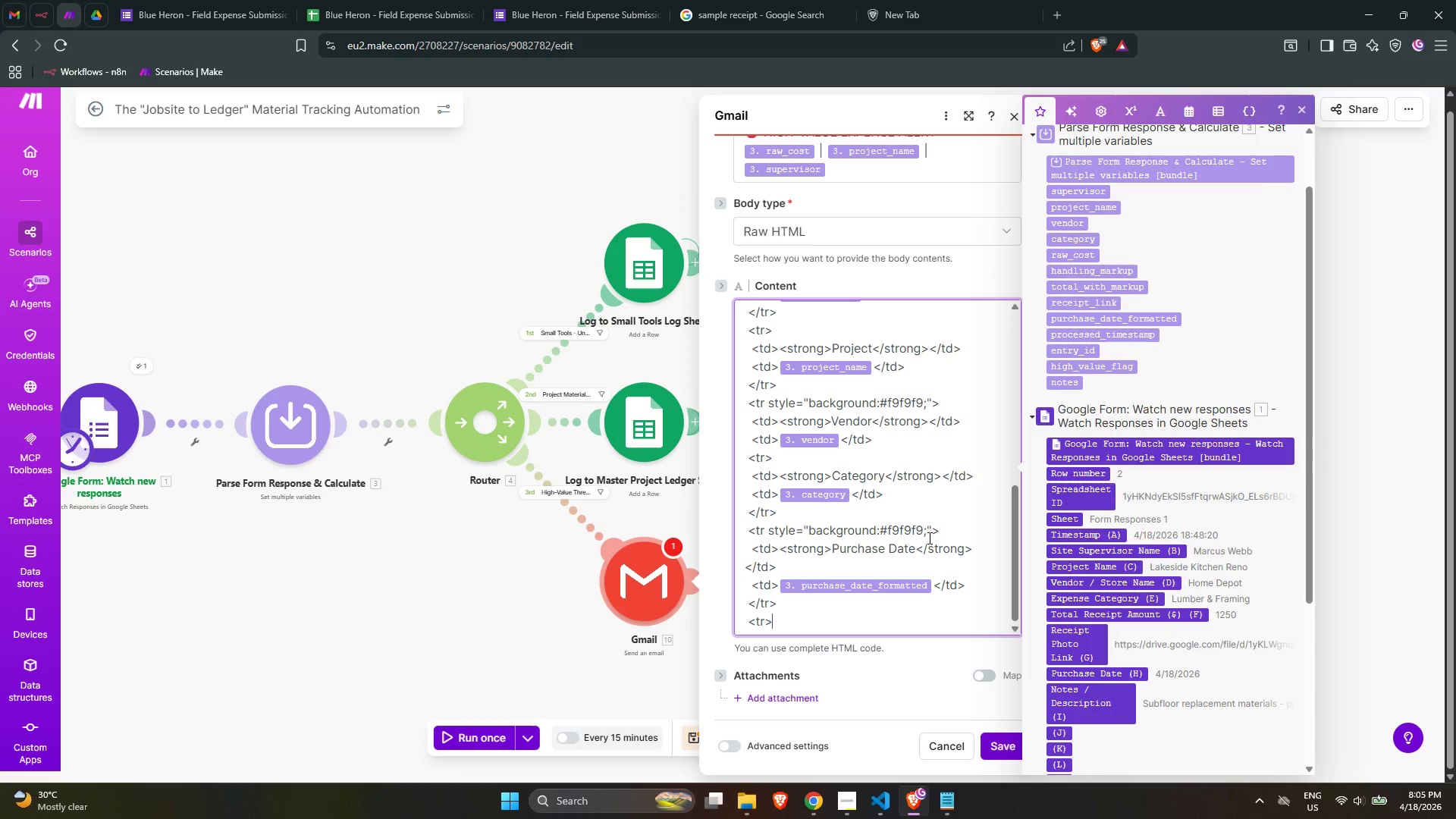 
key(Enter)
 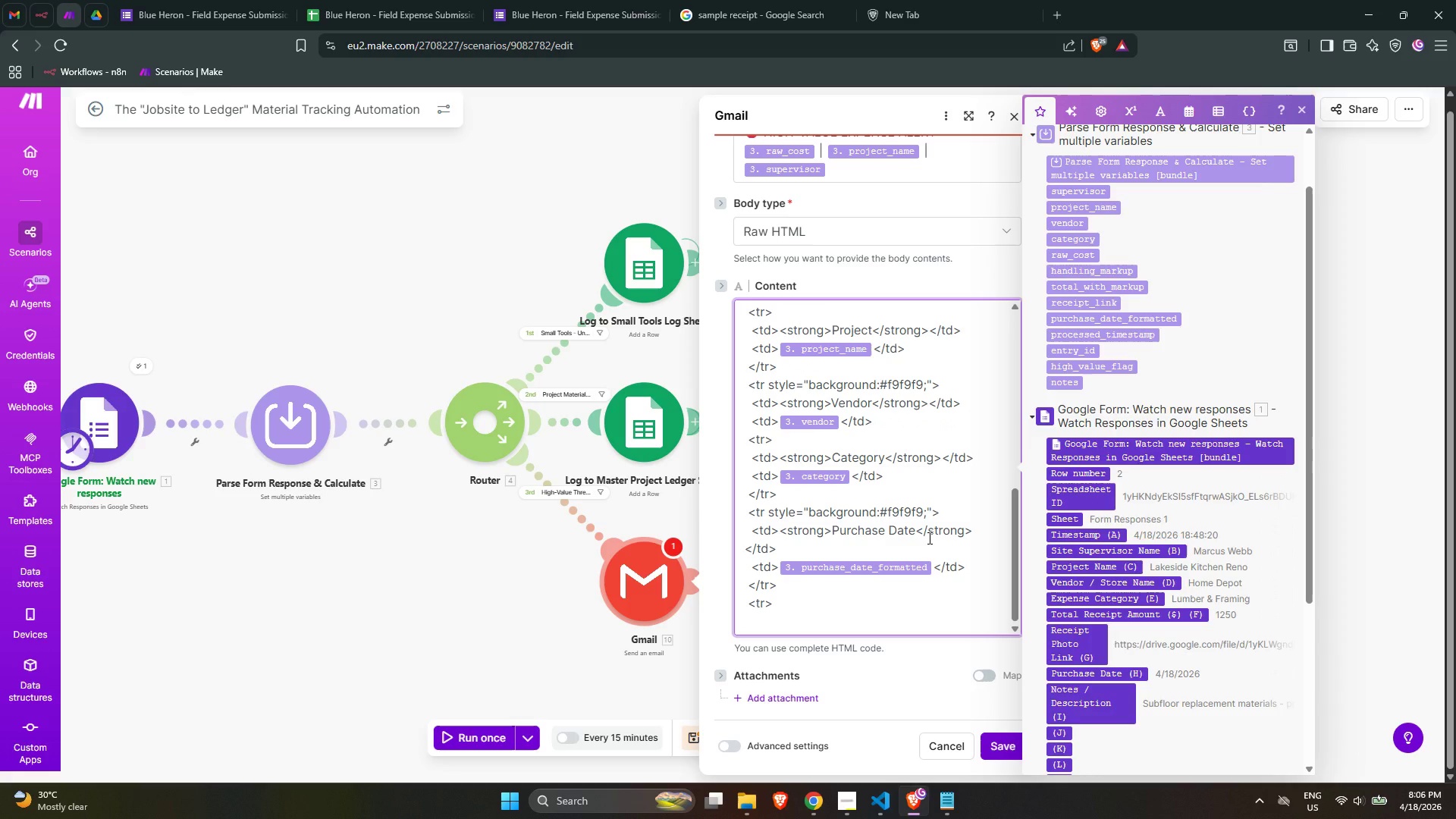 
wait(9.94)
 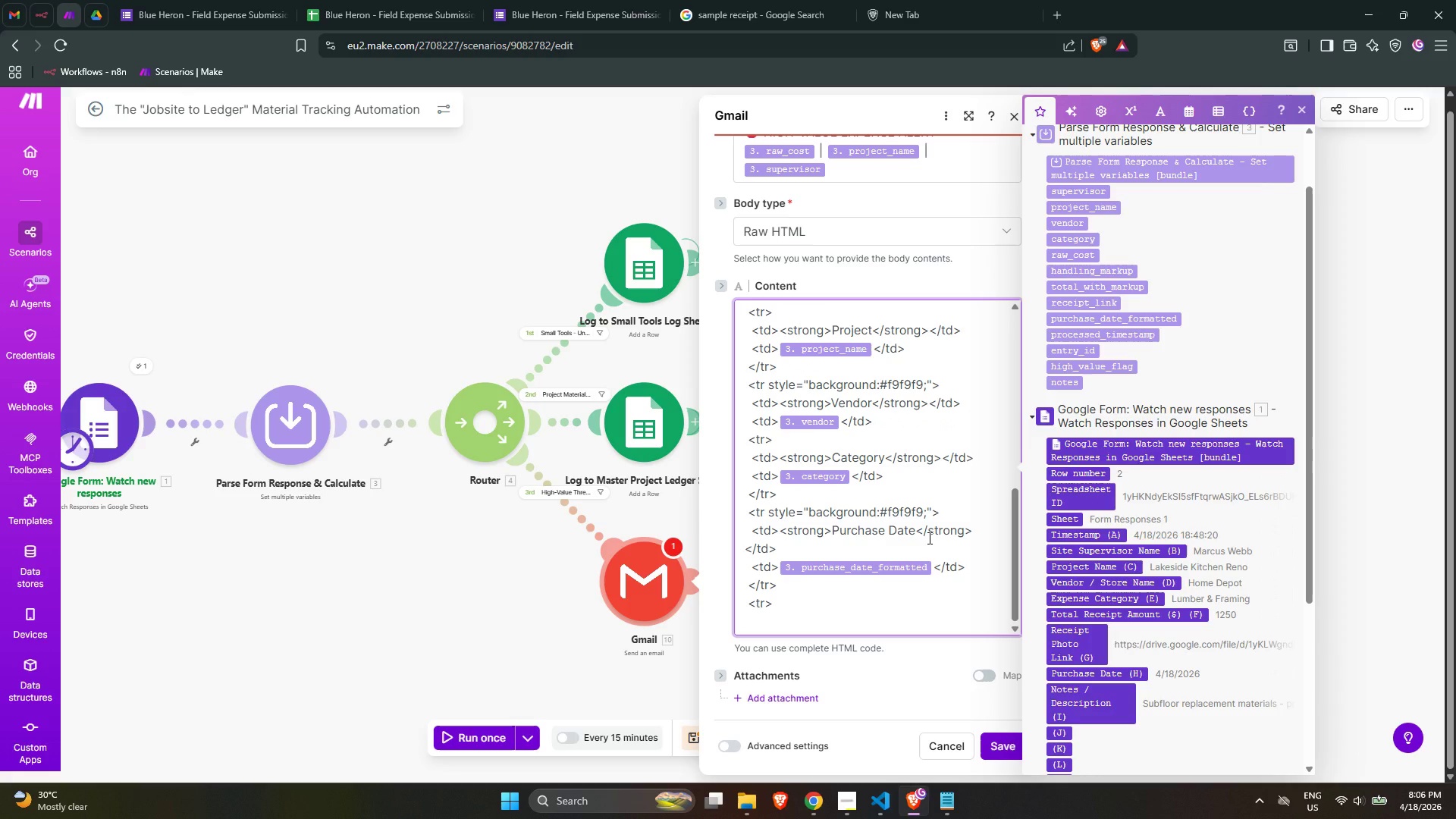 
type(  <)
key(Backspace)
key(Backspace)
type( <td>)
 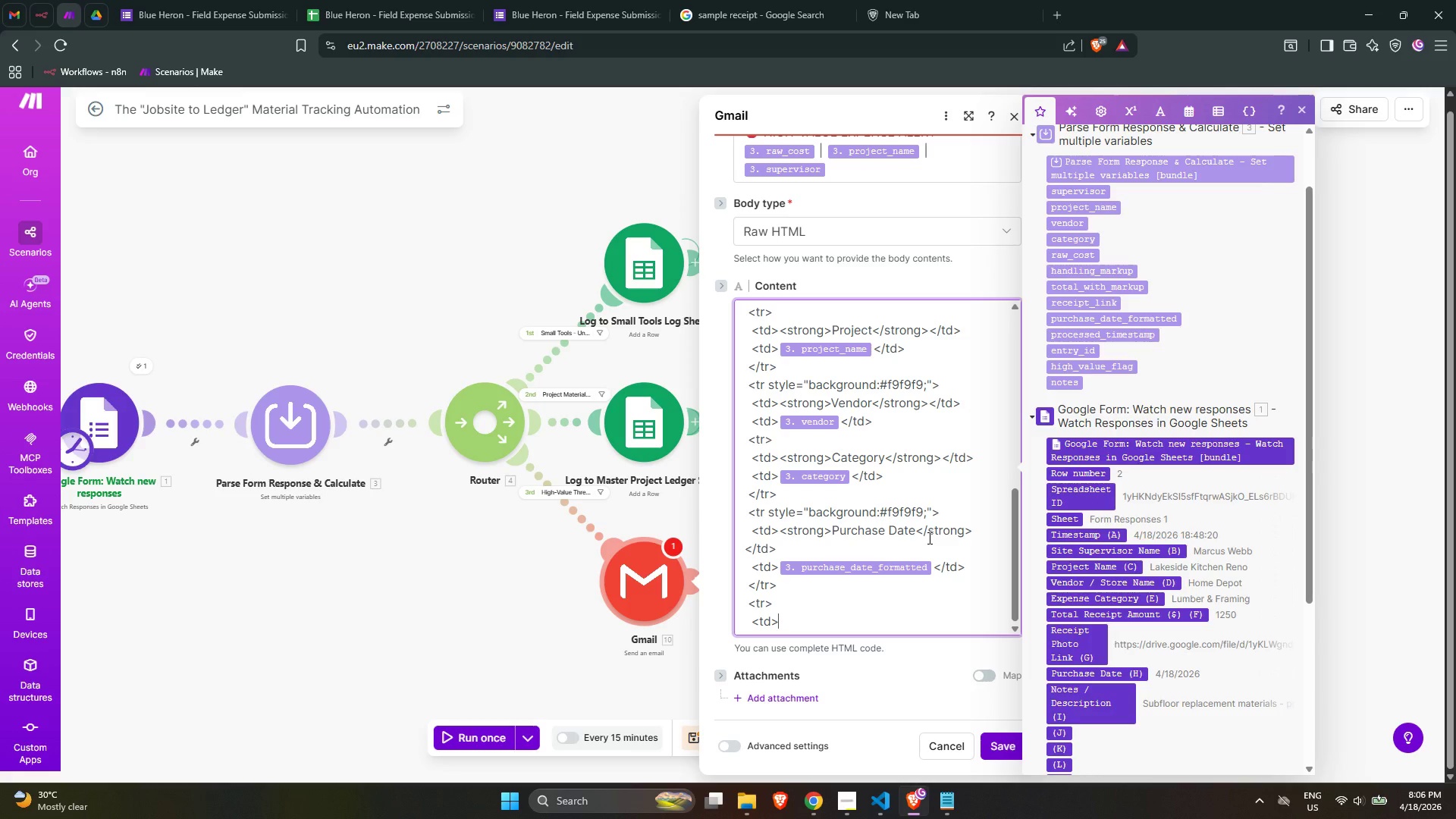 
wait(9.55)
 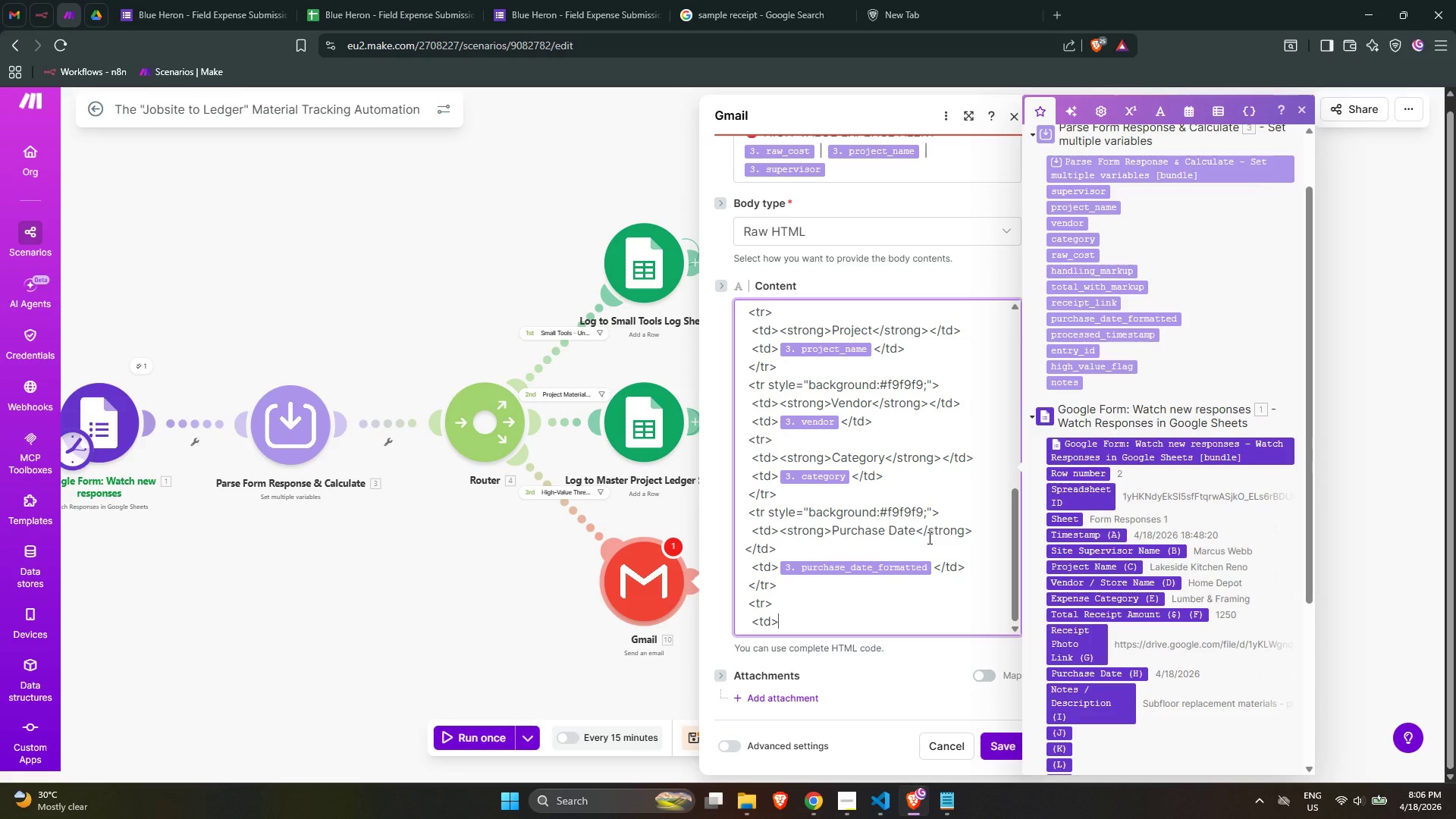 
type(<strong>Raw Receipt)
 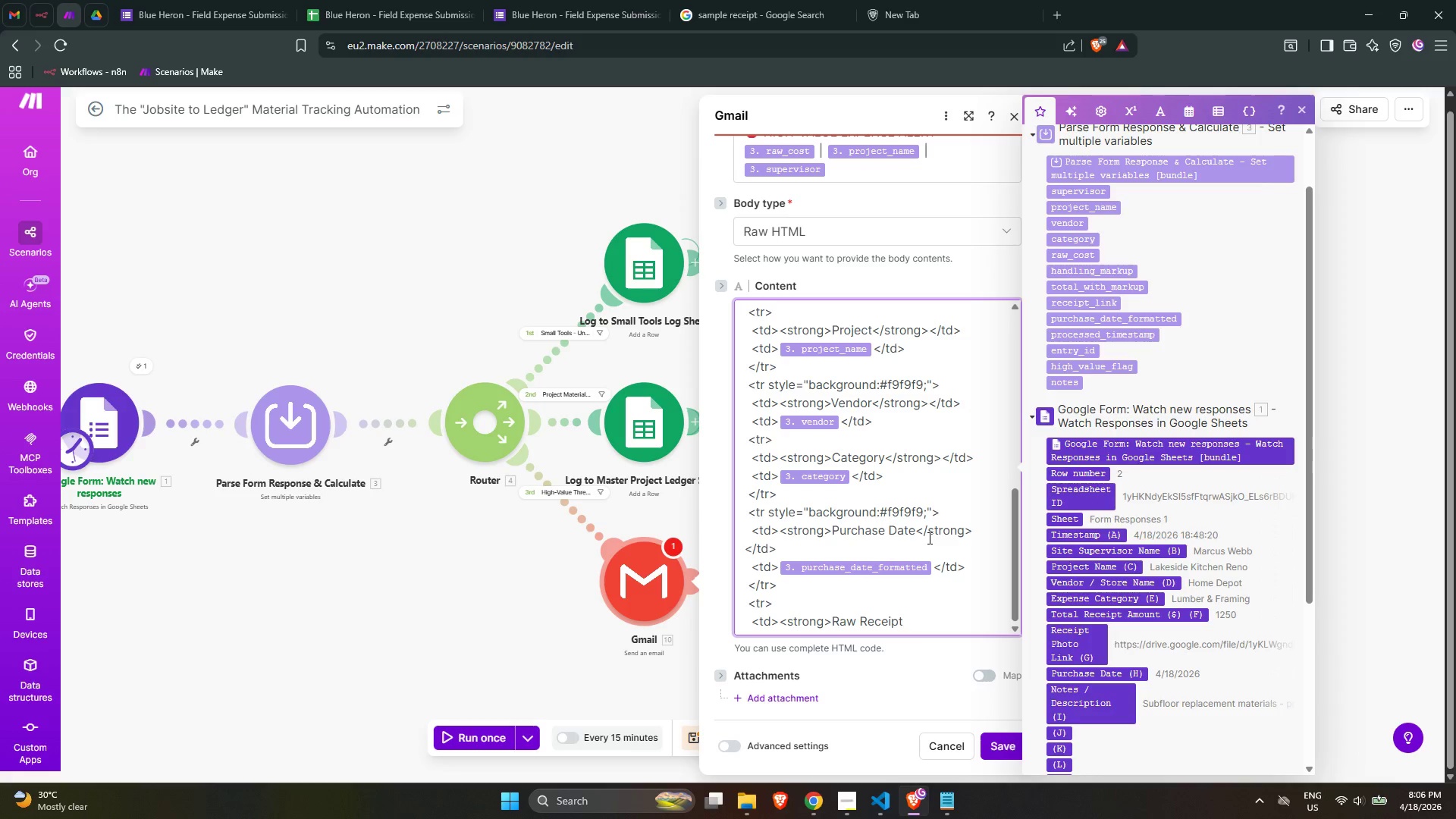 
type( Cost</)
key(Backspace)
type(strong></)
key(Backspace)
type(td>)
 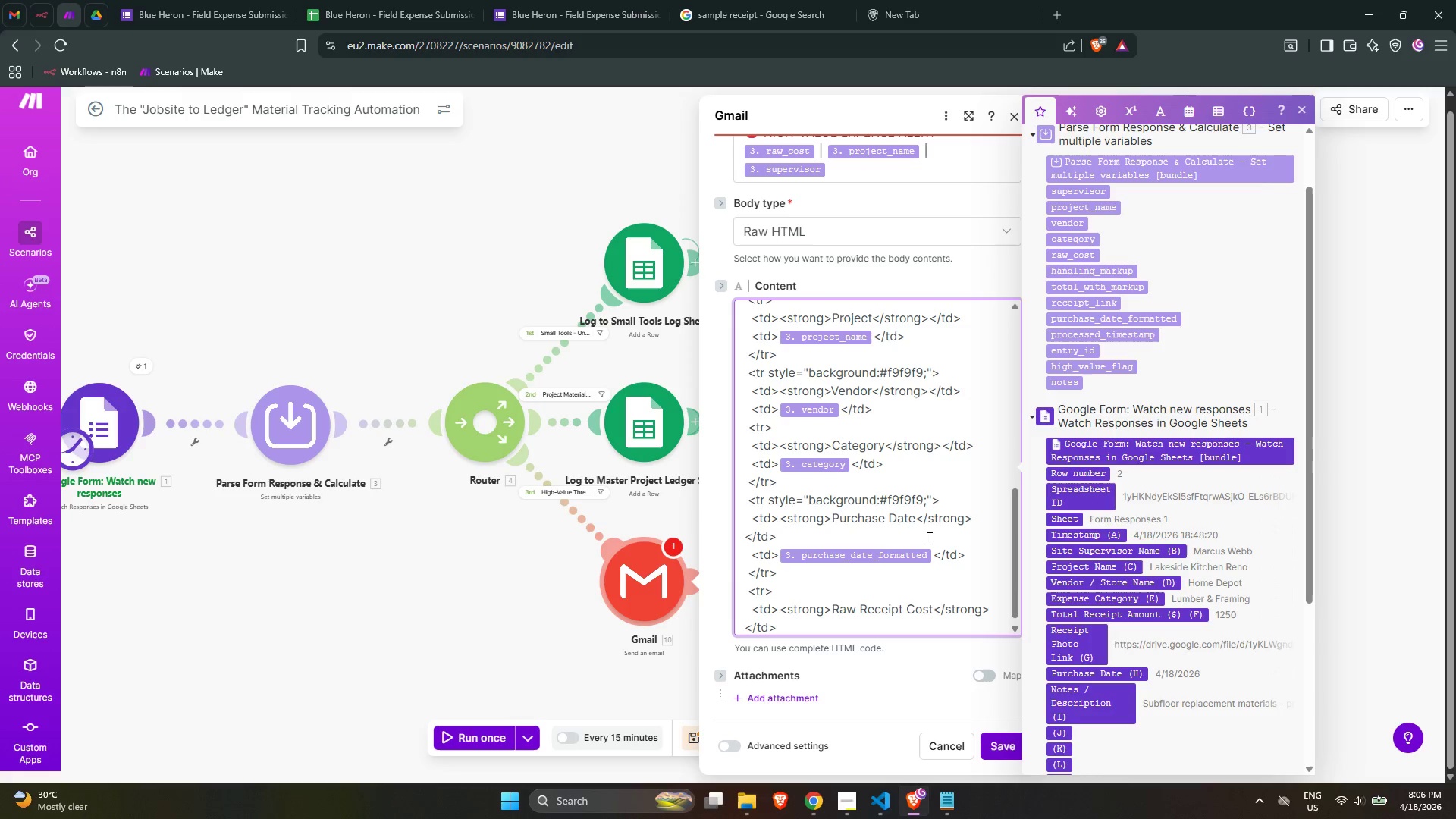 
key(Enter)
 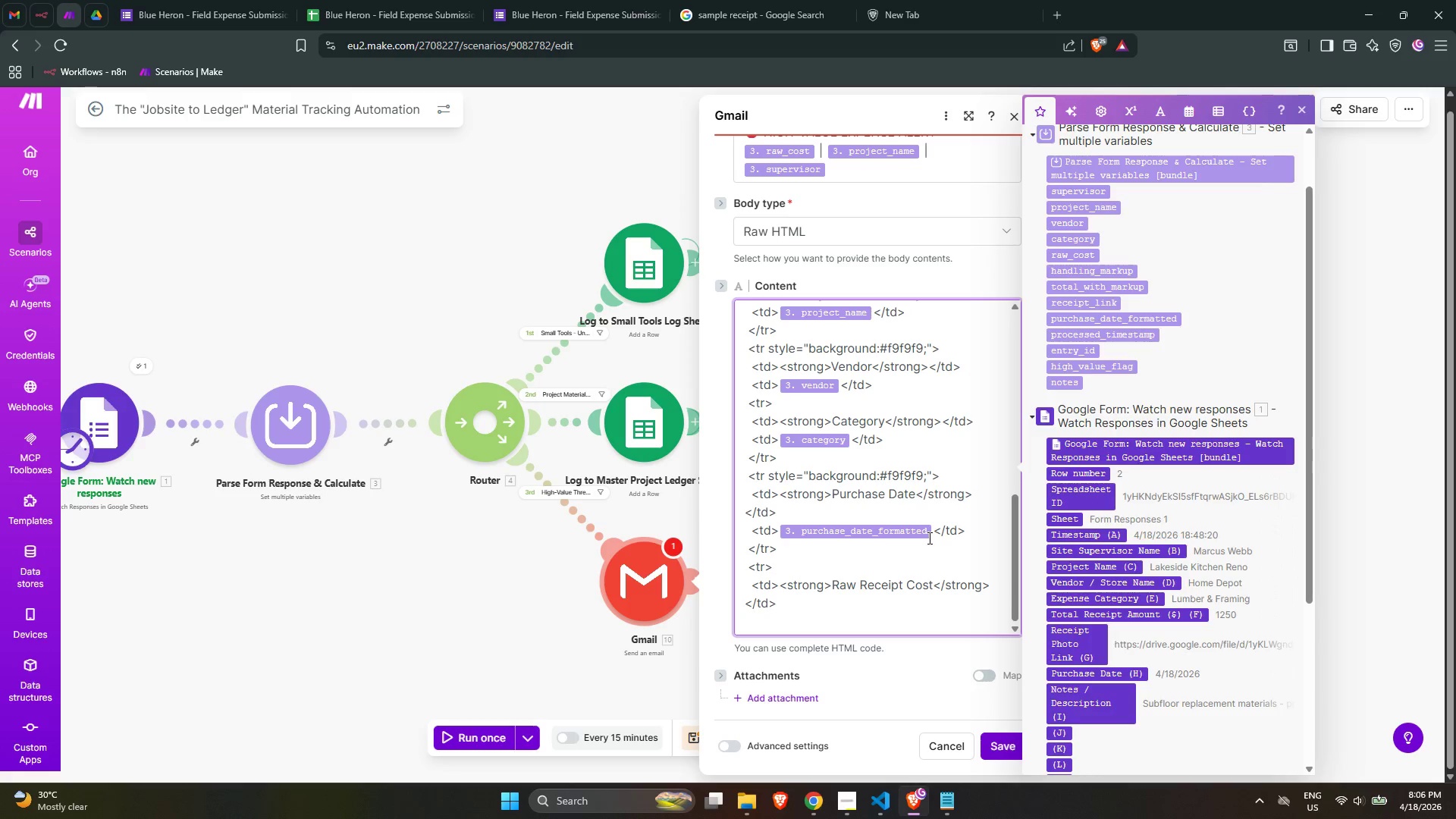 
type(  <td><strong></)
key(Backspace)
type(td>)
 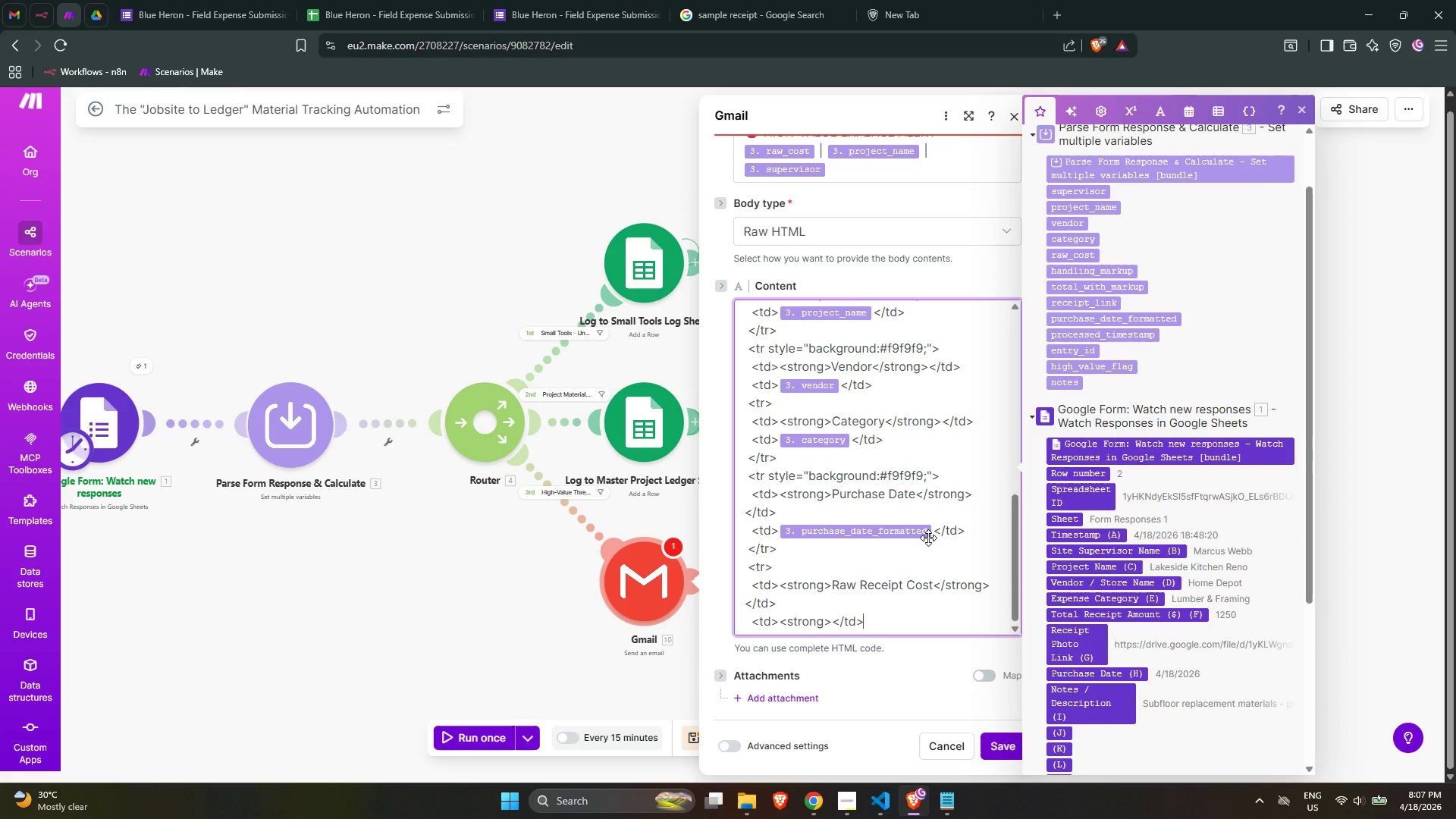 
key(ArrowLeft)
 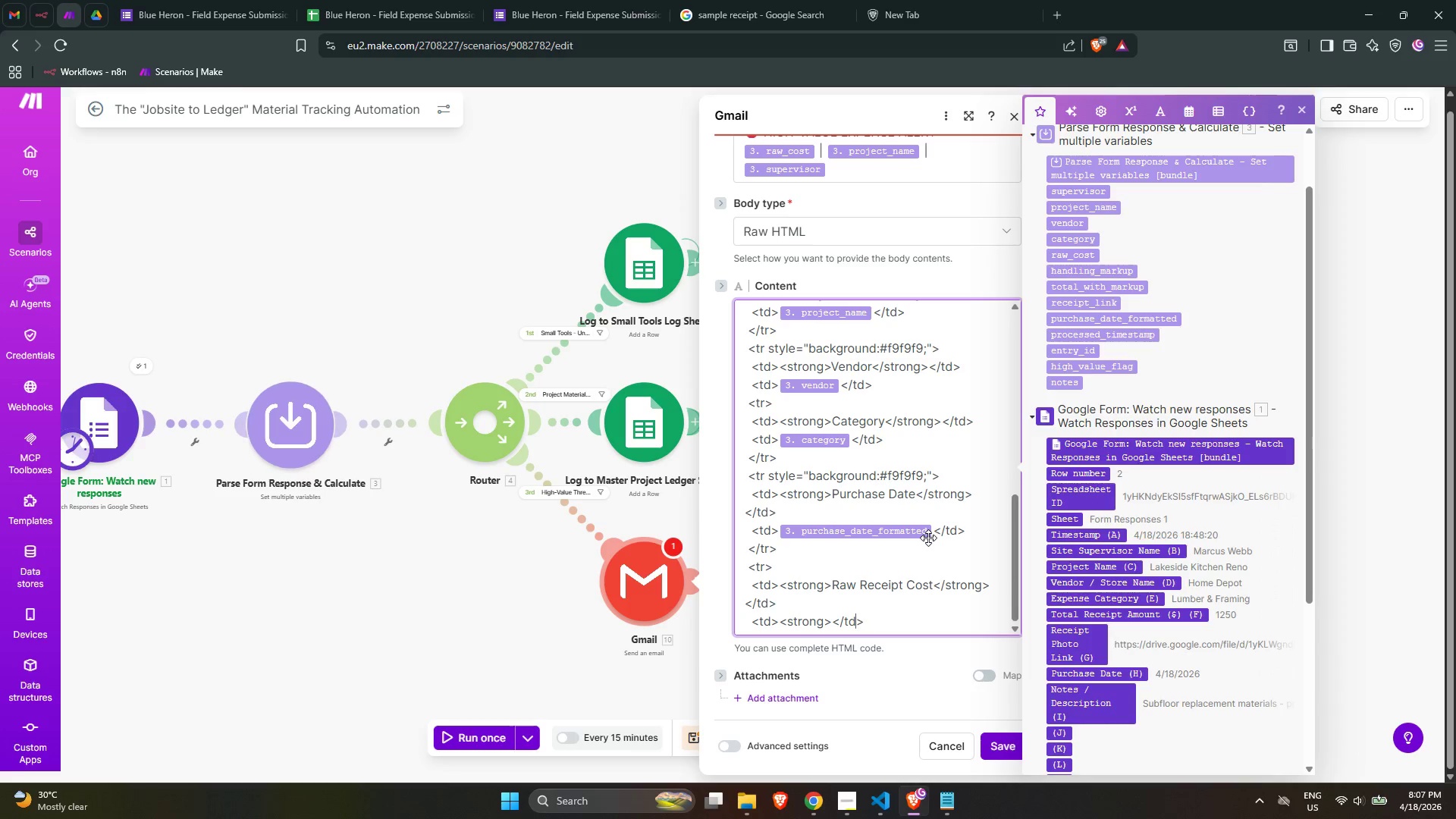 
key(ArrowLeft)
 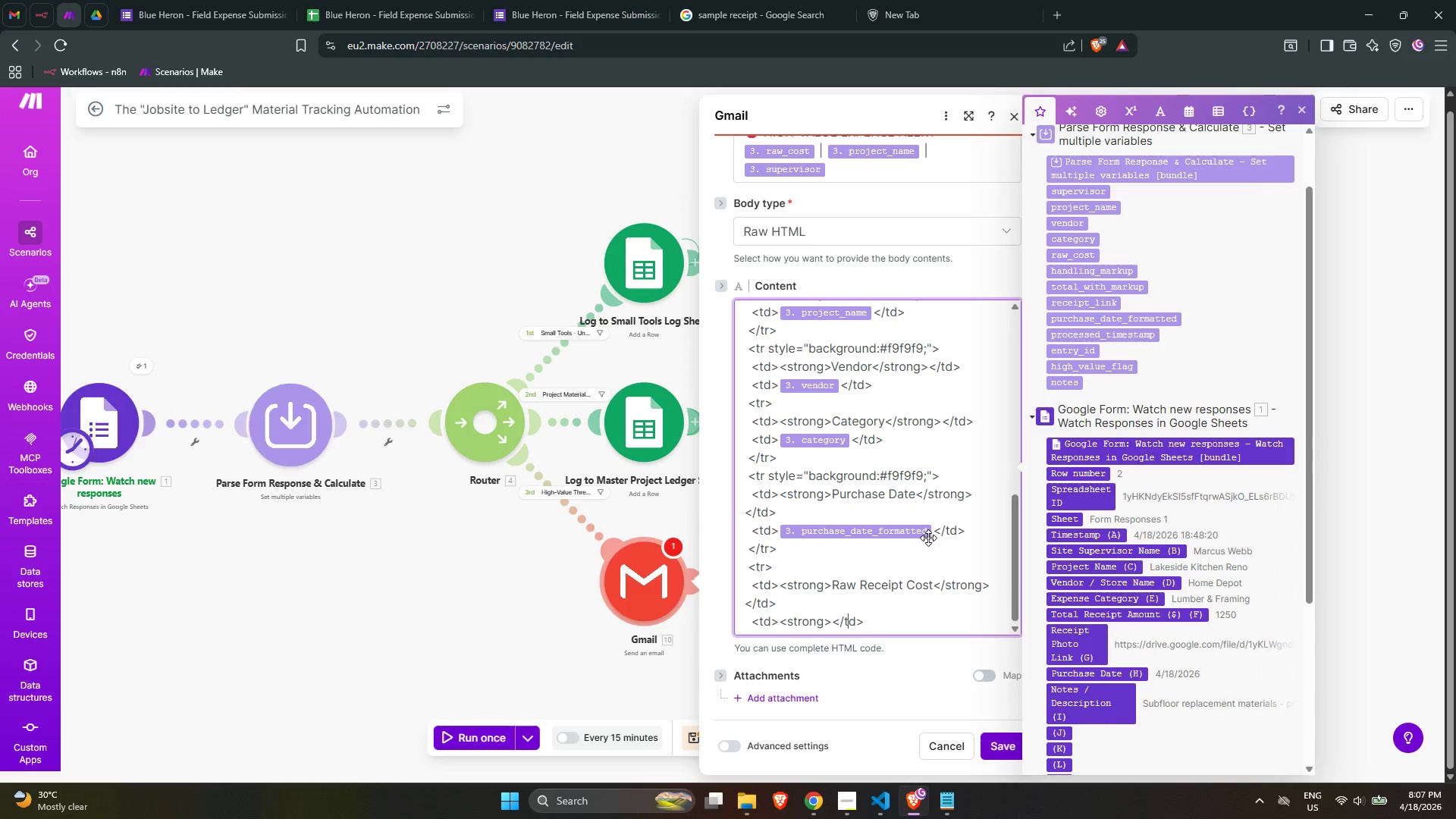 
key(ArrowLeft)
 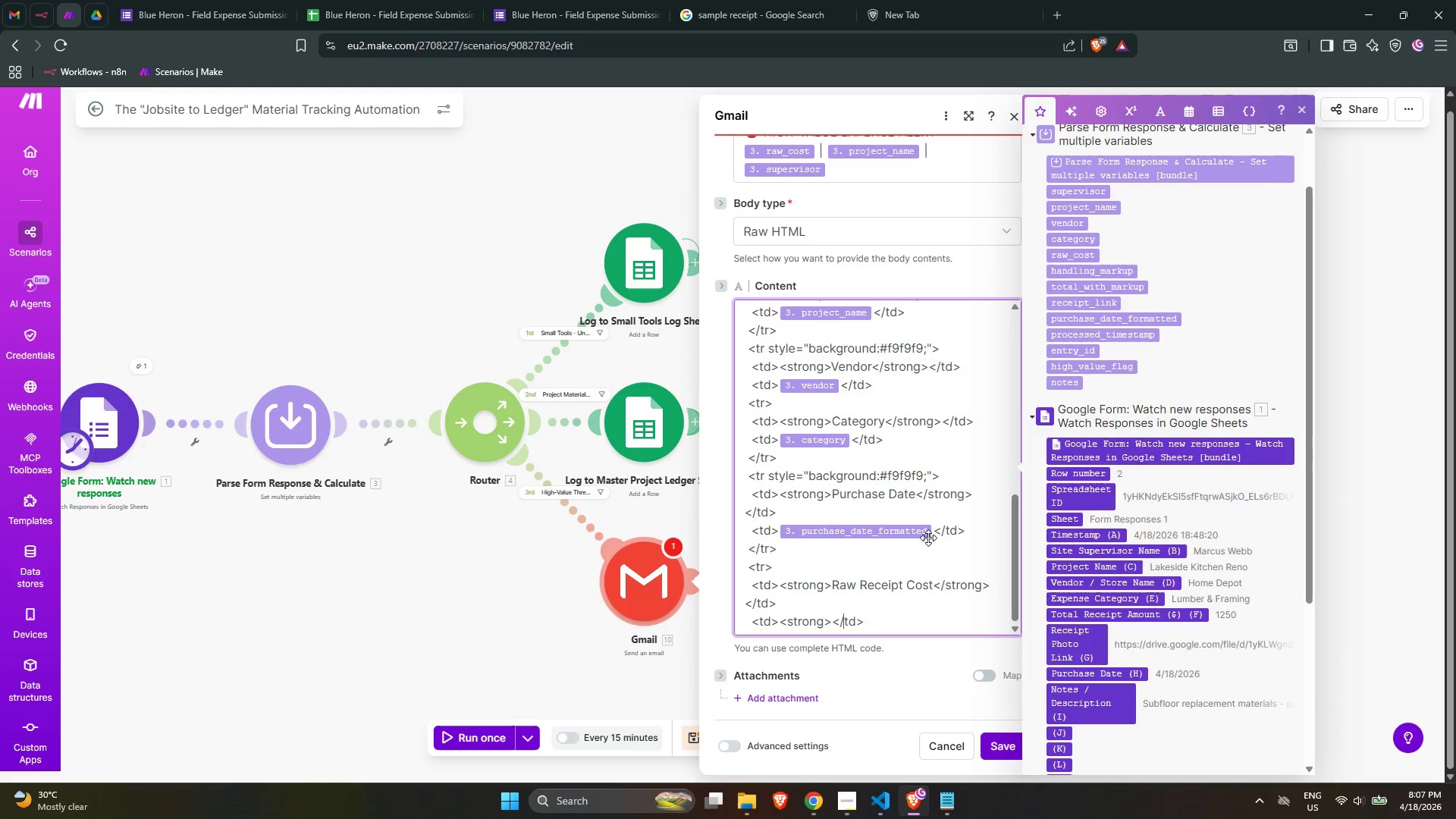 
key(ArrowLeft)
 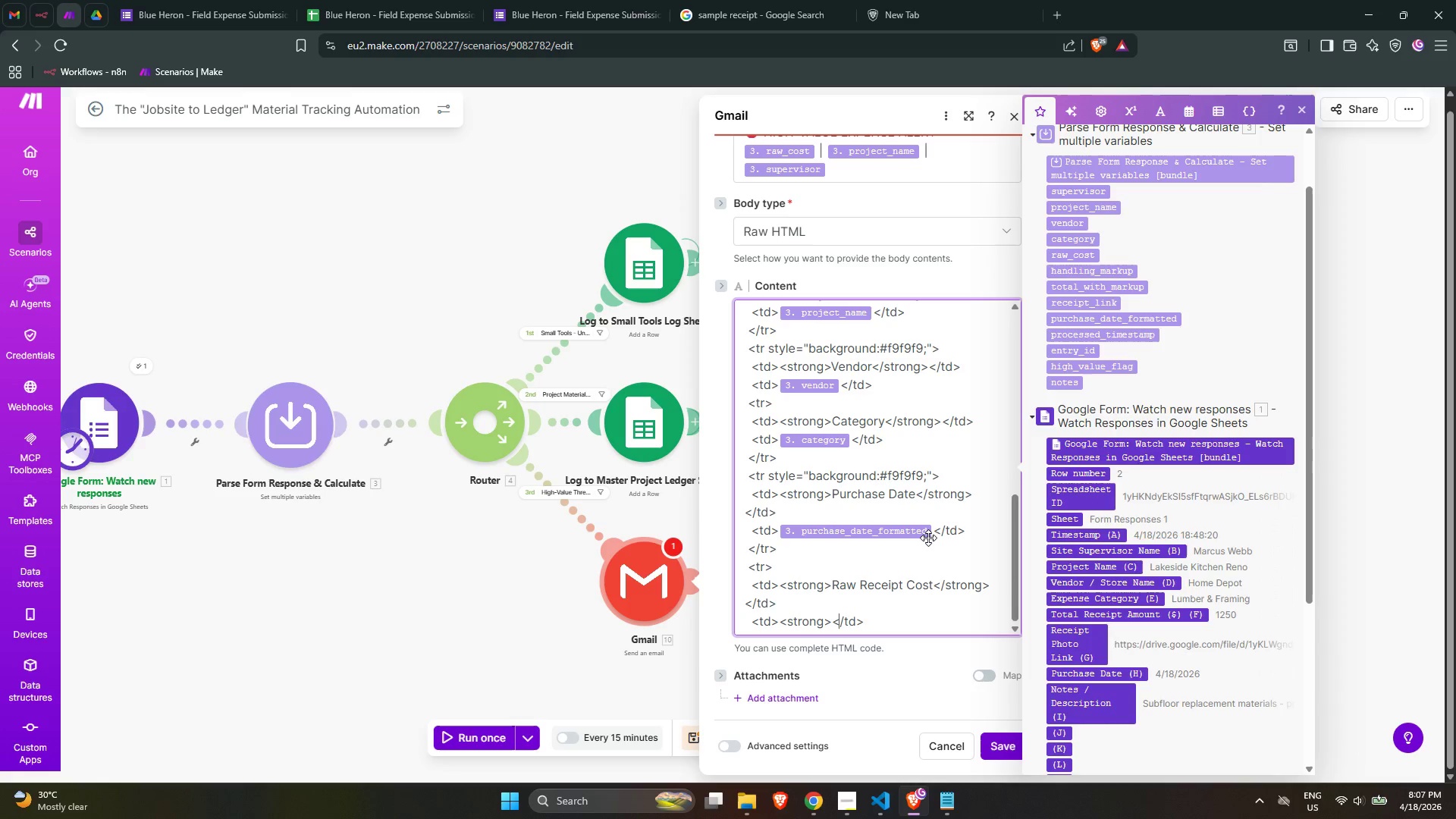 
key(ArrowLeft)
 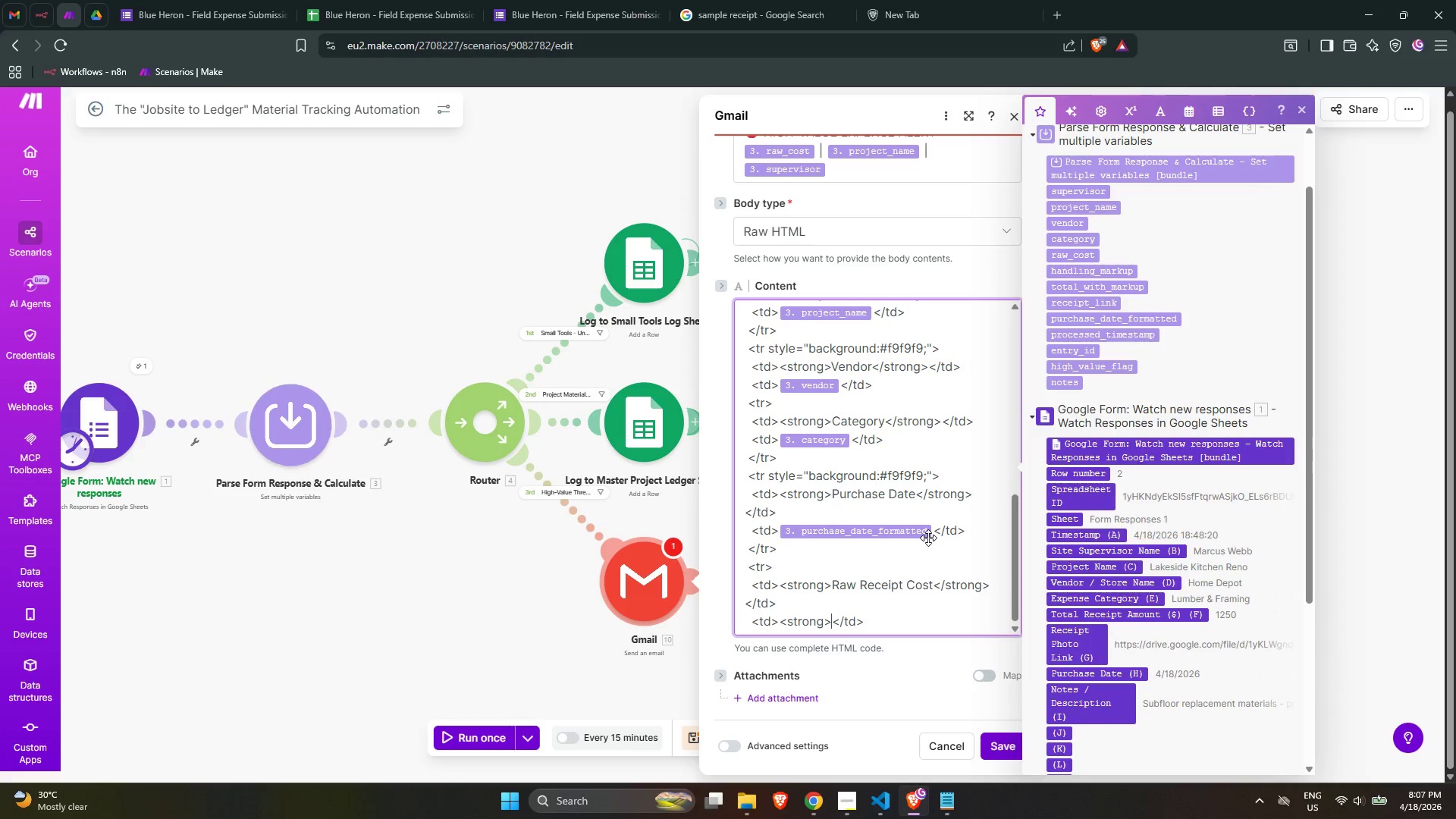 
type(</)
key(Backspace)
type(strong>)
 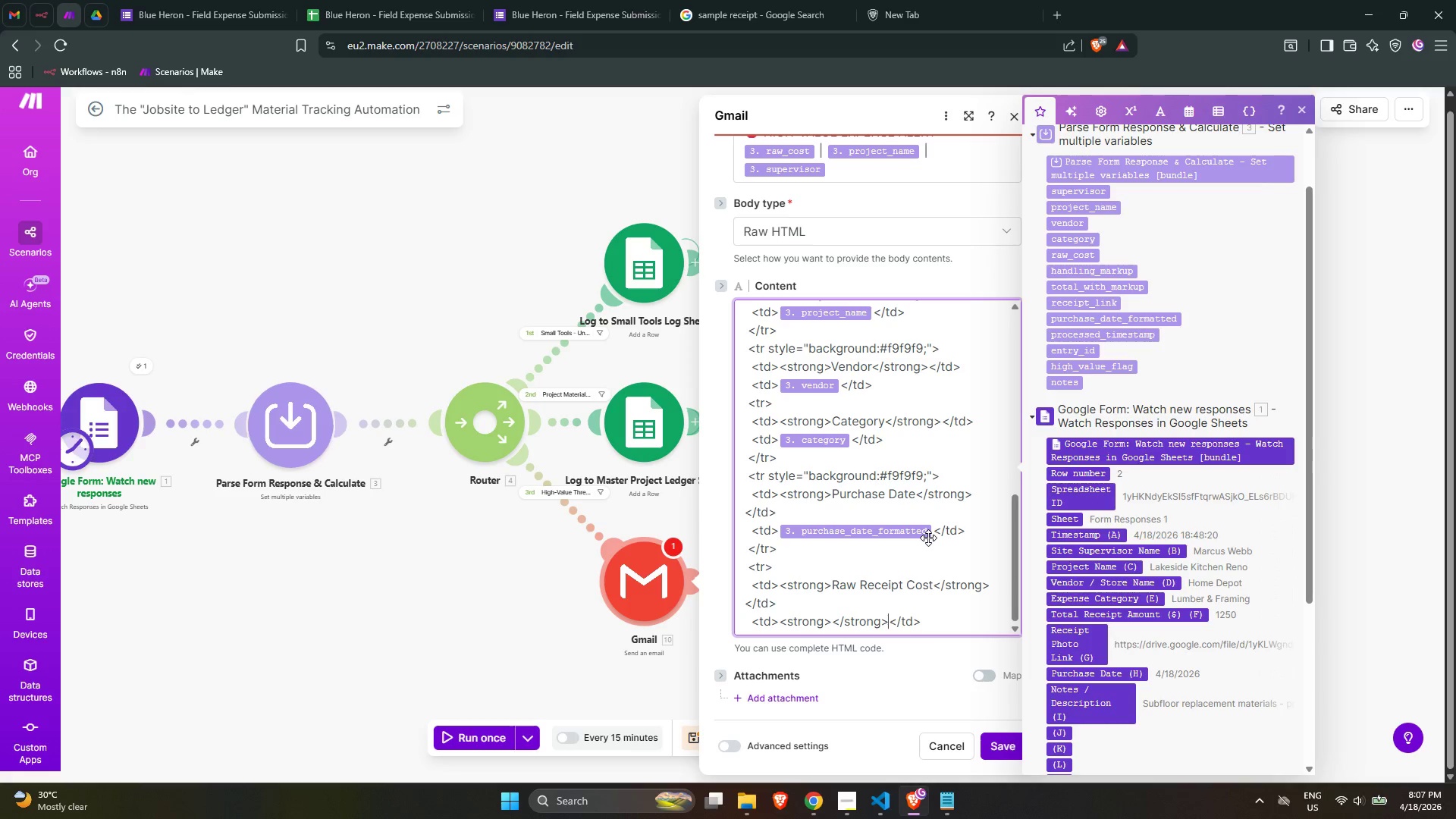 
hold_key(key=ArrowLeft, duration=0.61)
 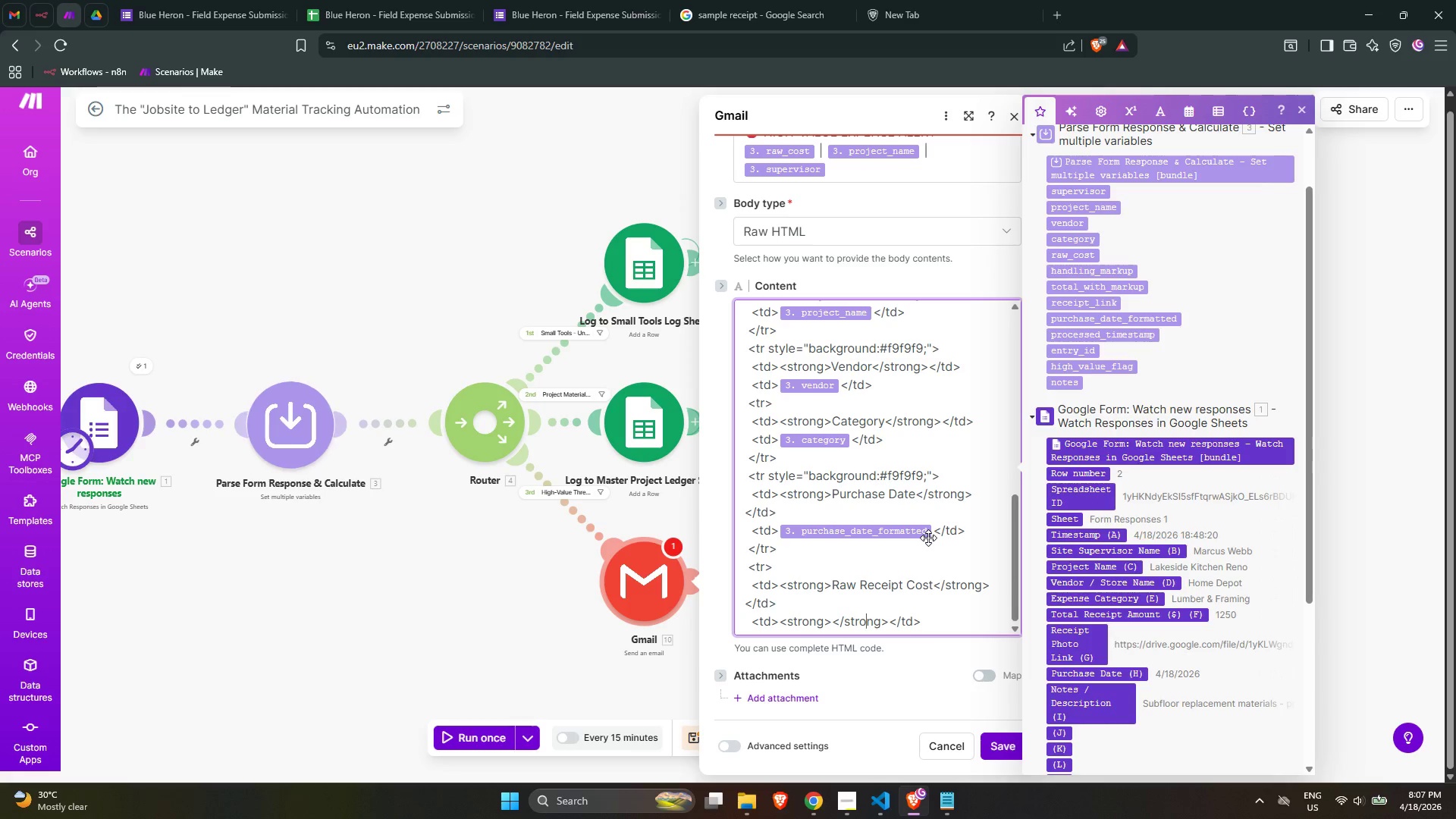 
key(ArrowLeft)
 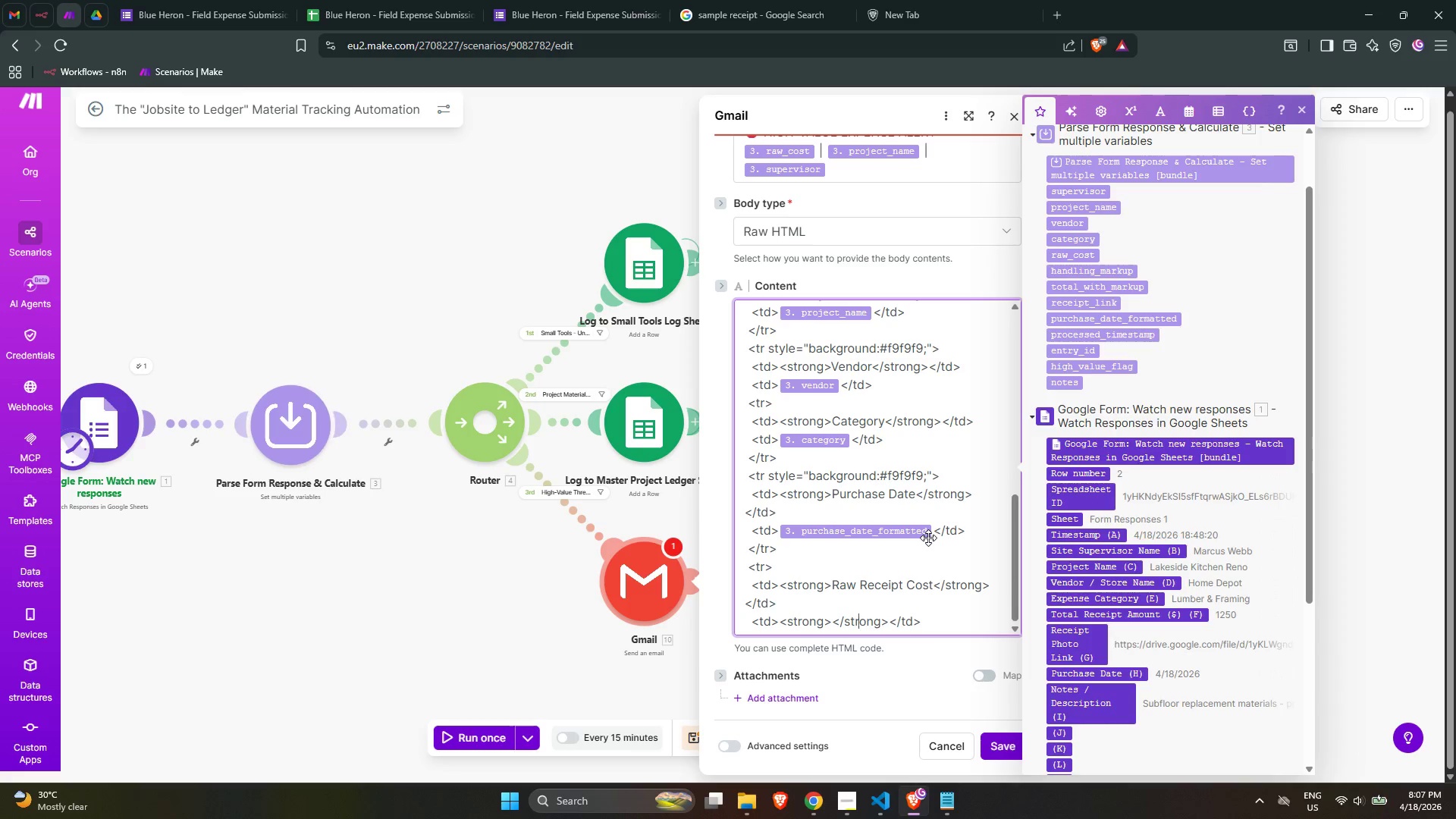 
key(ArrowLeft)
 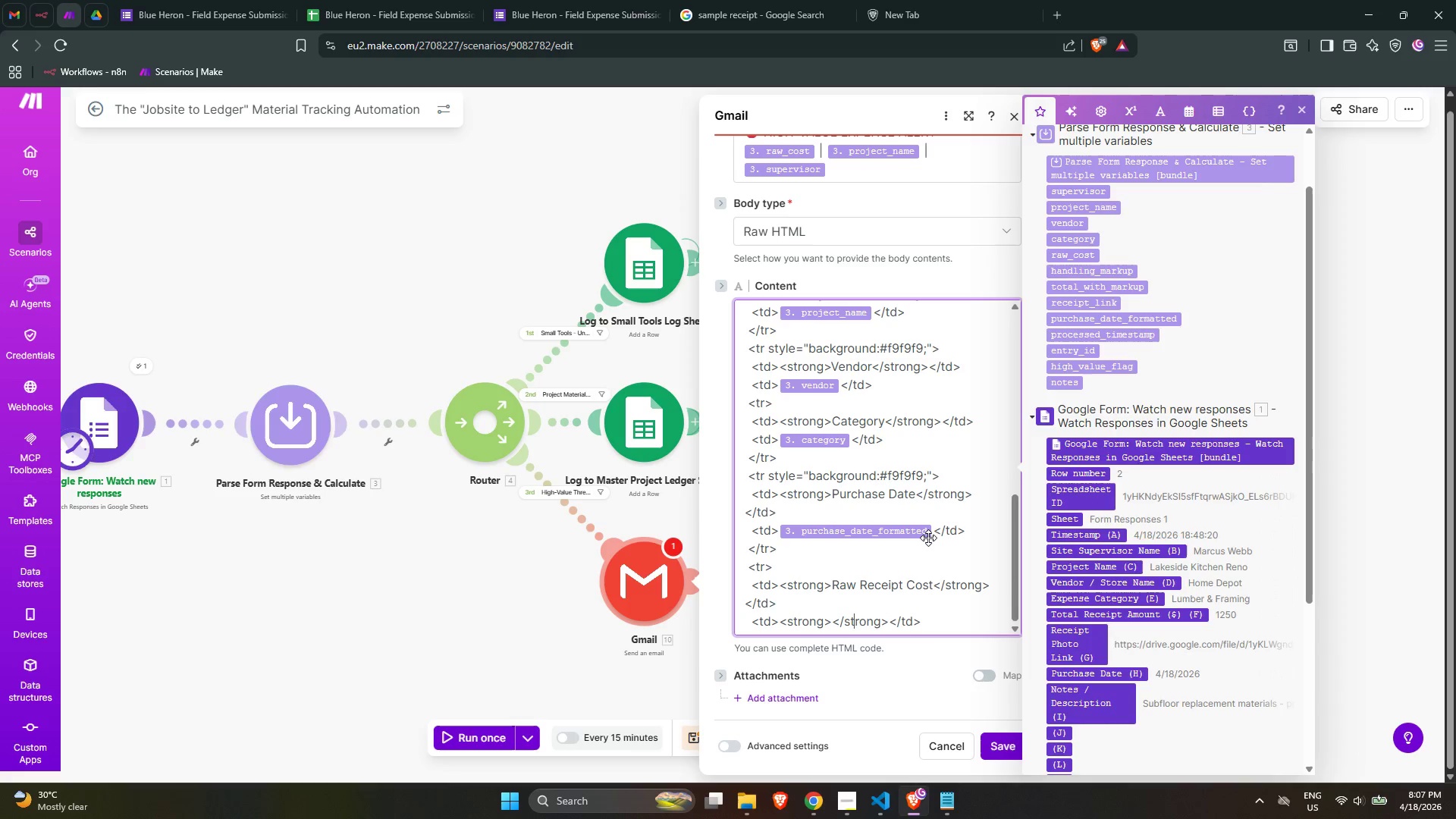 
key(ArrowLeft)
 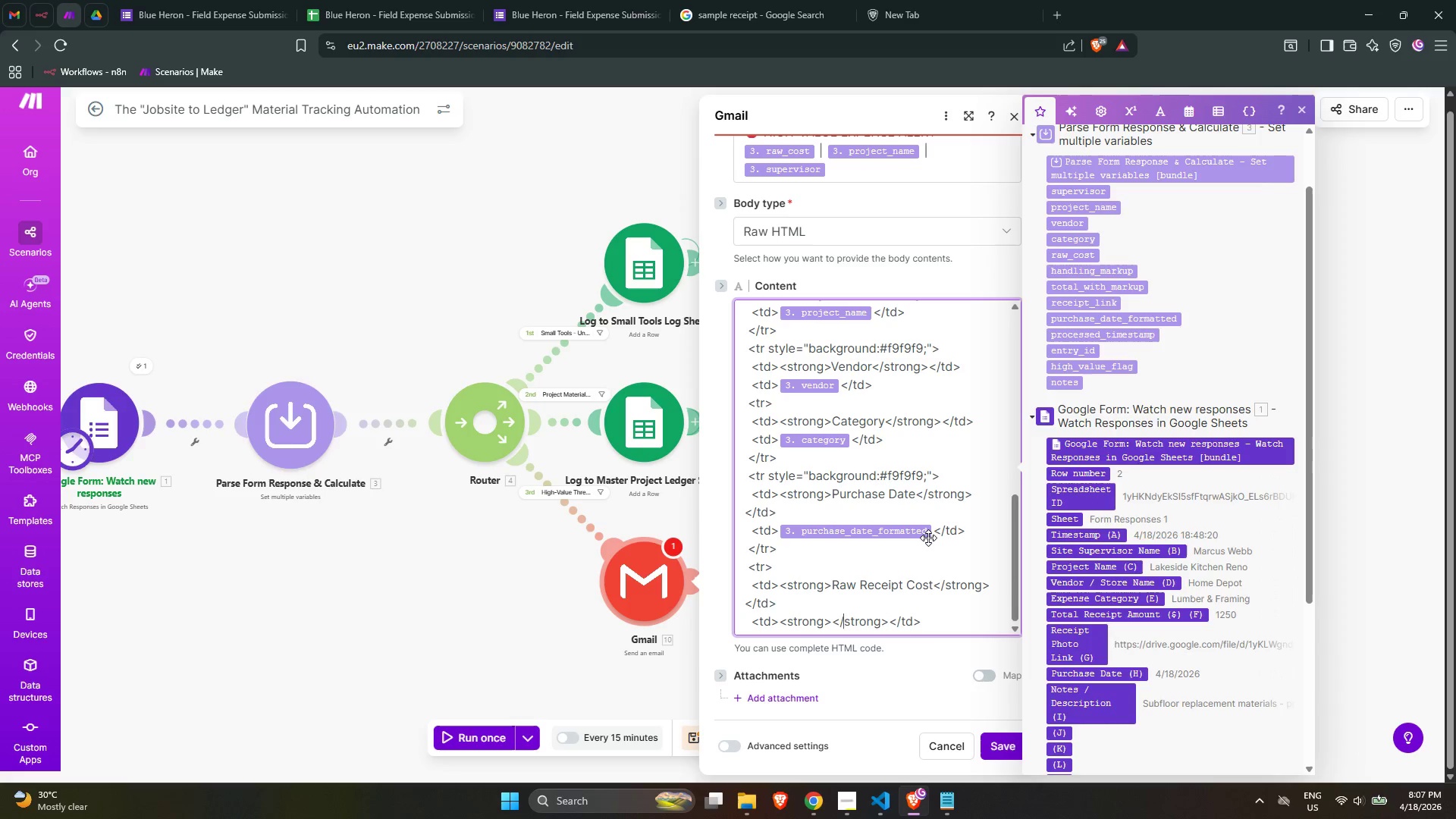 
key(ArrowLeft)
 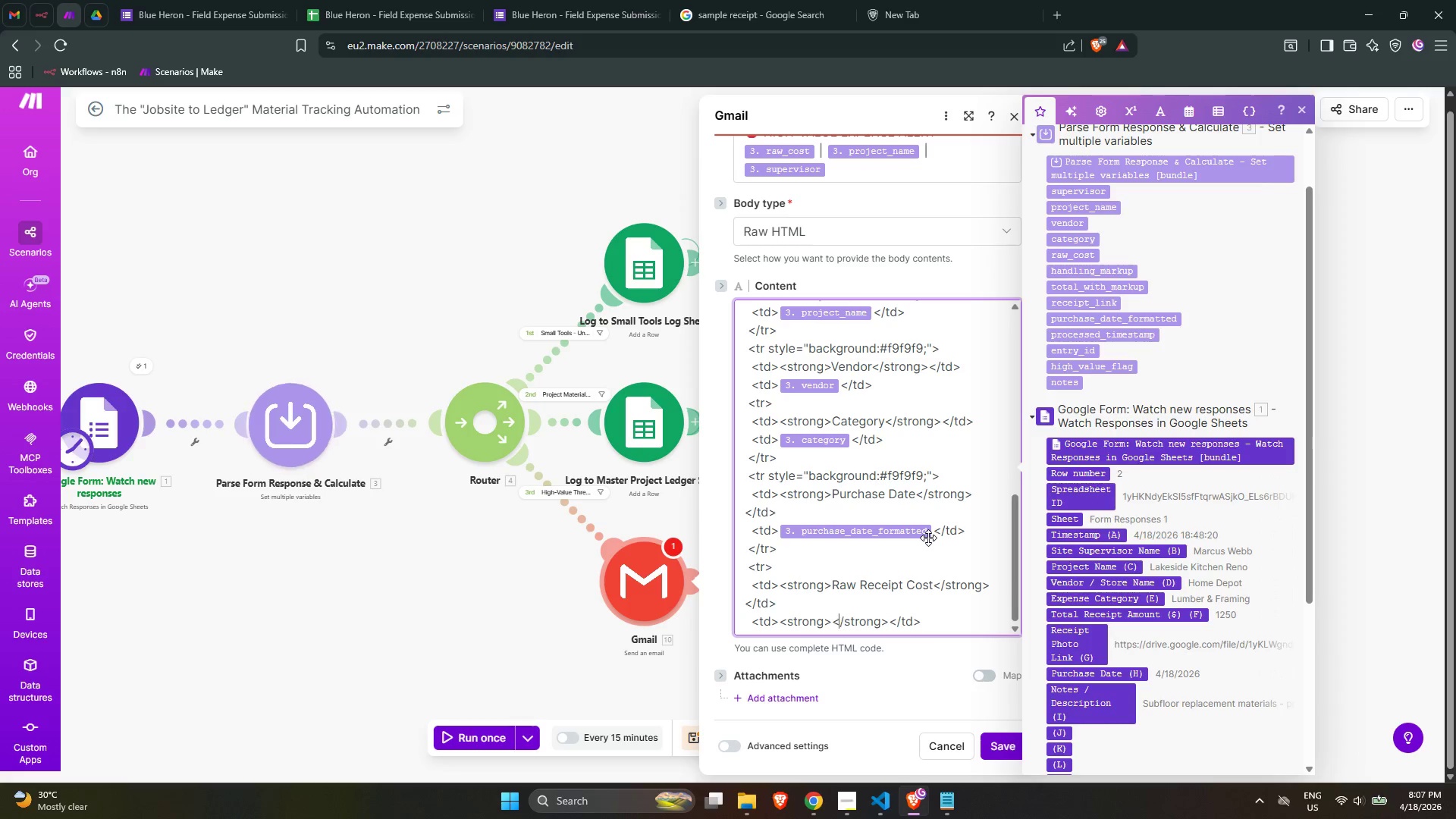 
key(ArrowLeft)
 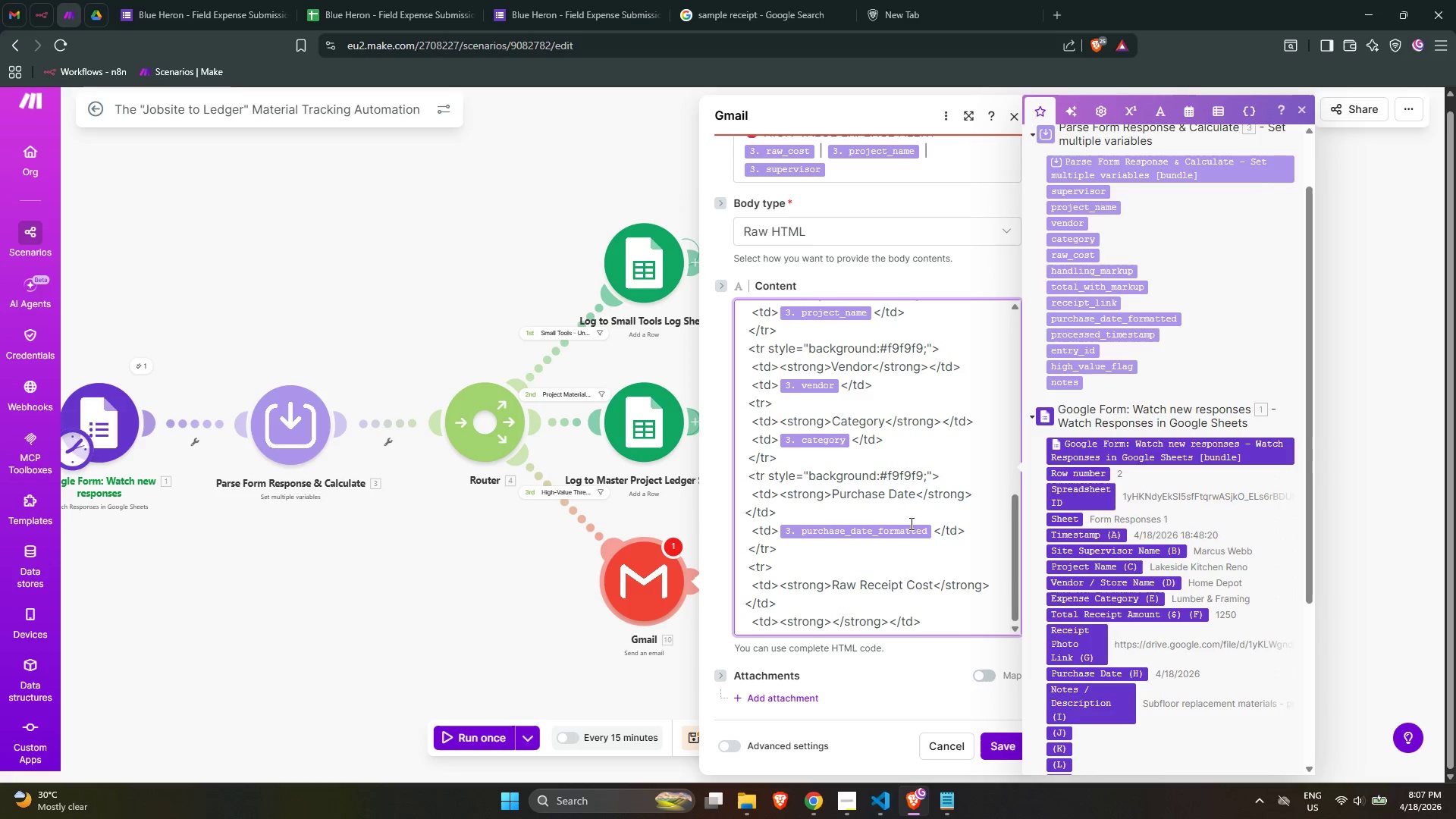 
wait(5.05)
 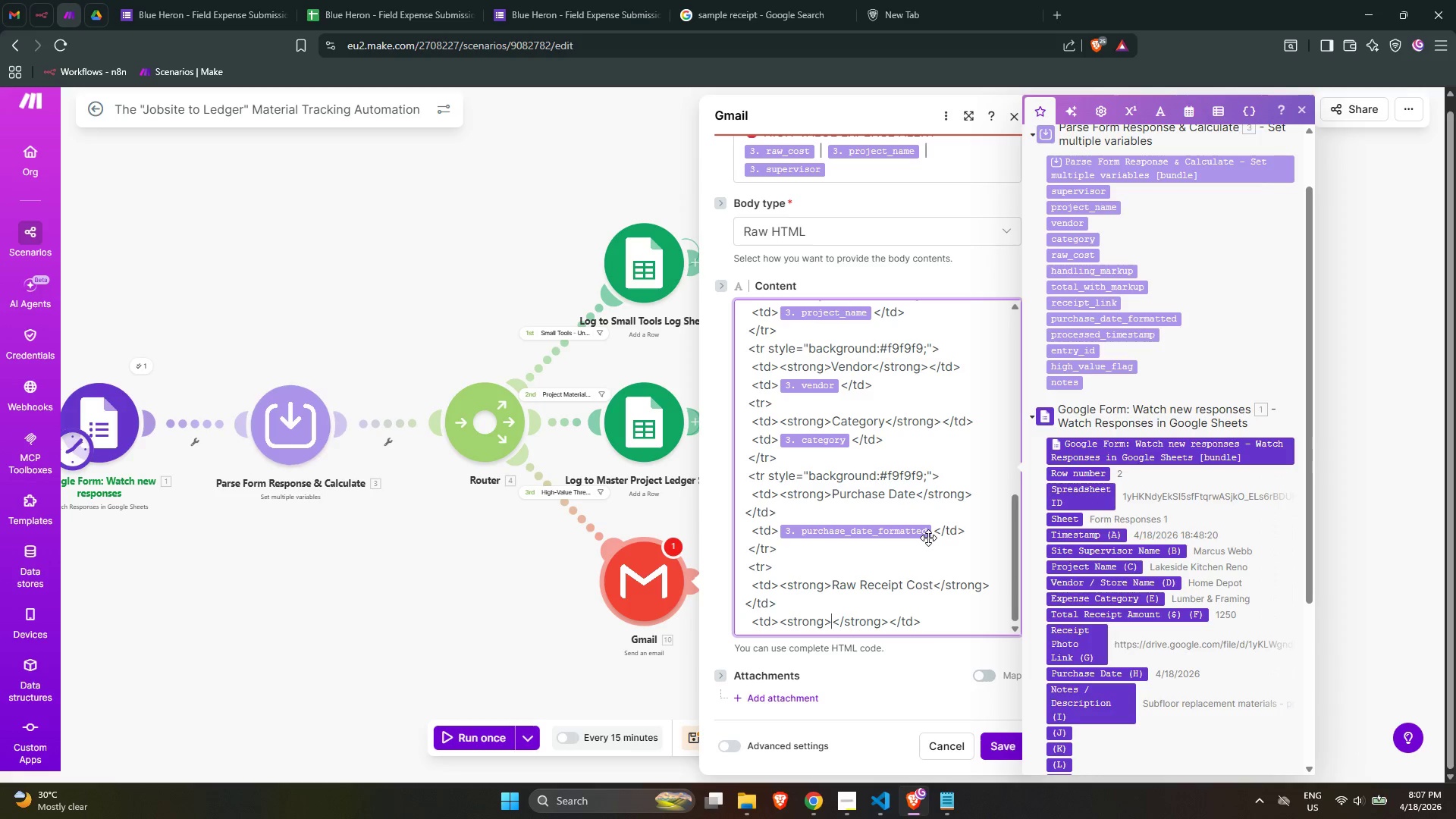 
scroll: coordinate [1100, 340], scroll_direction: up, amount: 1.0
 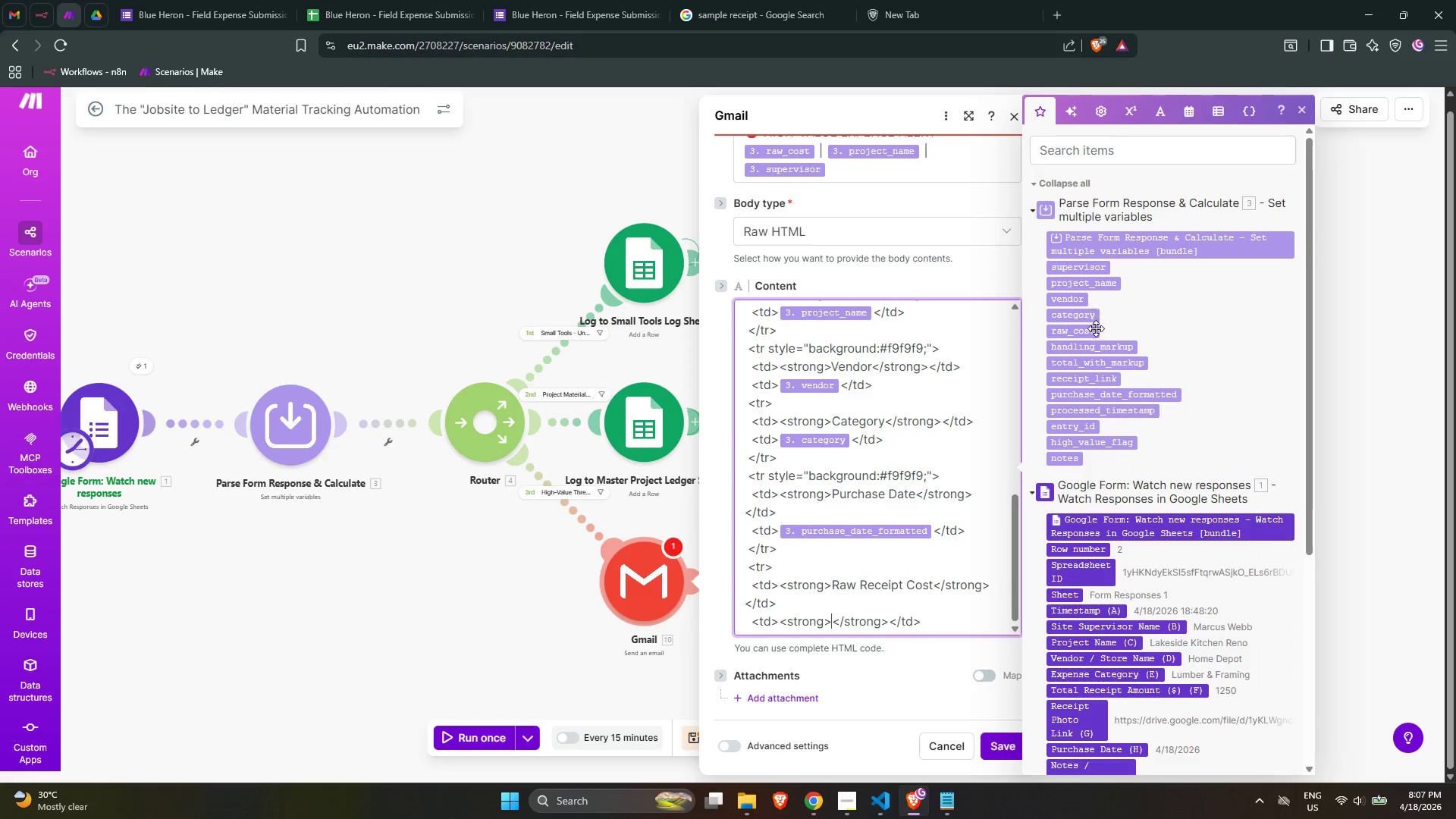 
left_click([1087, 331])
 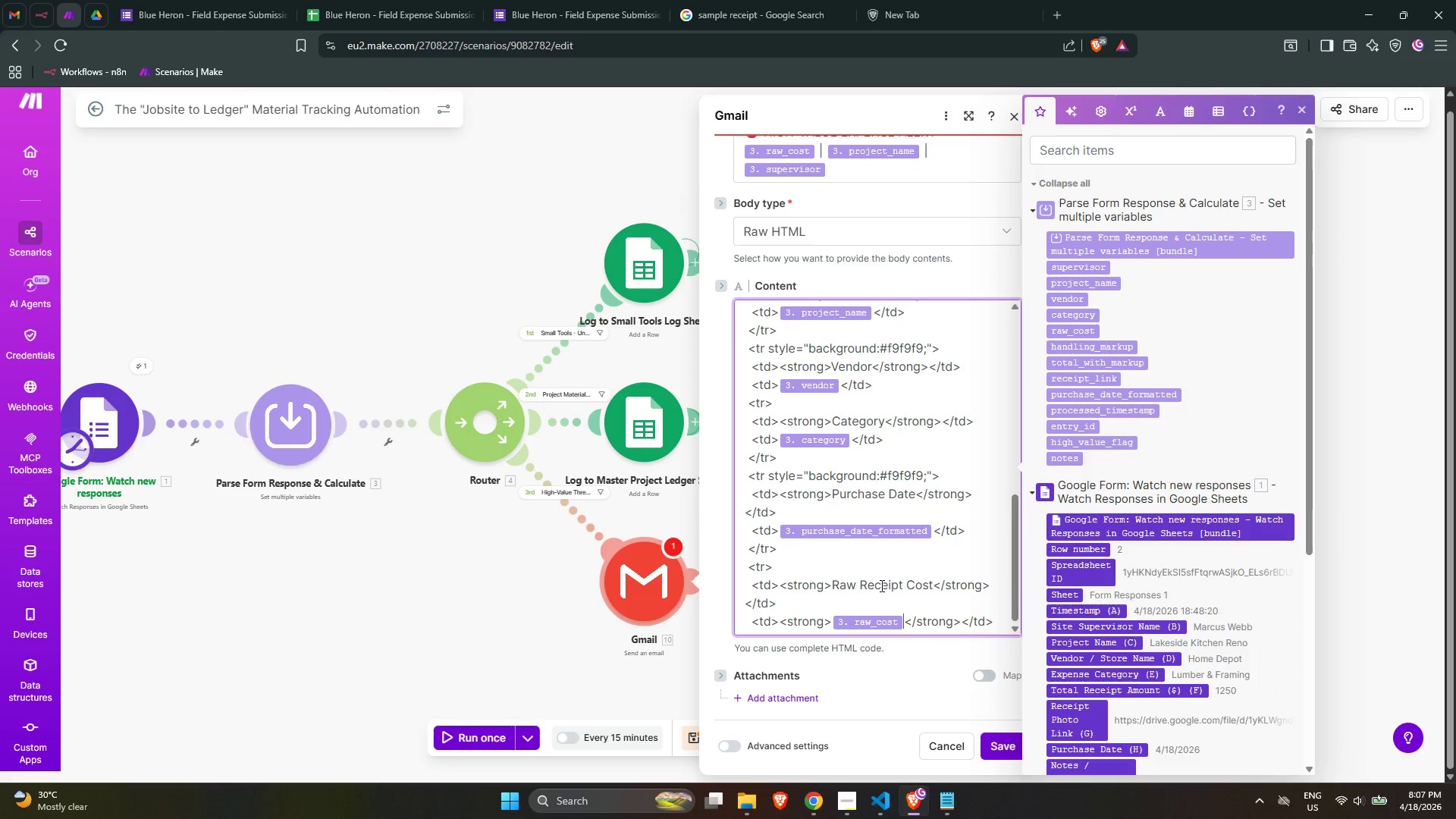 
scroll: coordinate [883, 584], scroll_direction: down, amount: 1.0
 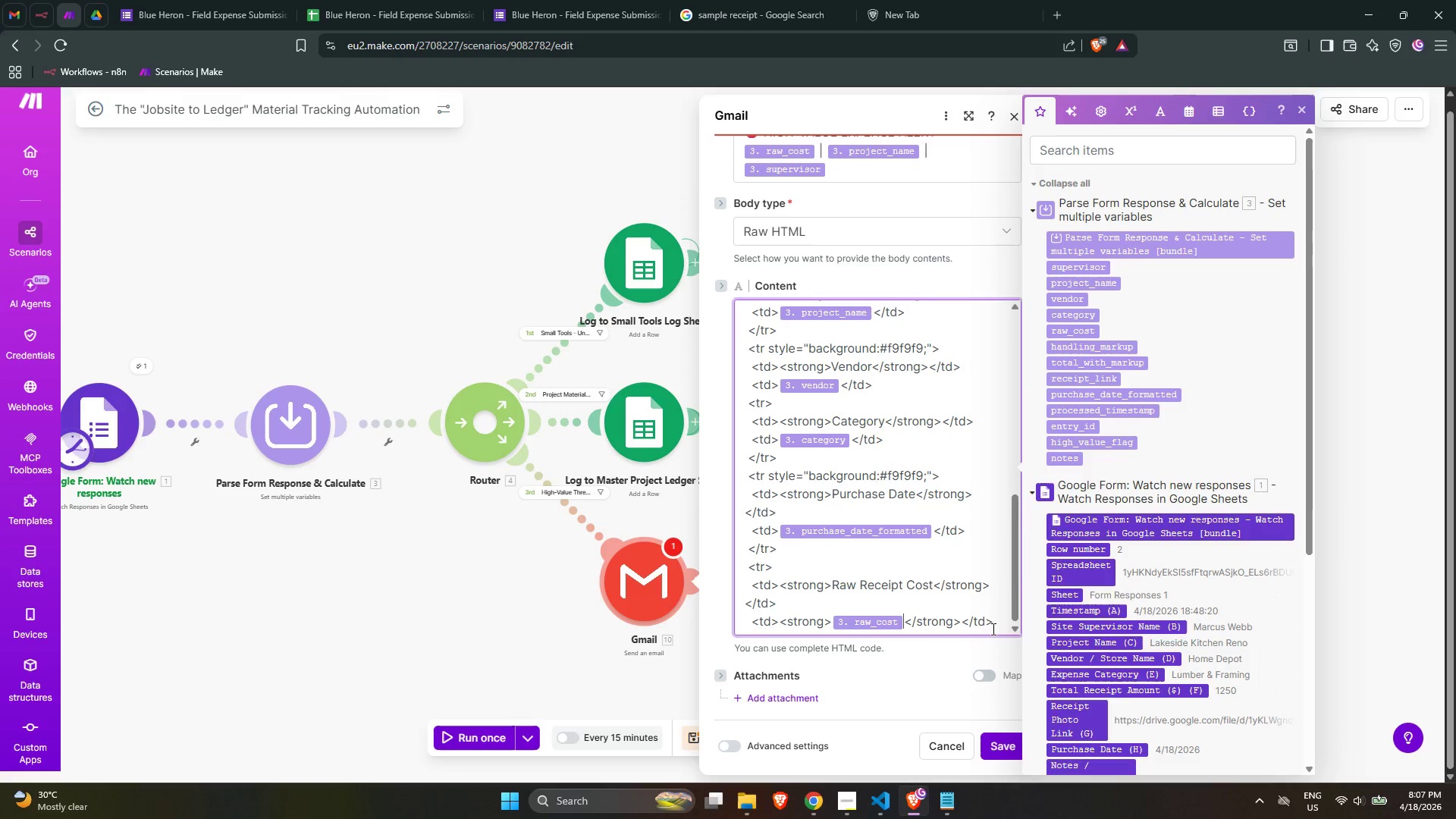 
left_click([995, 623])
 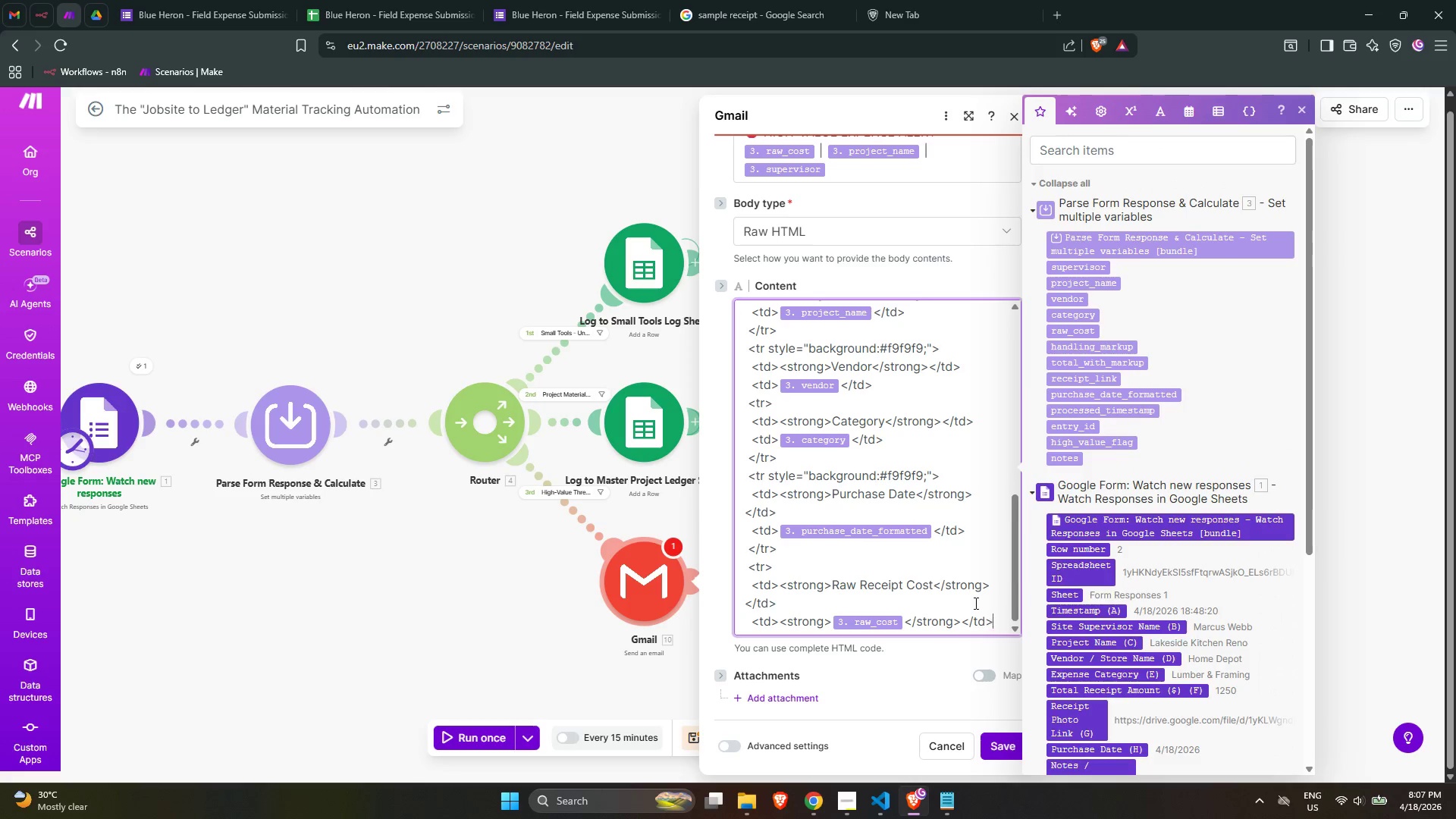 
scroll: coordinate [971, 596], scroll_direction: down, amount: 2.0
 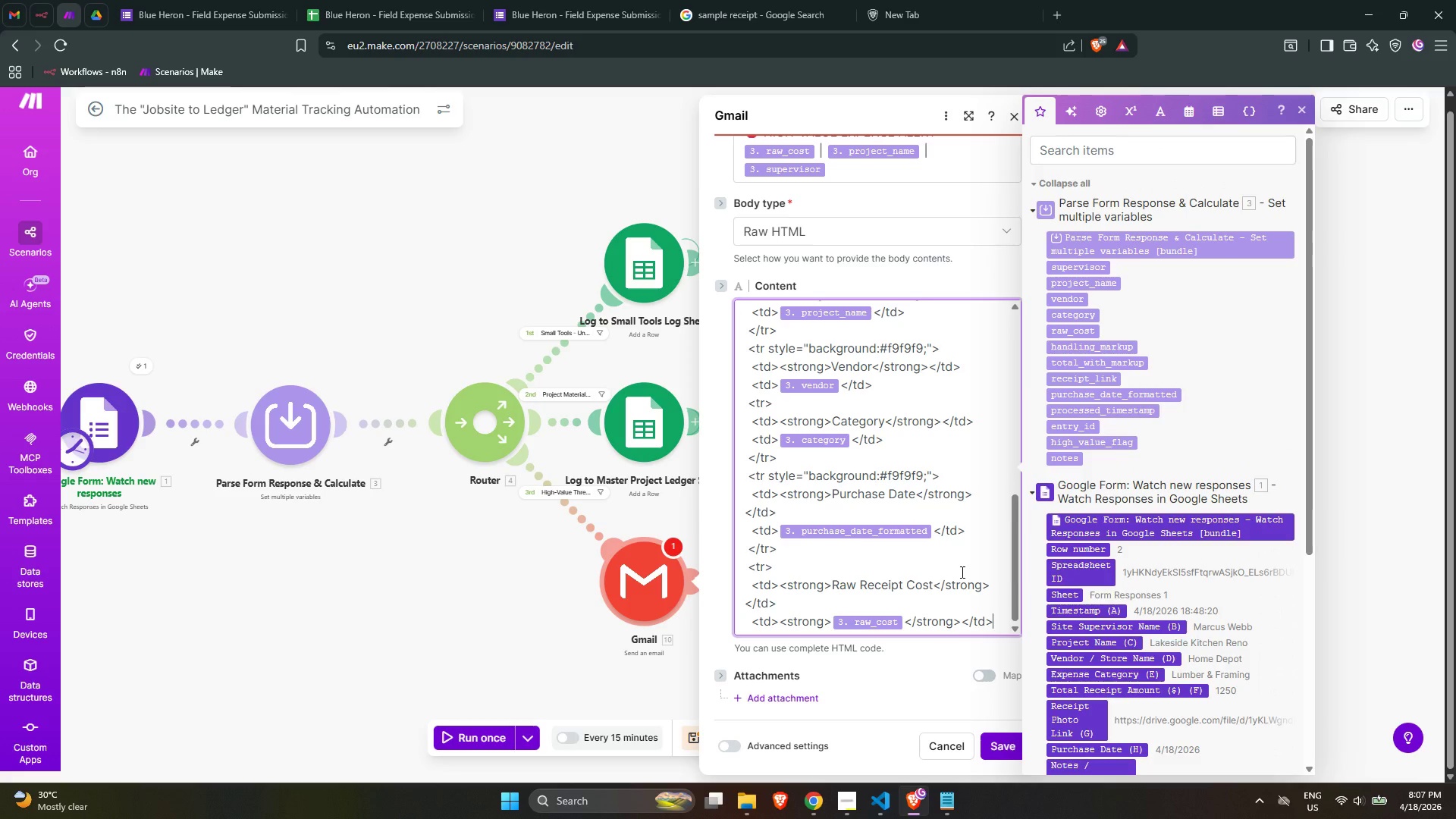 
key(Enter)
 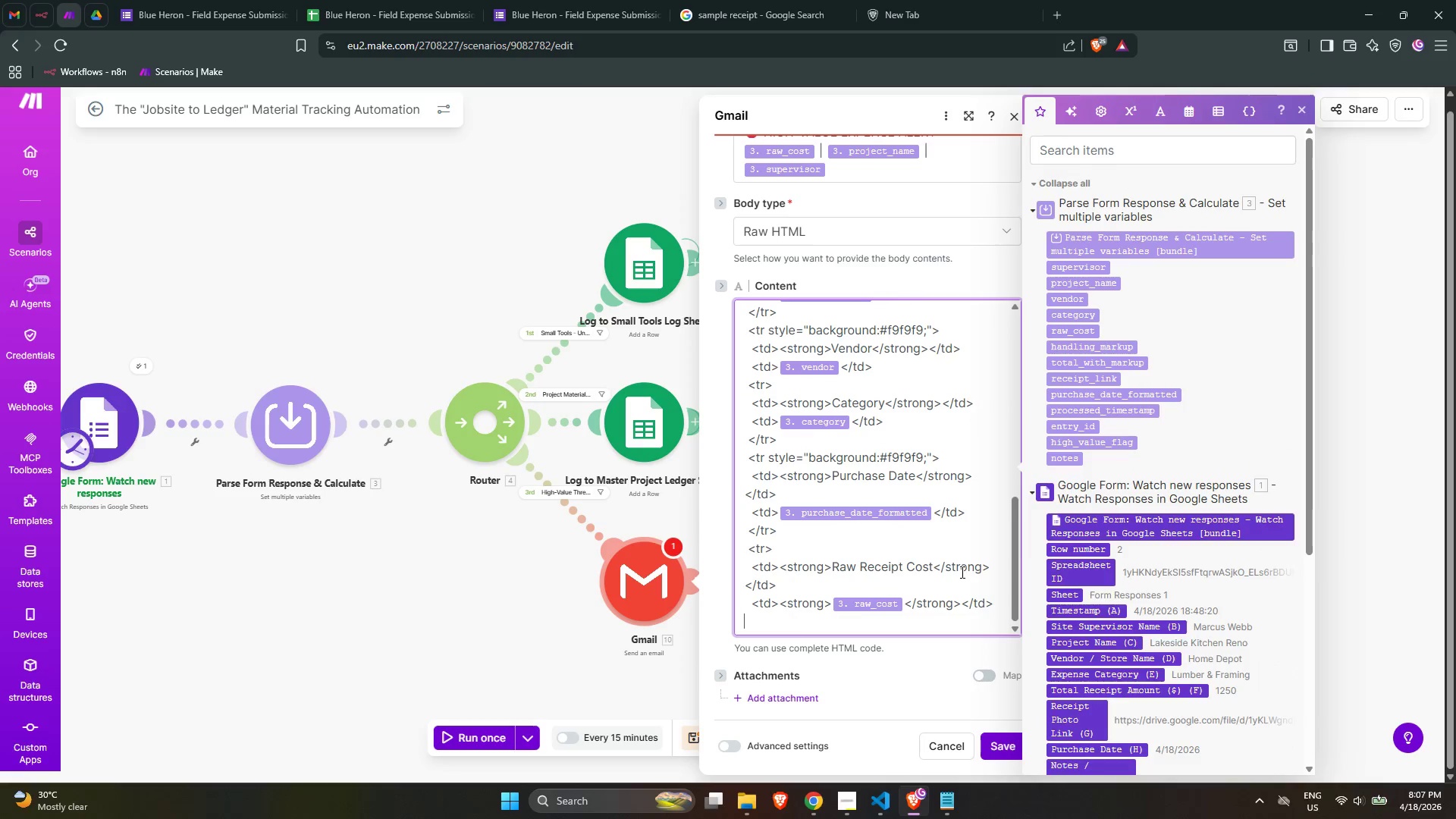 
type( </)
key(Backspace)
type(tr>)
 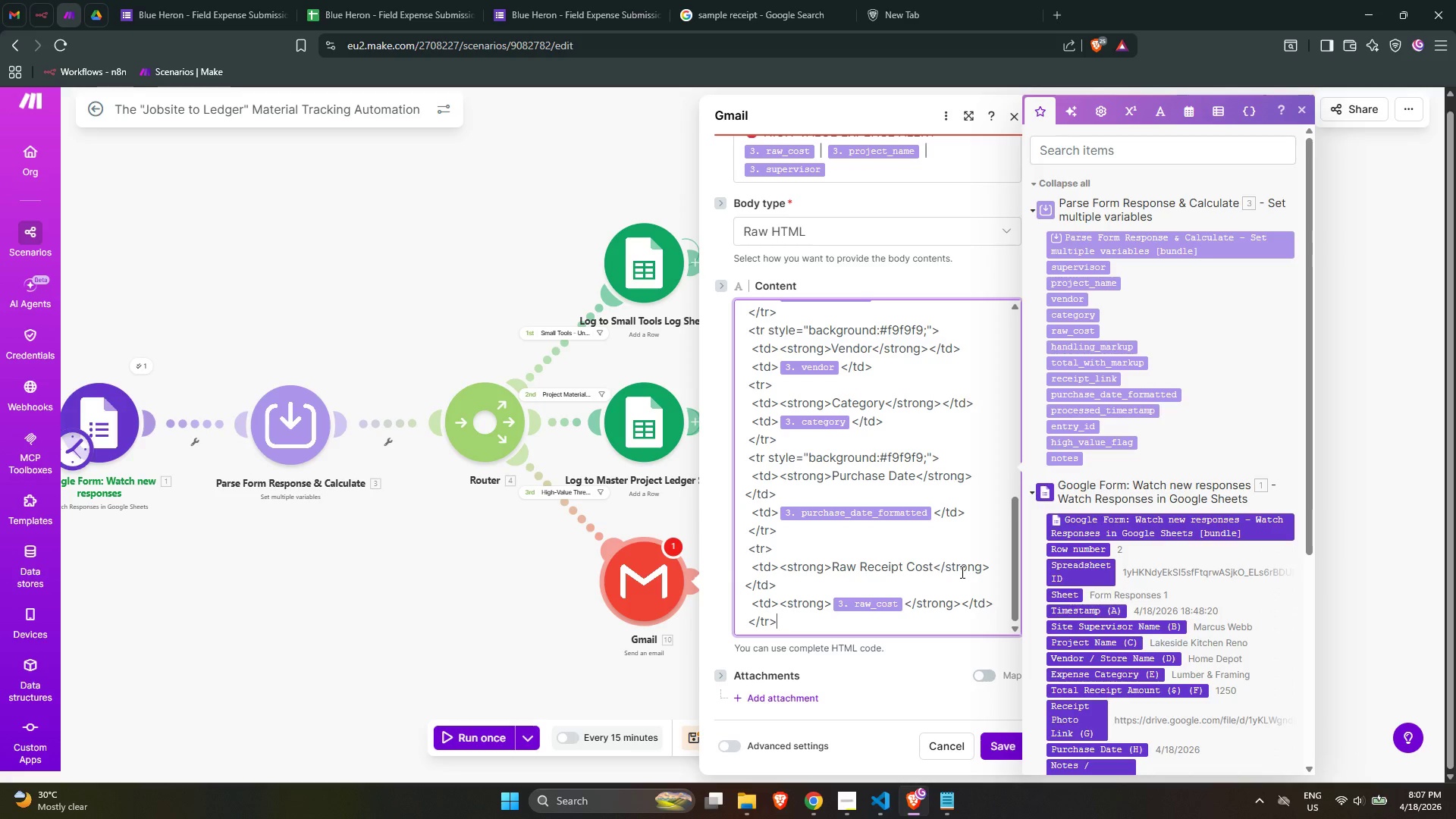 
key(Enter)
 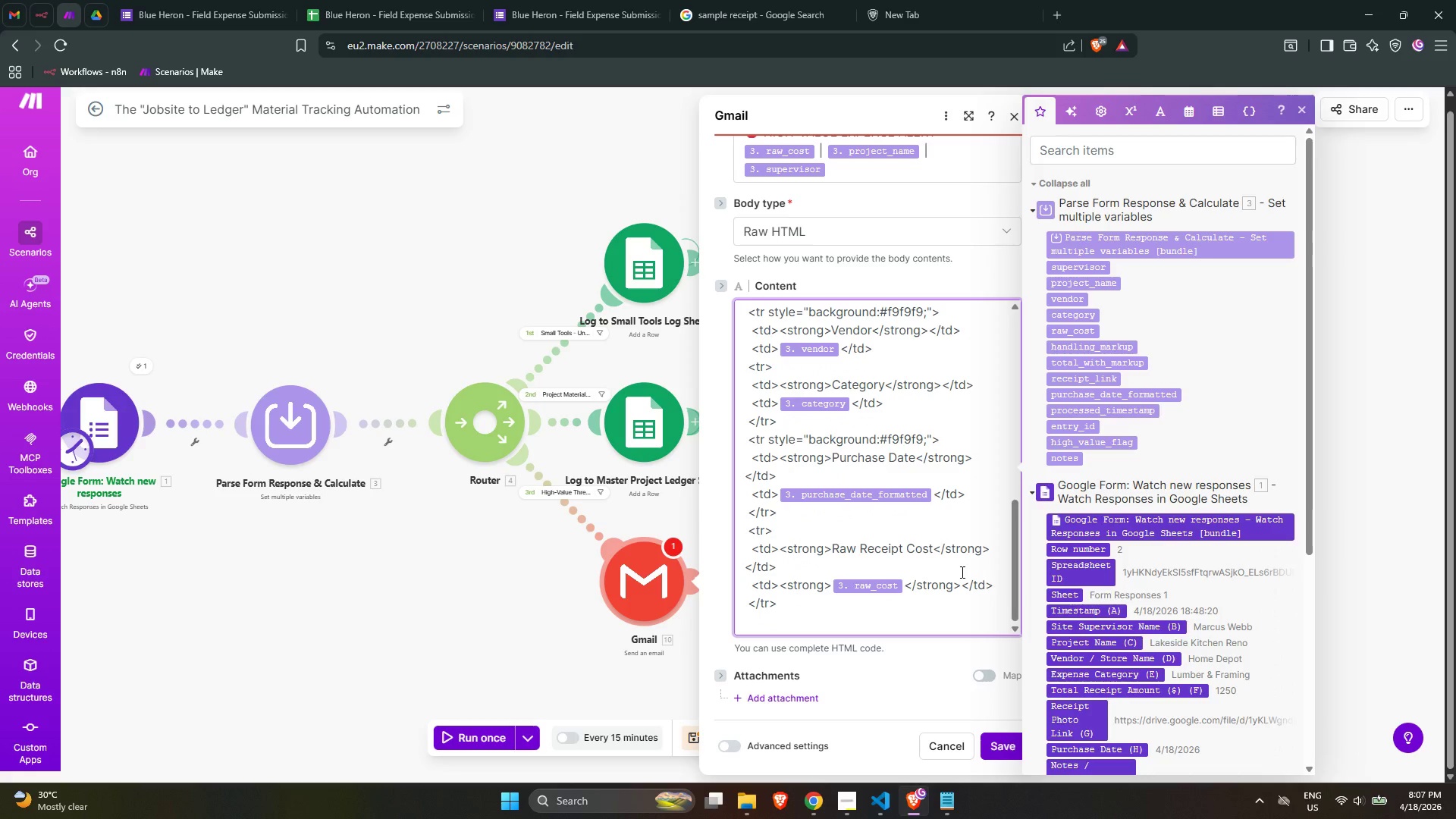 
wait(9.02)
 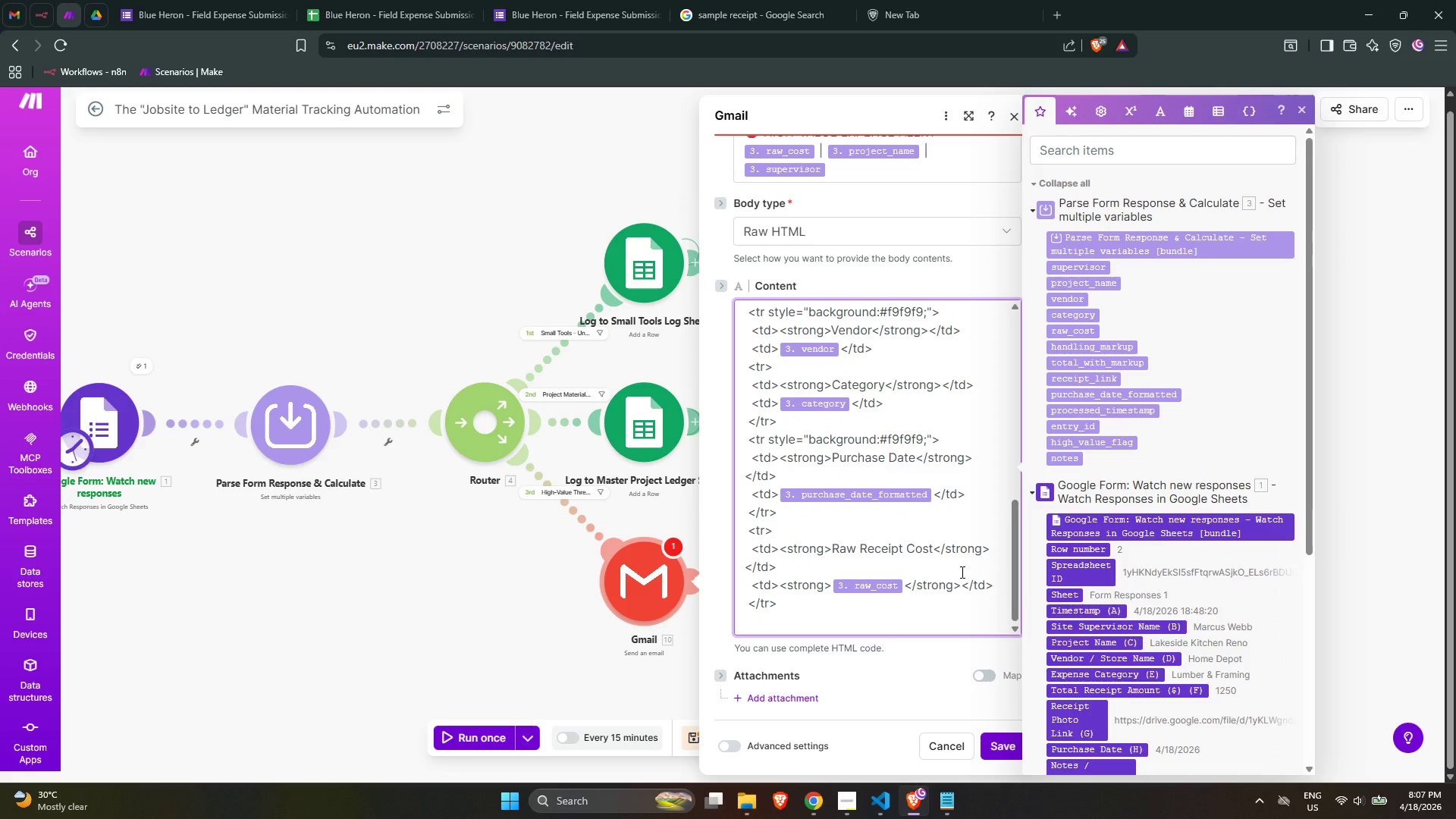 
type( <)
key(Backspace)
type( <)
key(Backspace)
key(Backspace)
type(<tr>)
 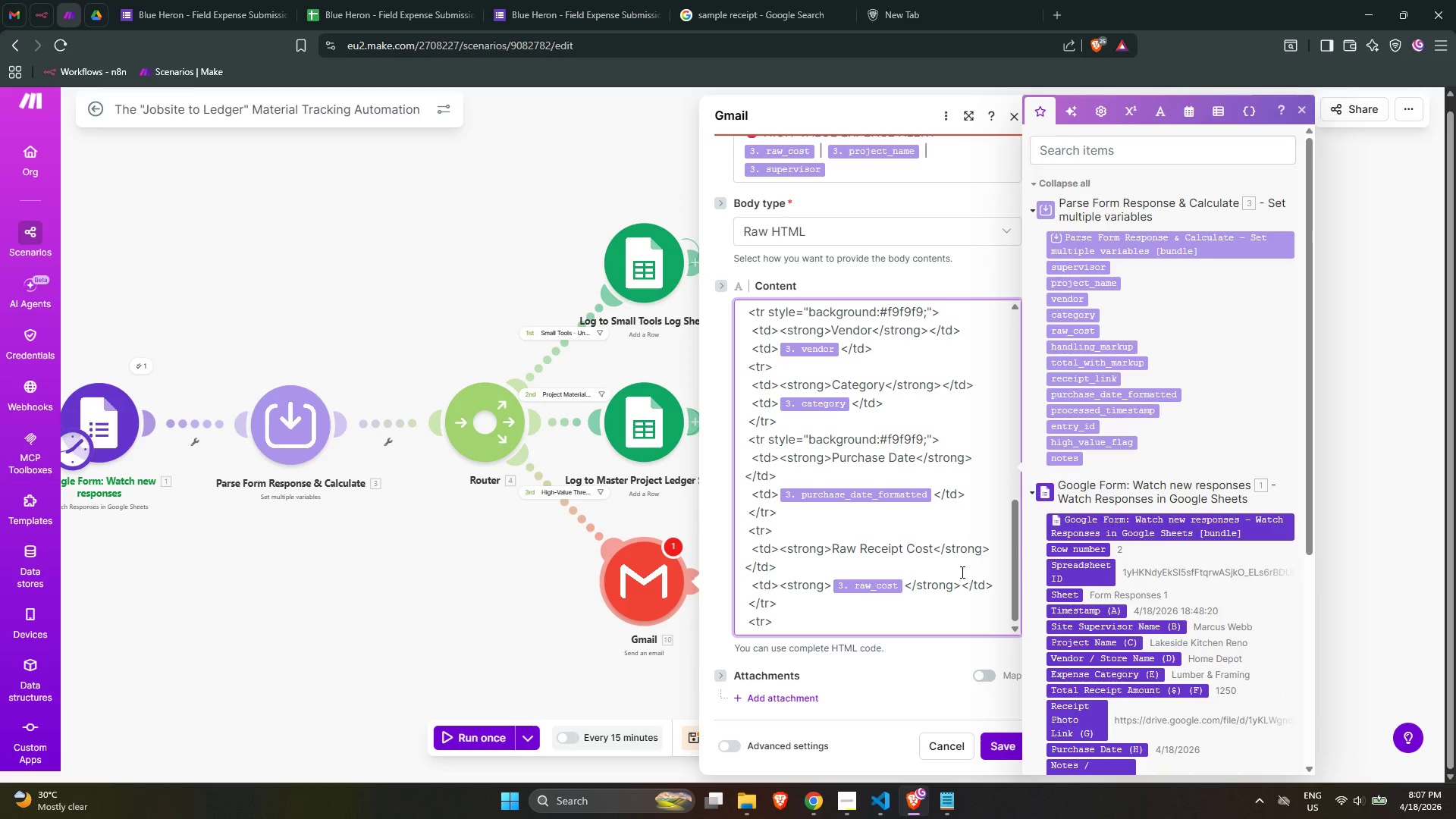 
wait(6.09)
 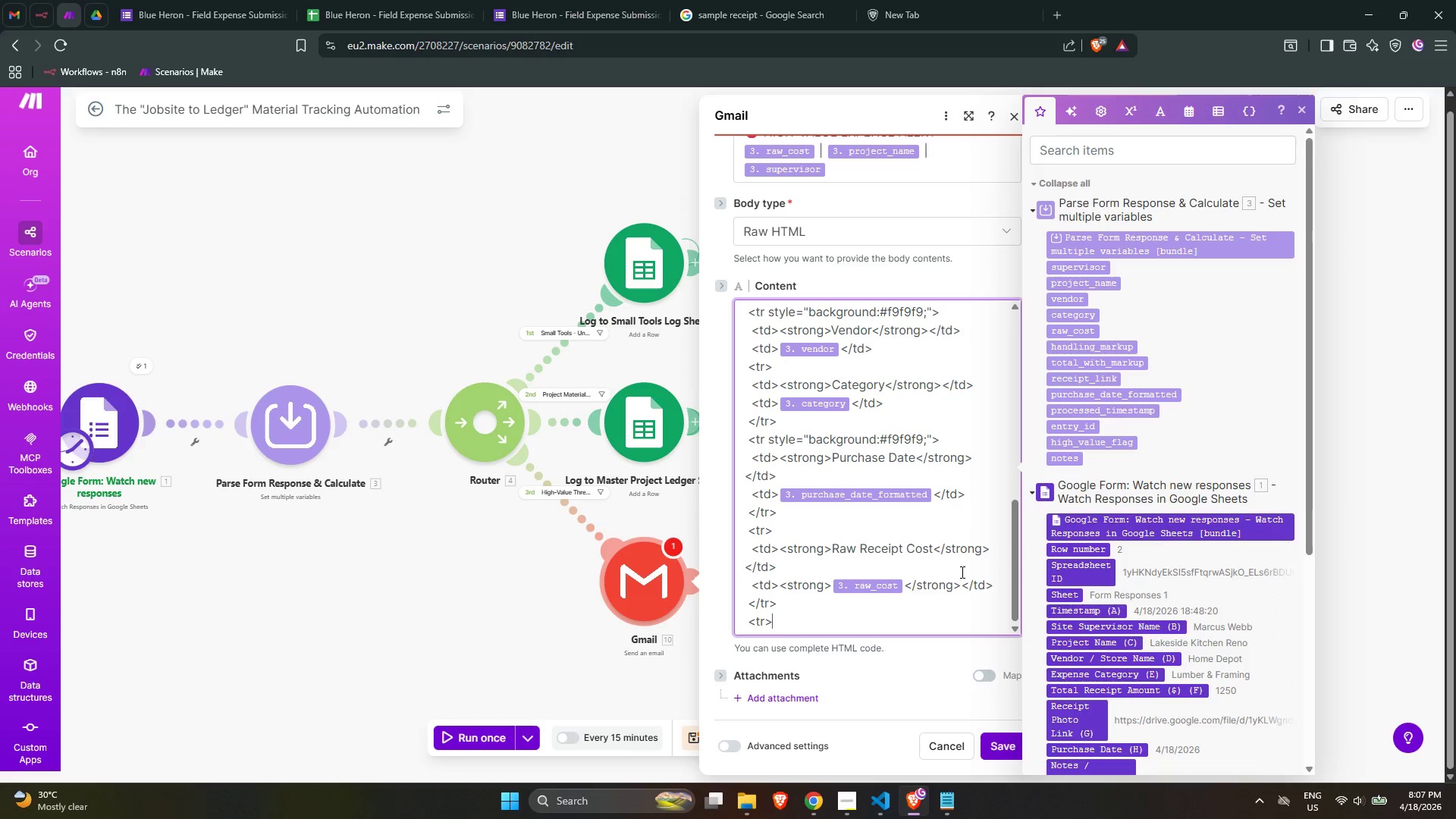 
key(ArrowLeft)
 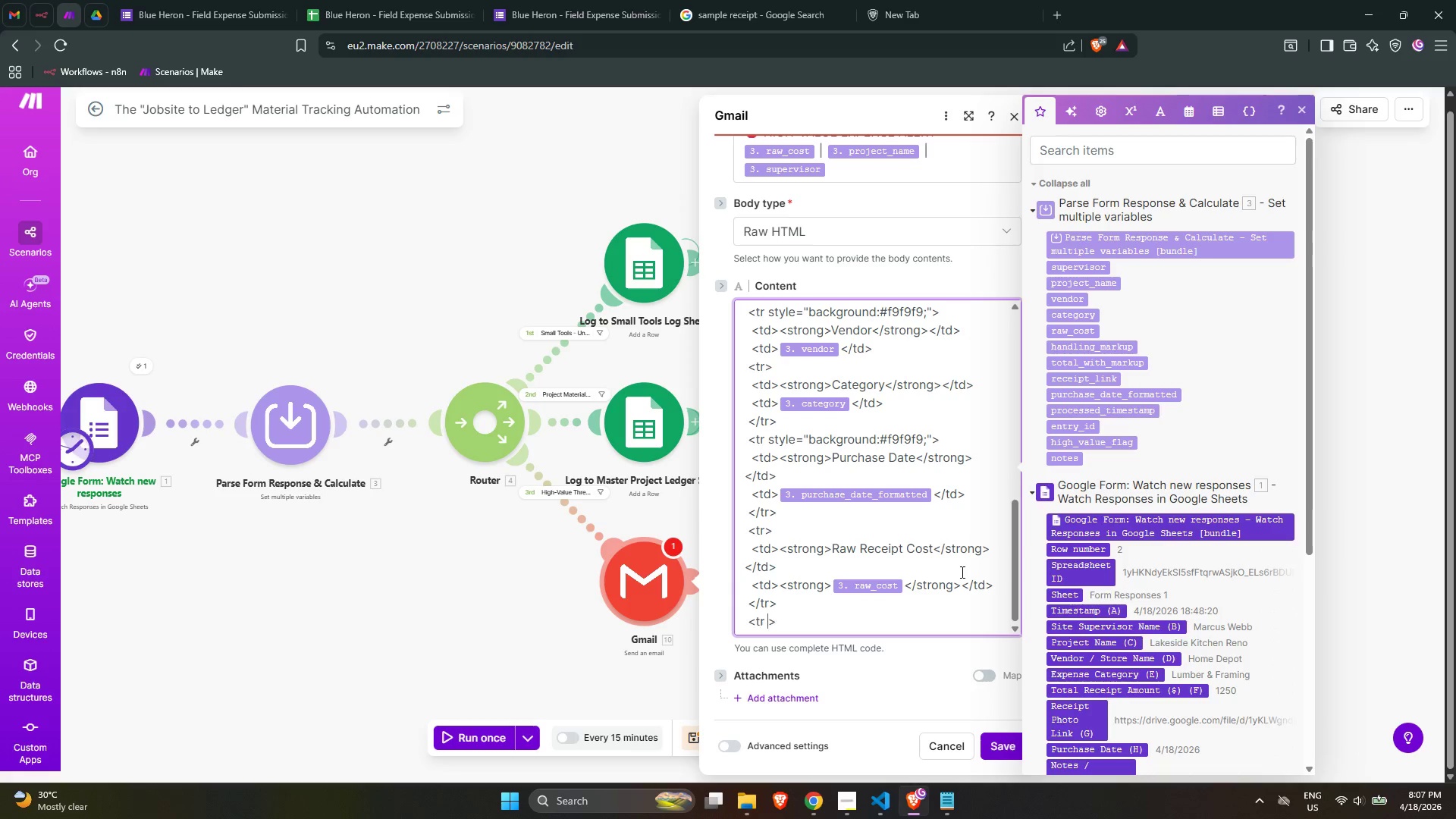 
type( style="")
 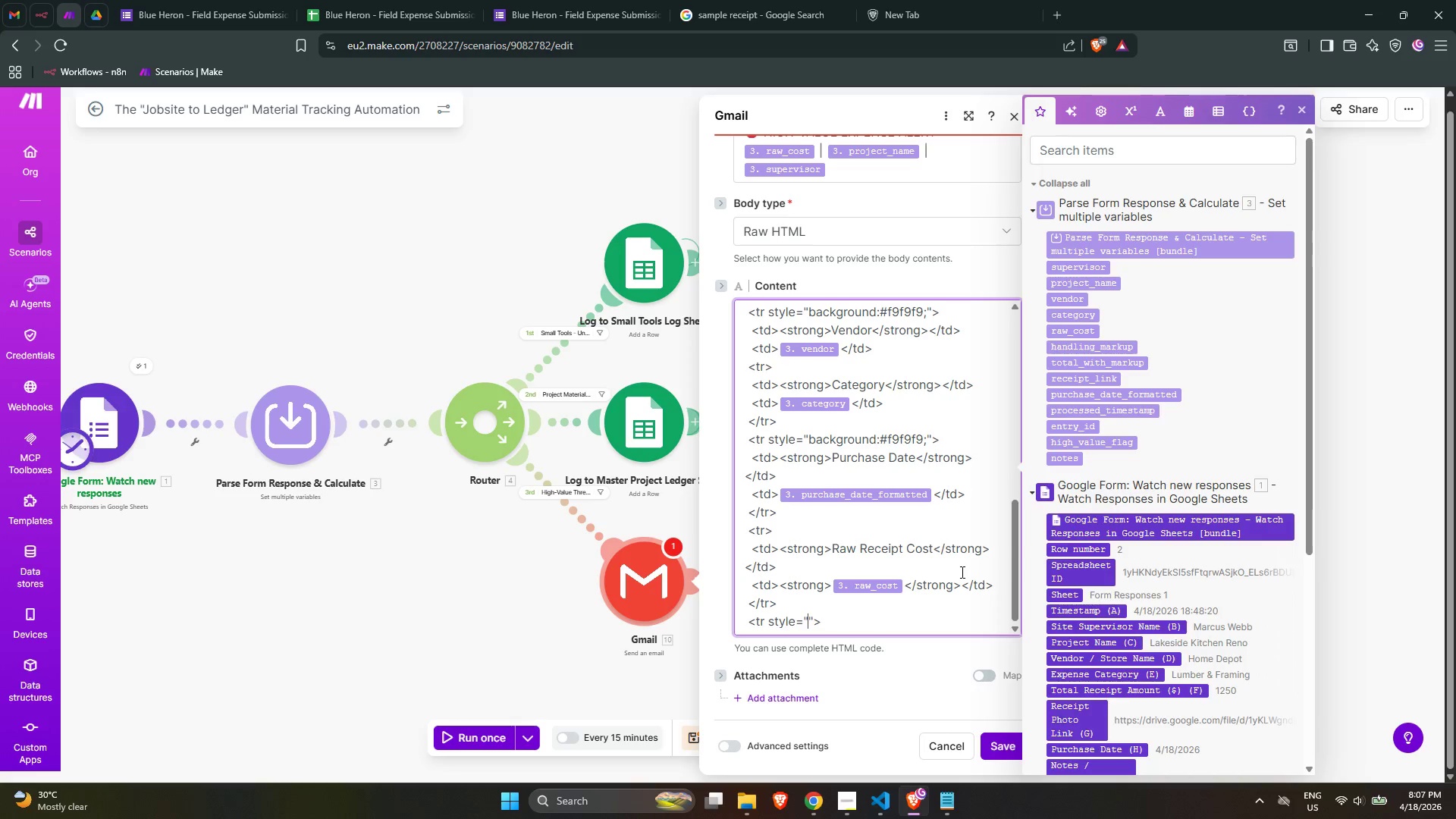 
 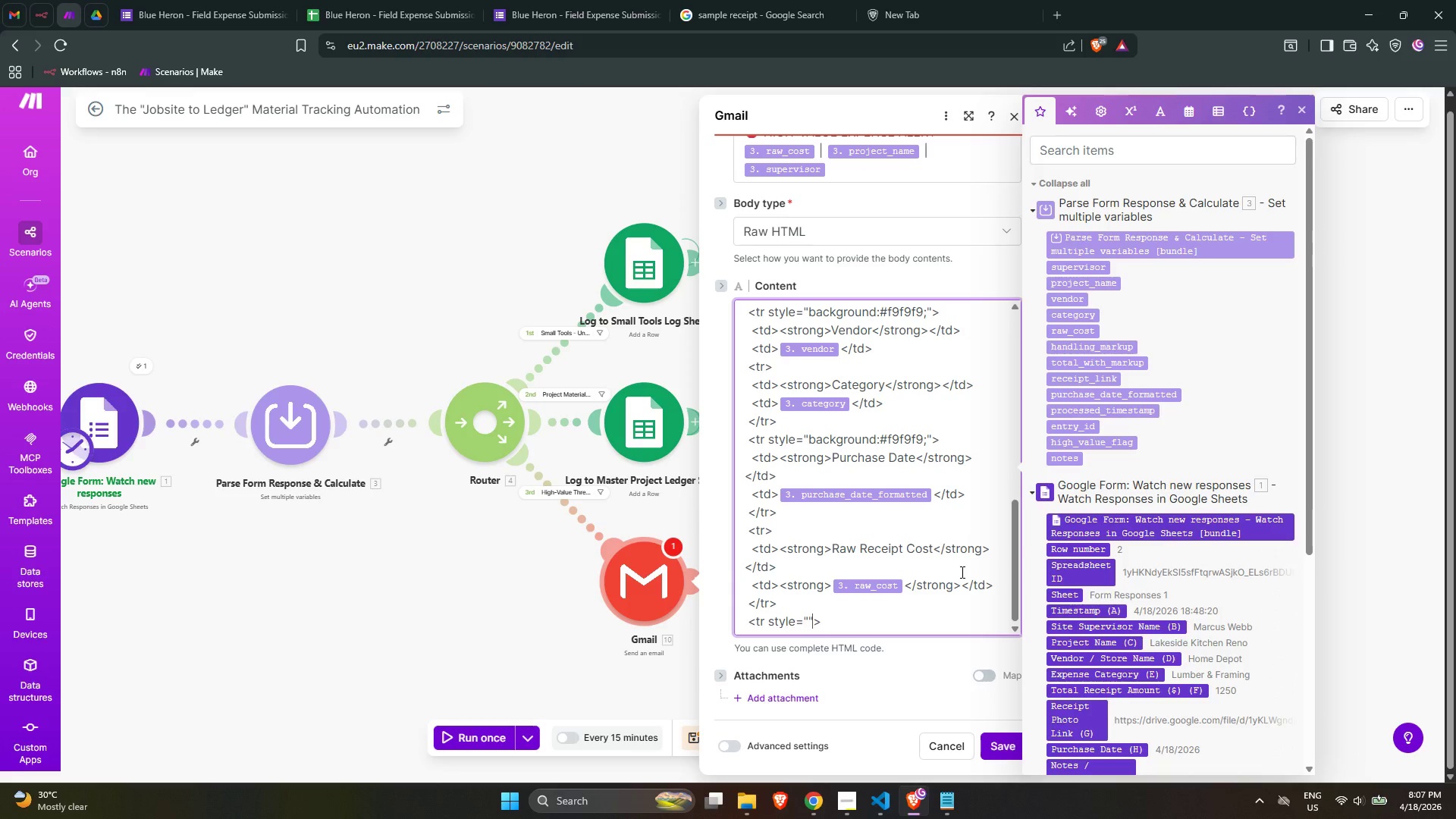 
key(ArrowLeft)
 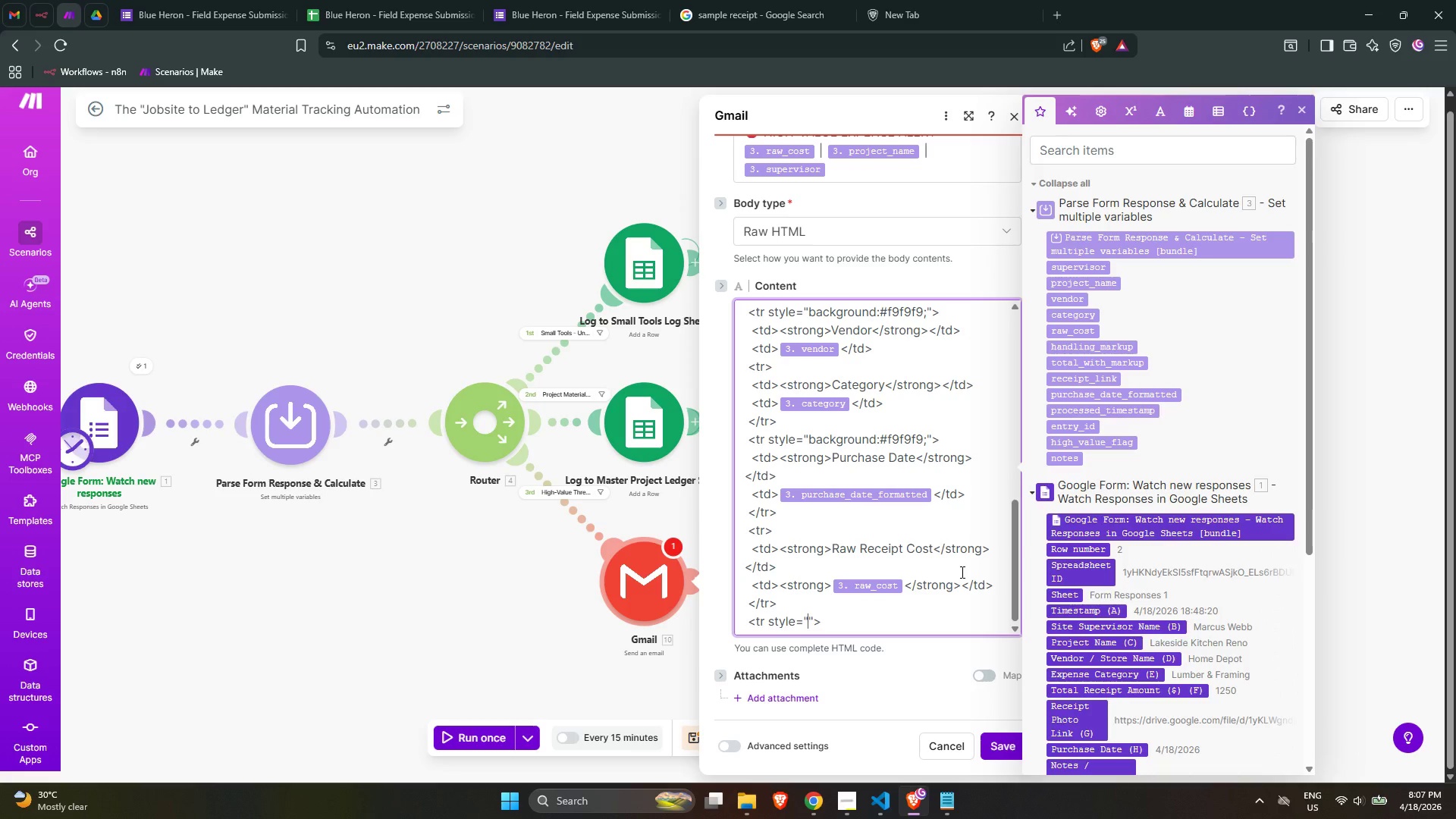 
type(background:#f9f9f9;)
 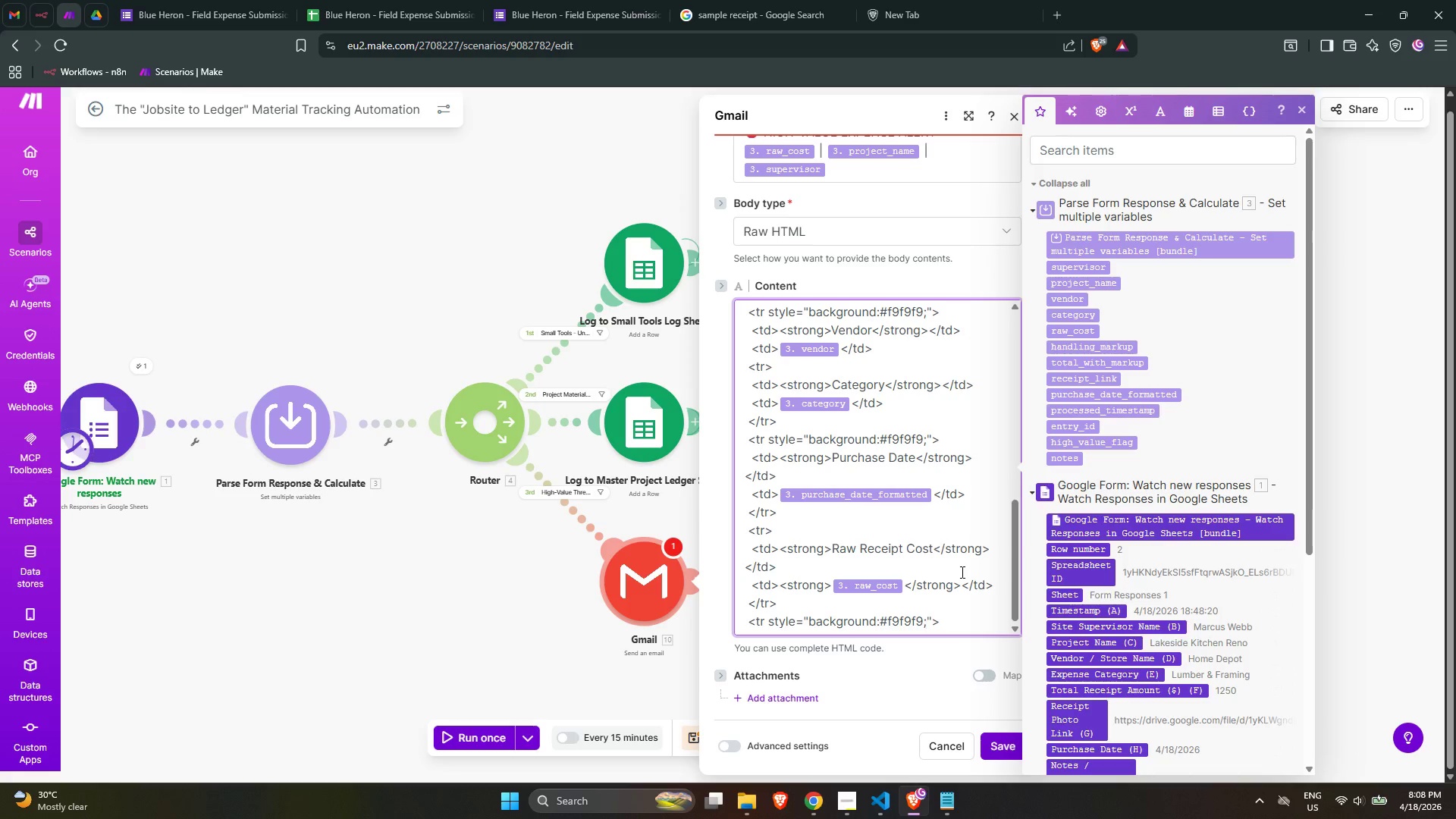 
key(ArrowRight)
 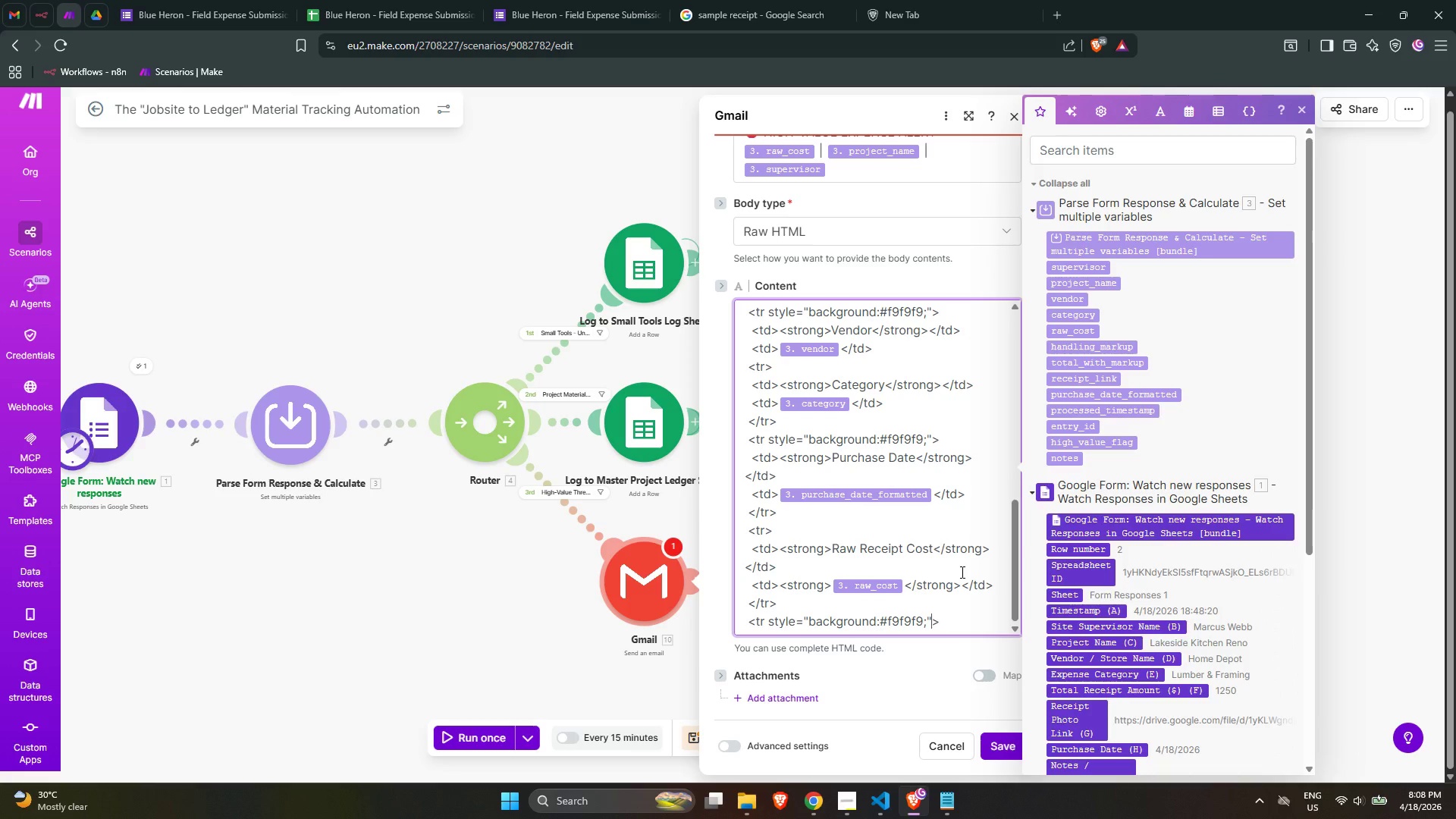 
key(ArrowRight)
 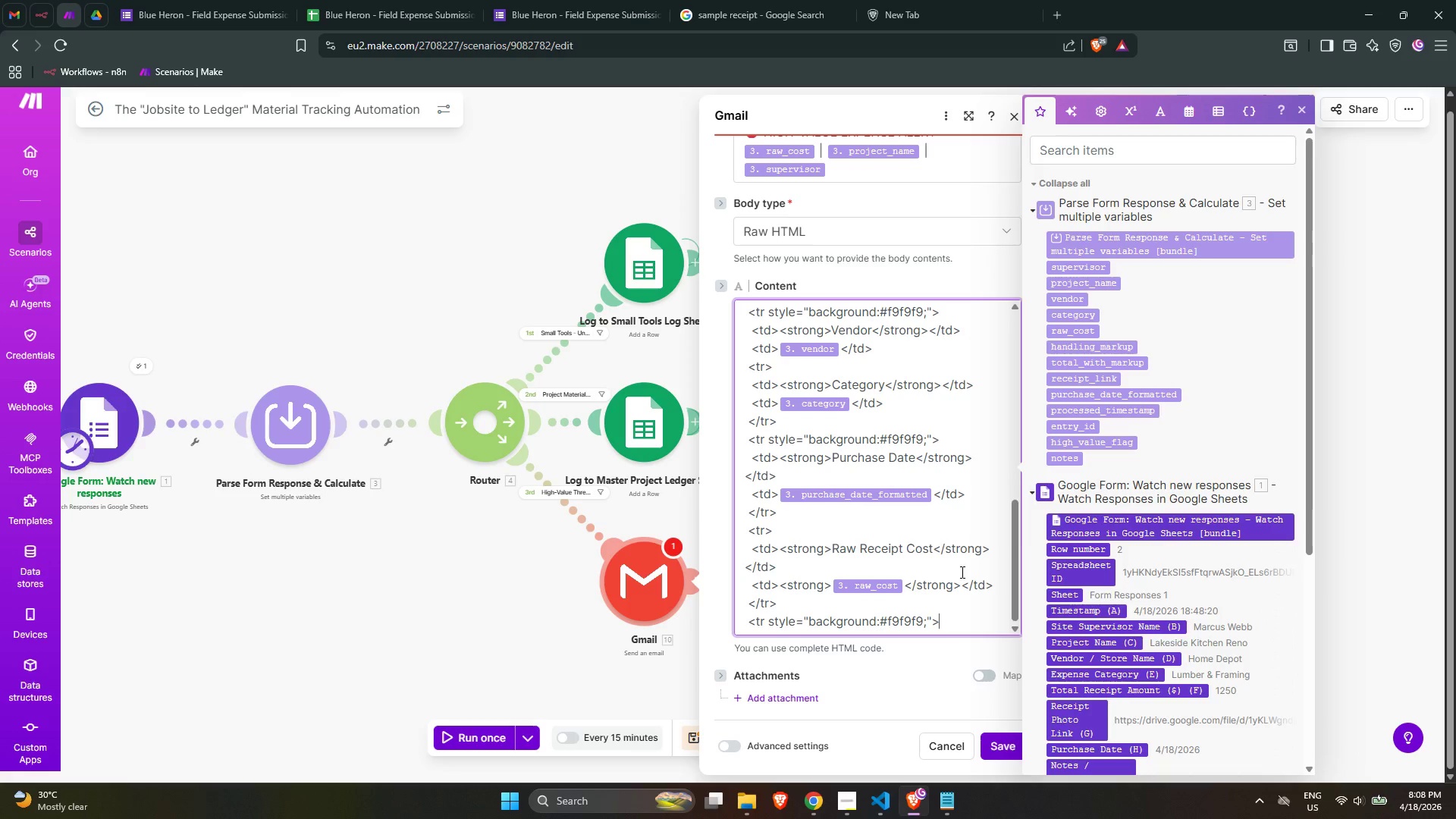 
key(Enter)
 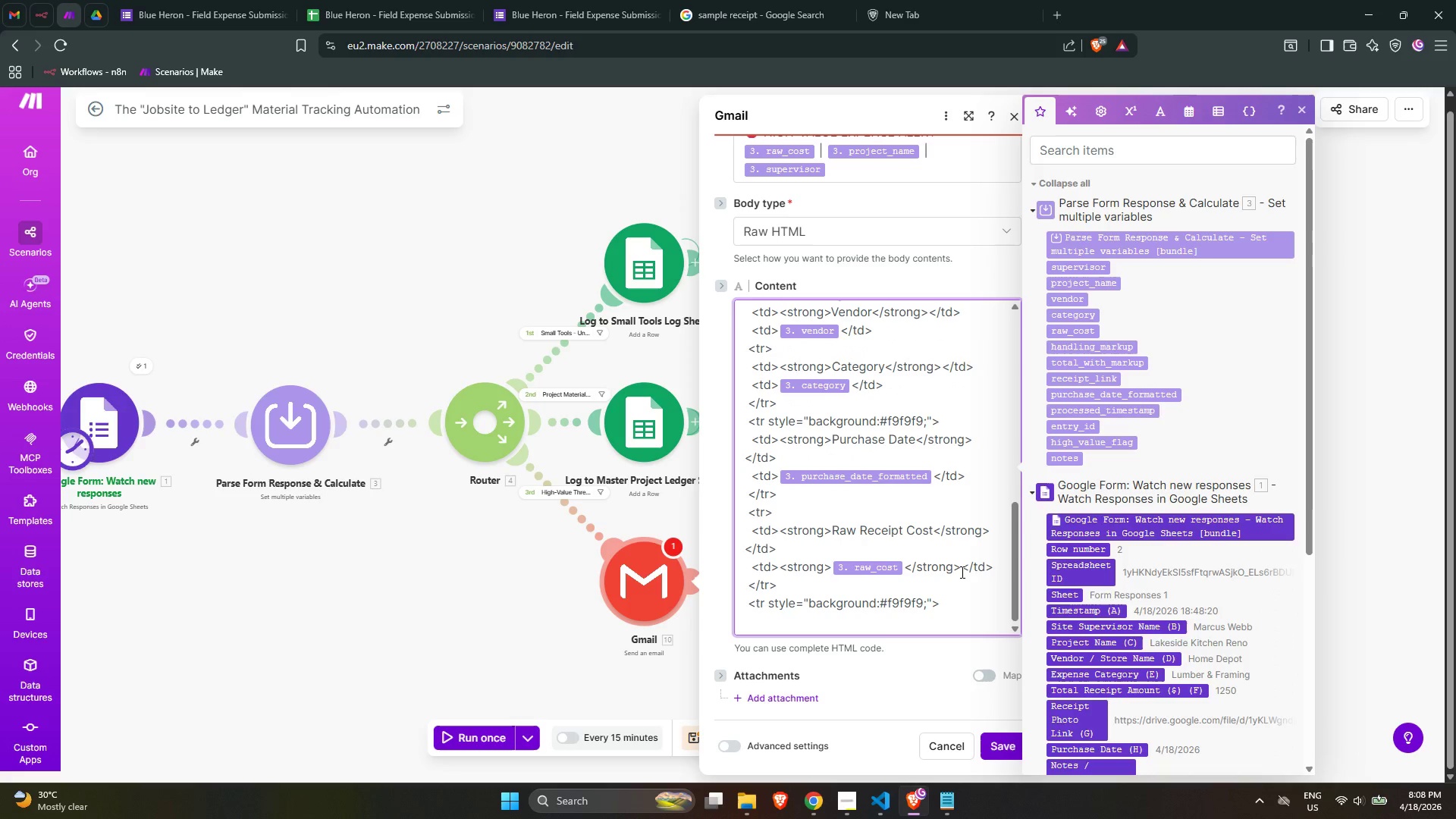 
type(  <td )
key(Backspace)
type(><strog)
key(Backspace)
type(ng>)
 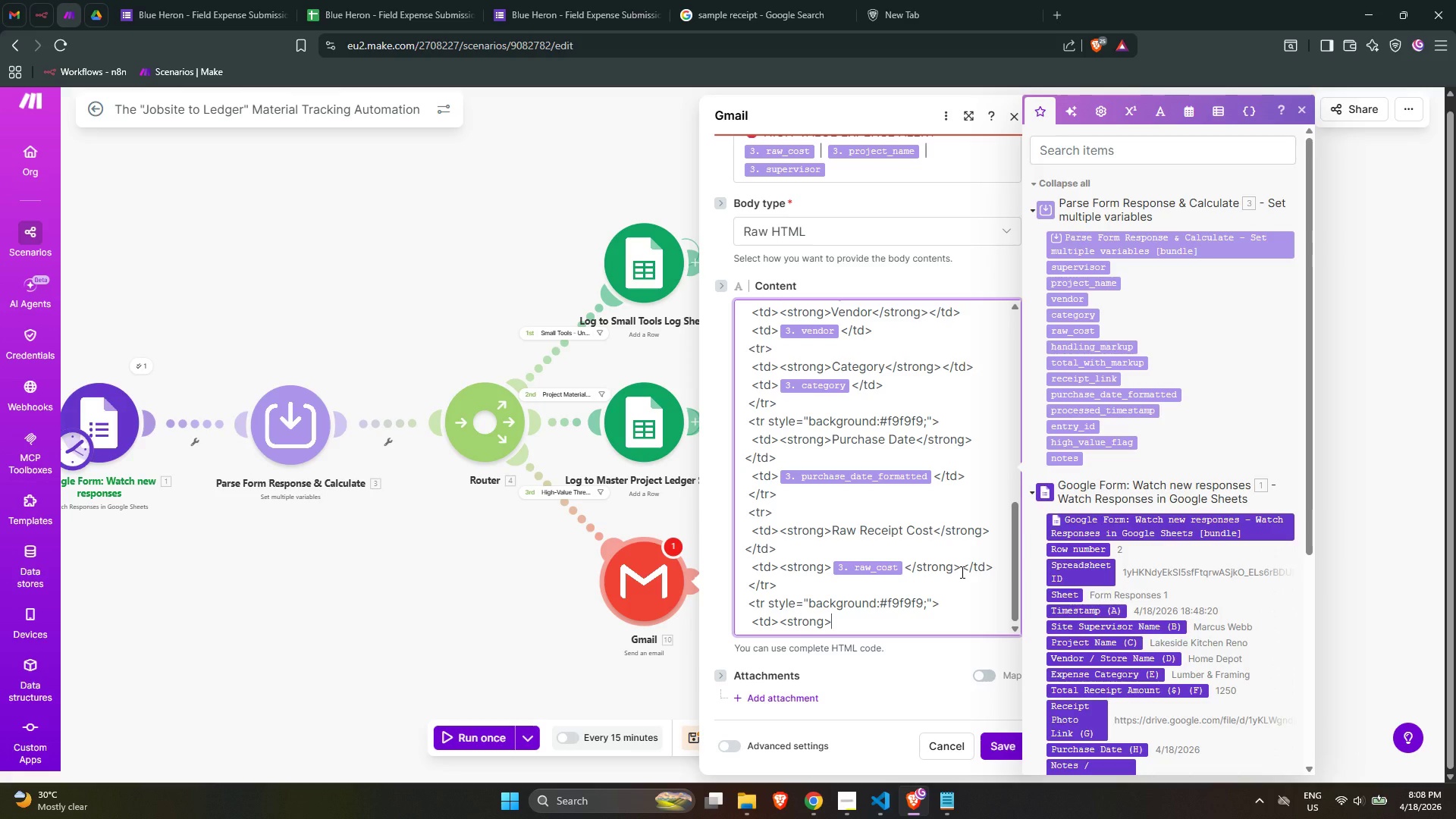 
wait(12.53)
 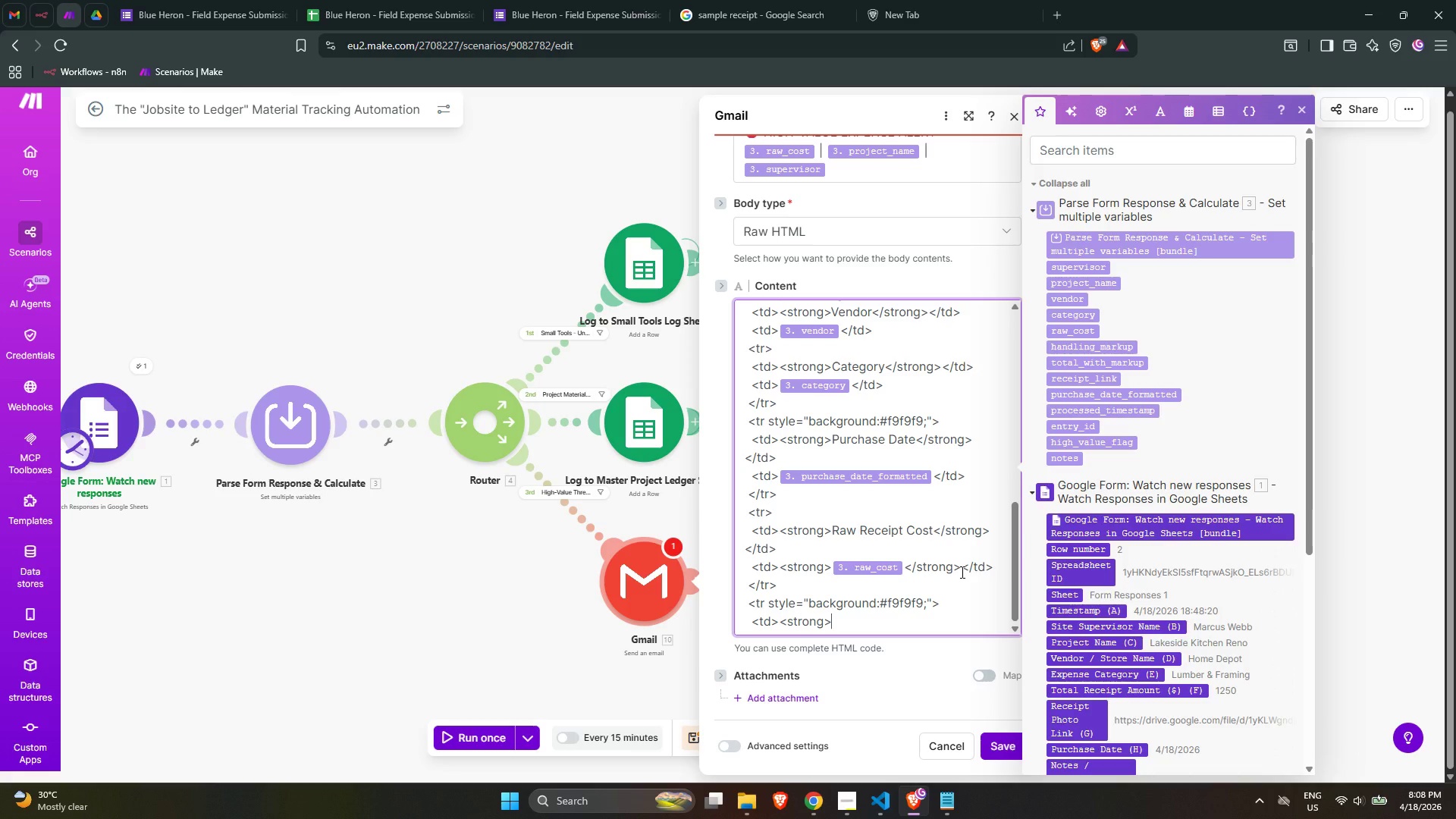 
type(Handling Markup (10%)</)
key(Backspace)
type(strong.)
key(Backspace)
type(>)
 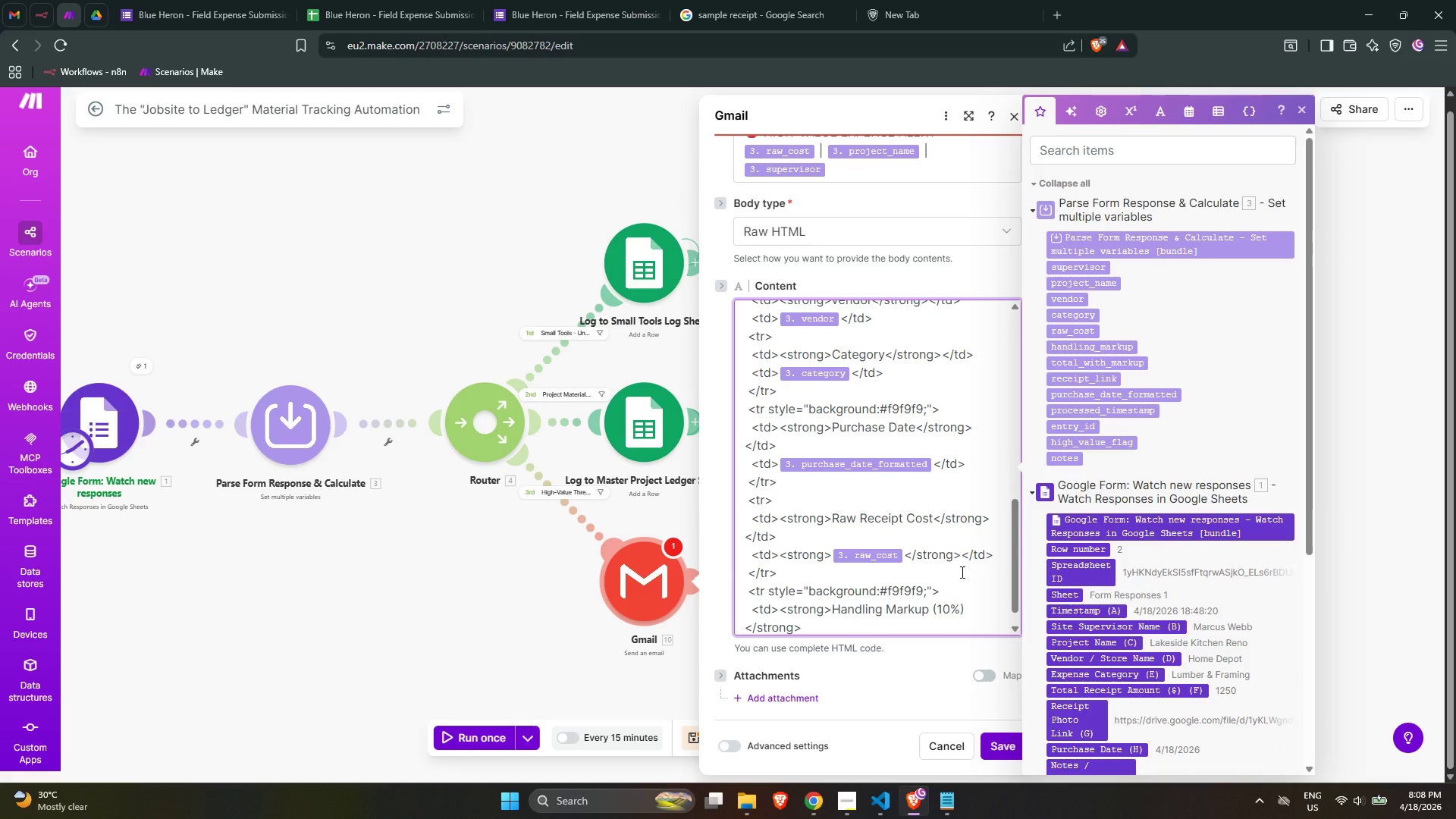 
 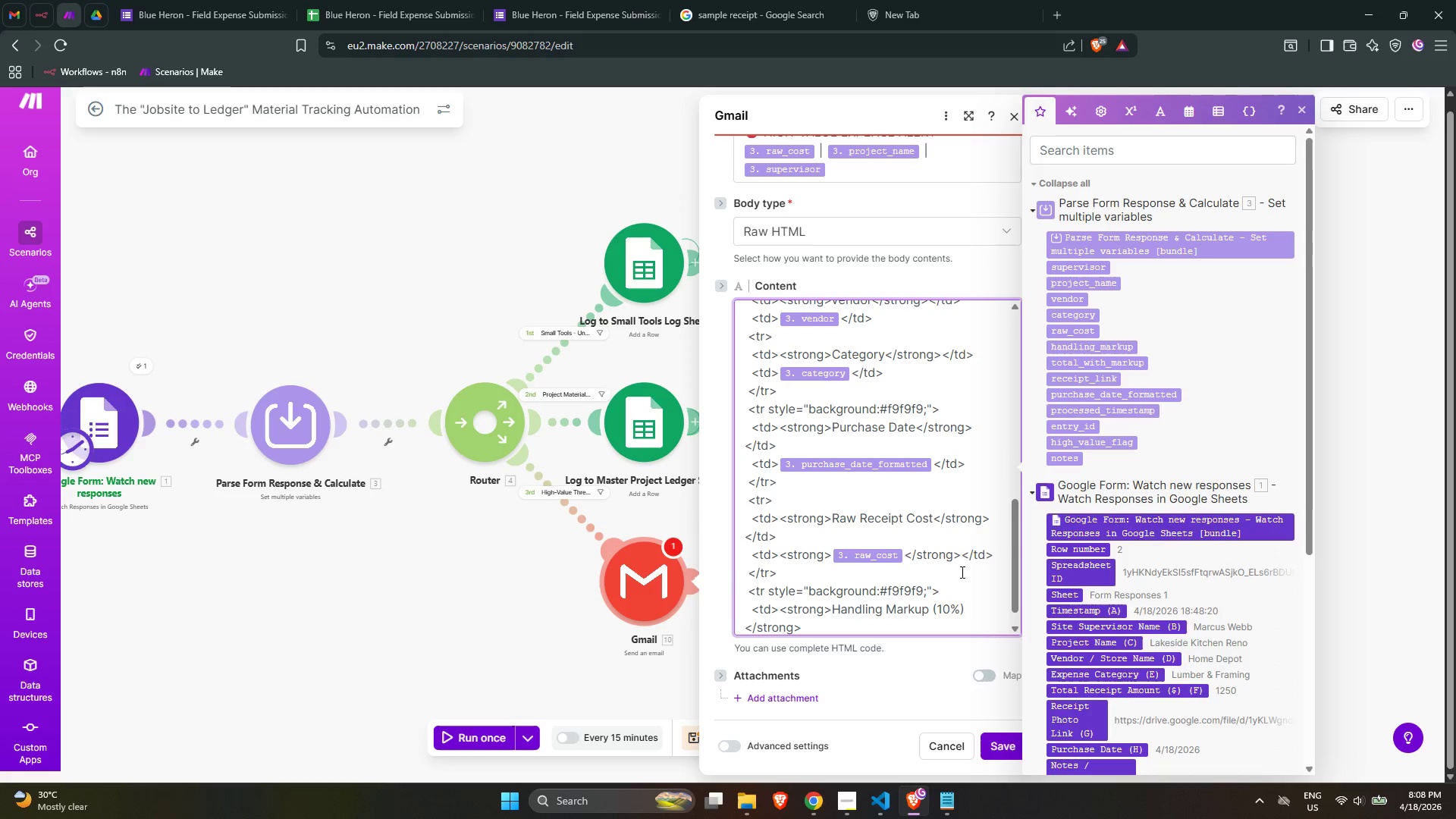 
key(Enter)
 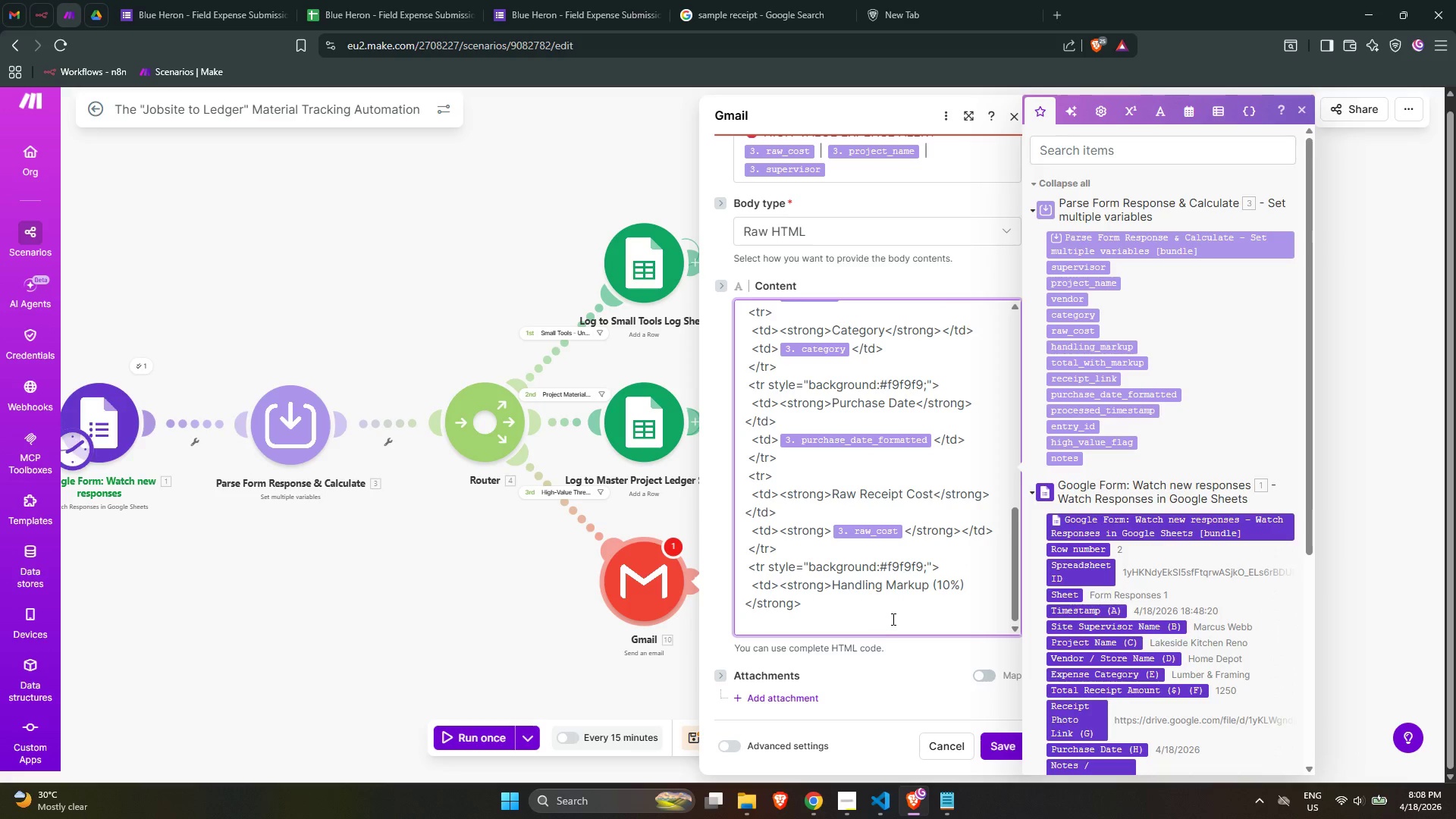 
left_click([890, 600])
 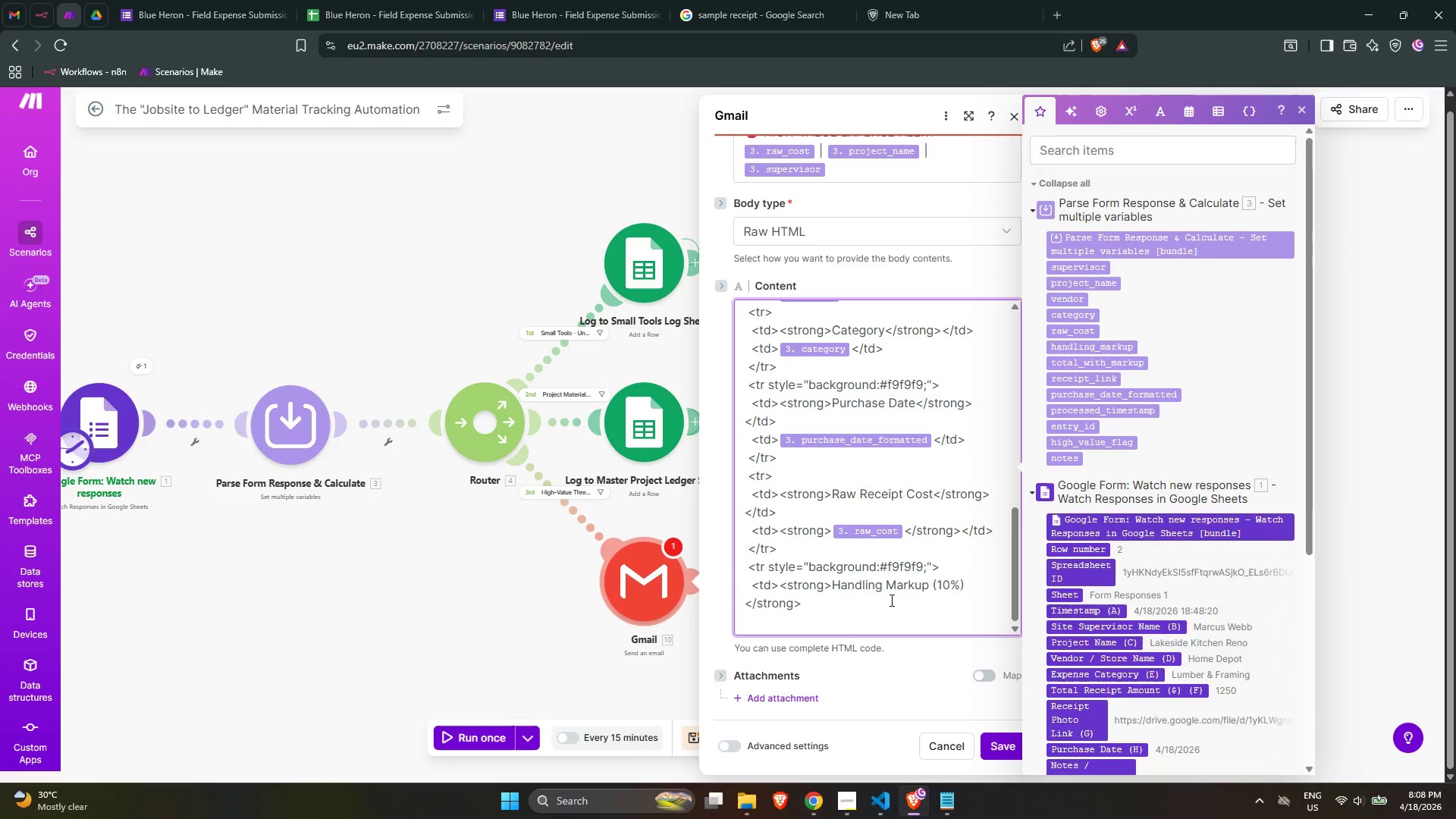 
type(</)
key(Backspace)
type(td>)
 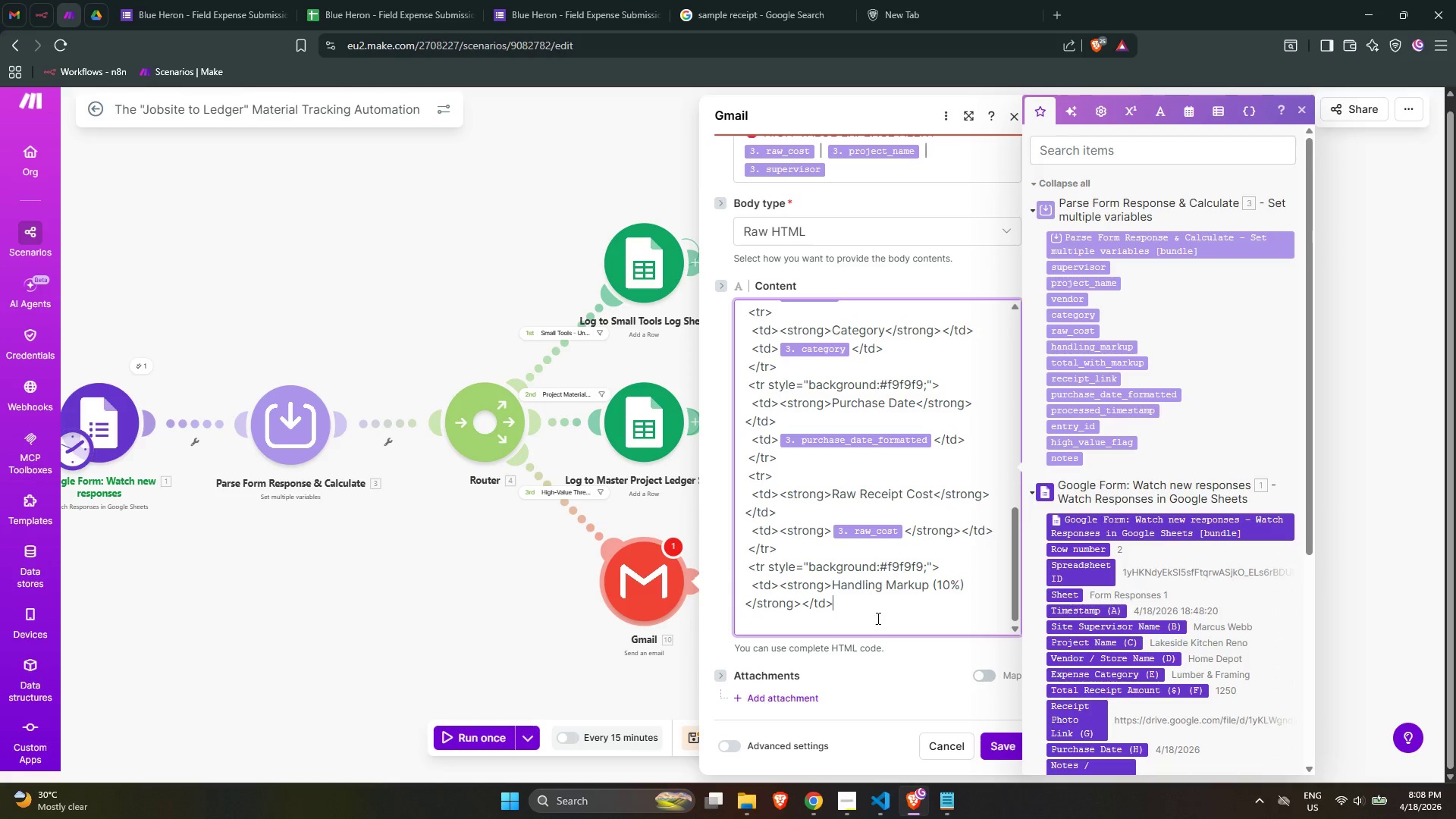 
left_click([874, 620])
 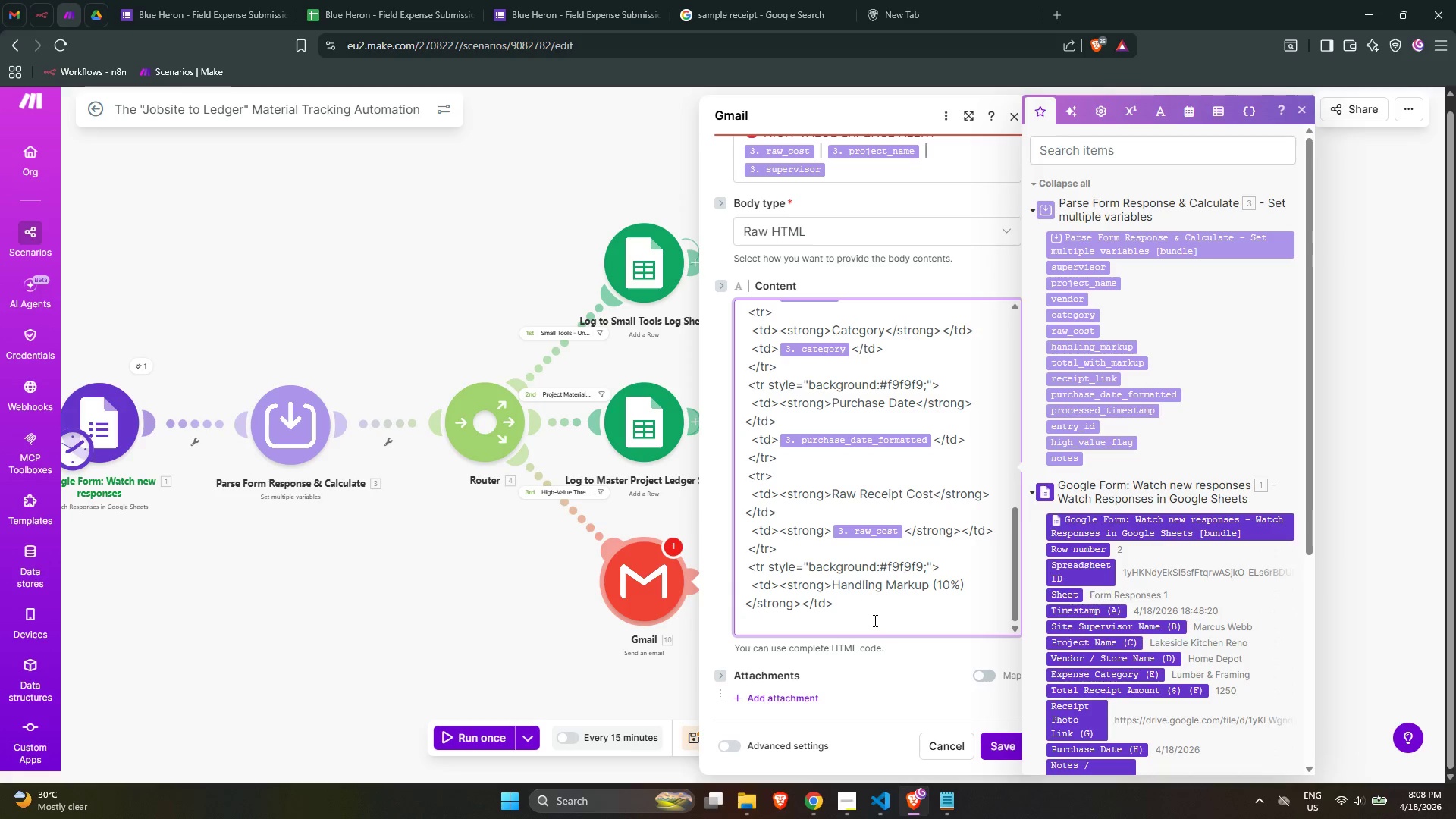 
type(  <d)
key(Backspace)
type(td)
 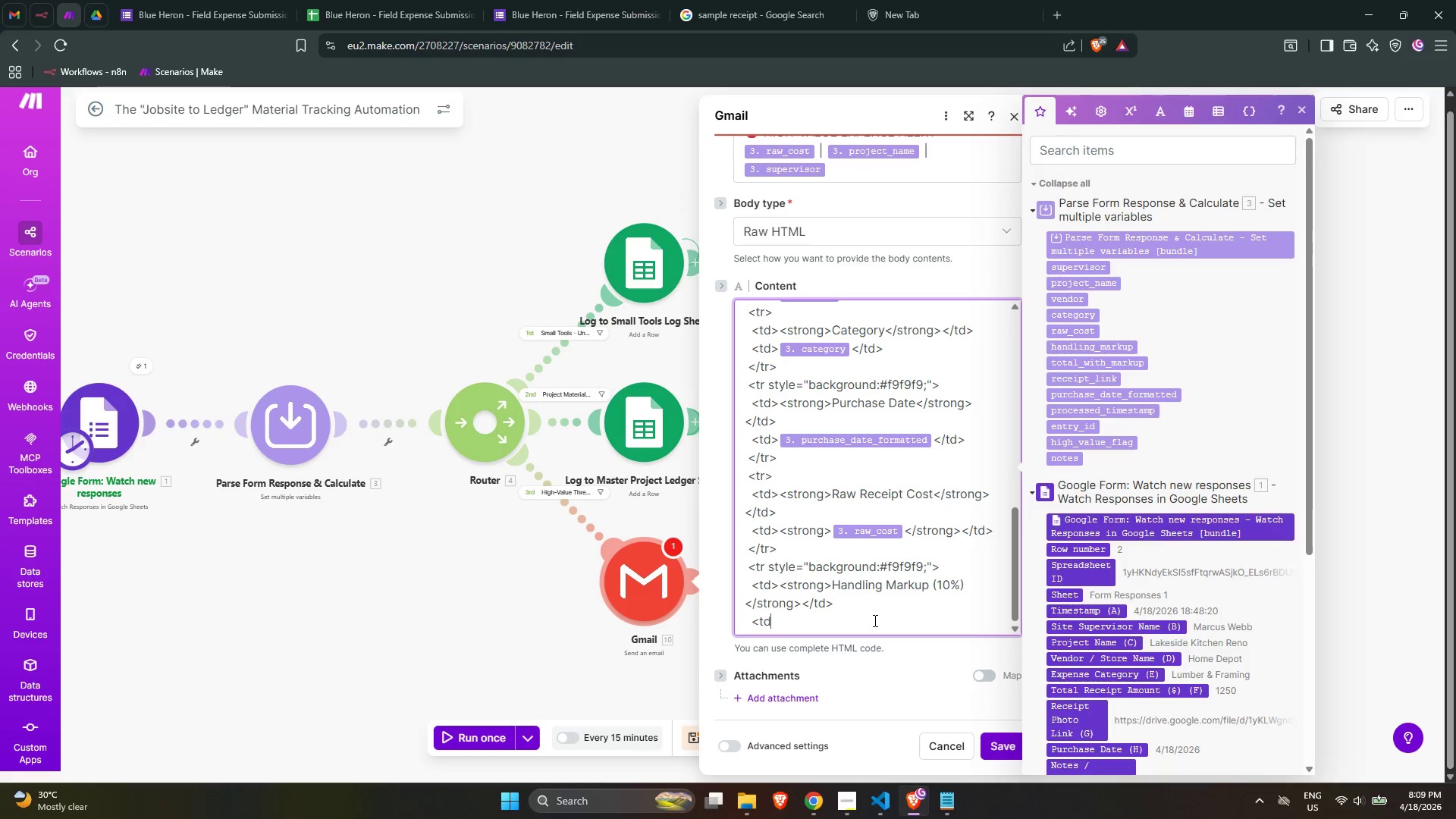 
wait(7.59)
 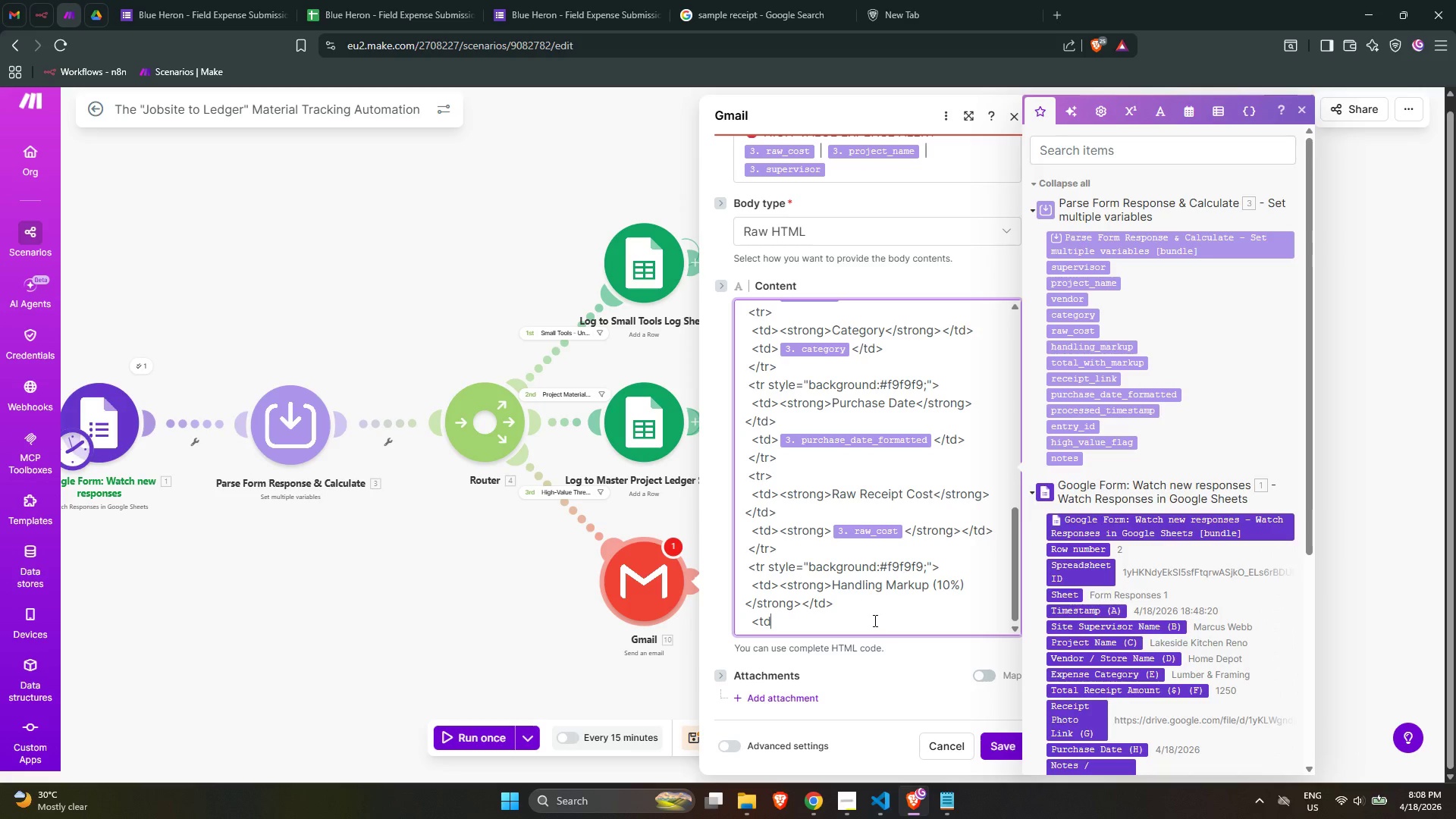 
key(Shift+Period)
 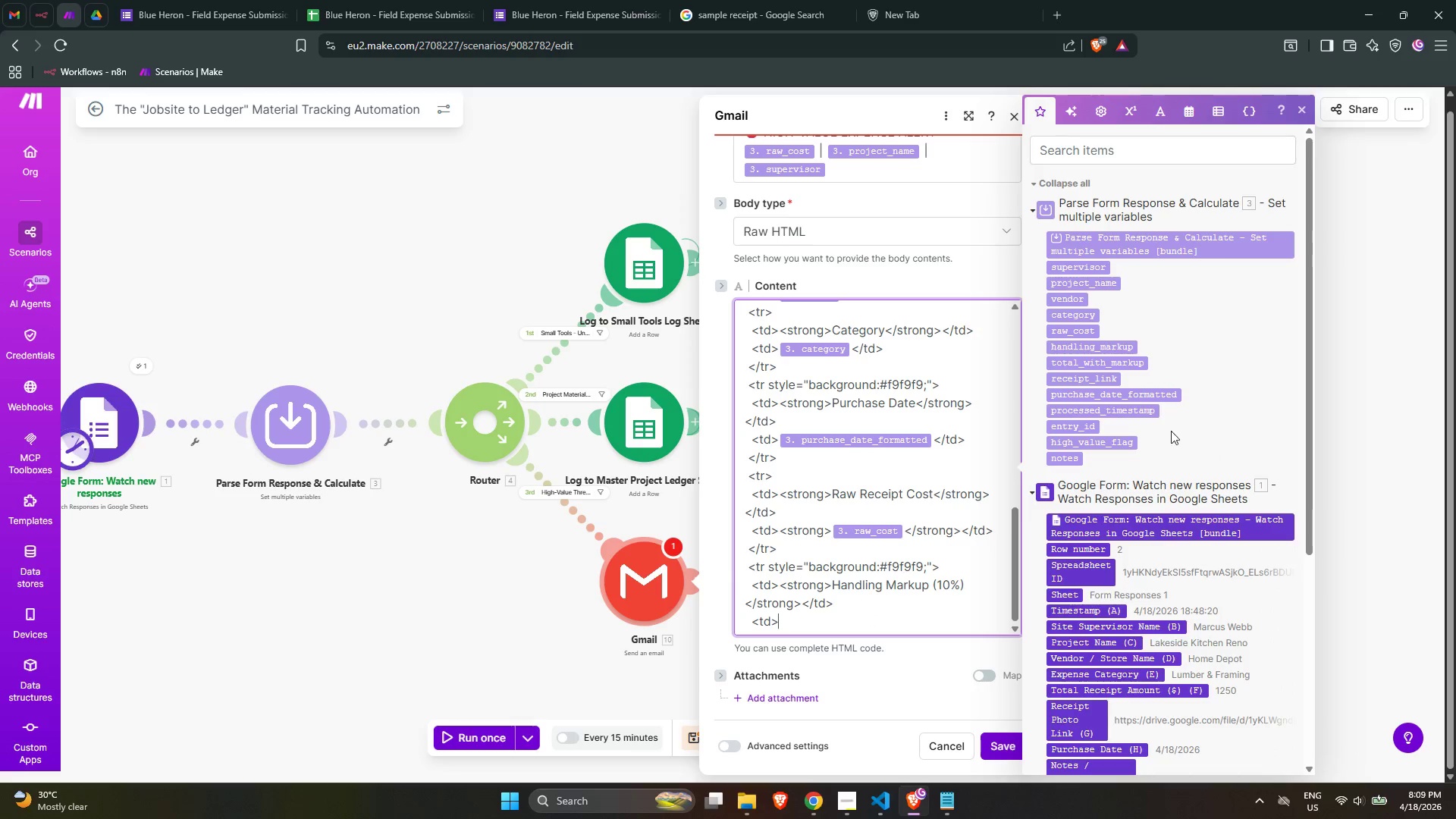 
wait(5.03)
 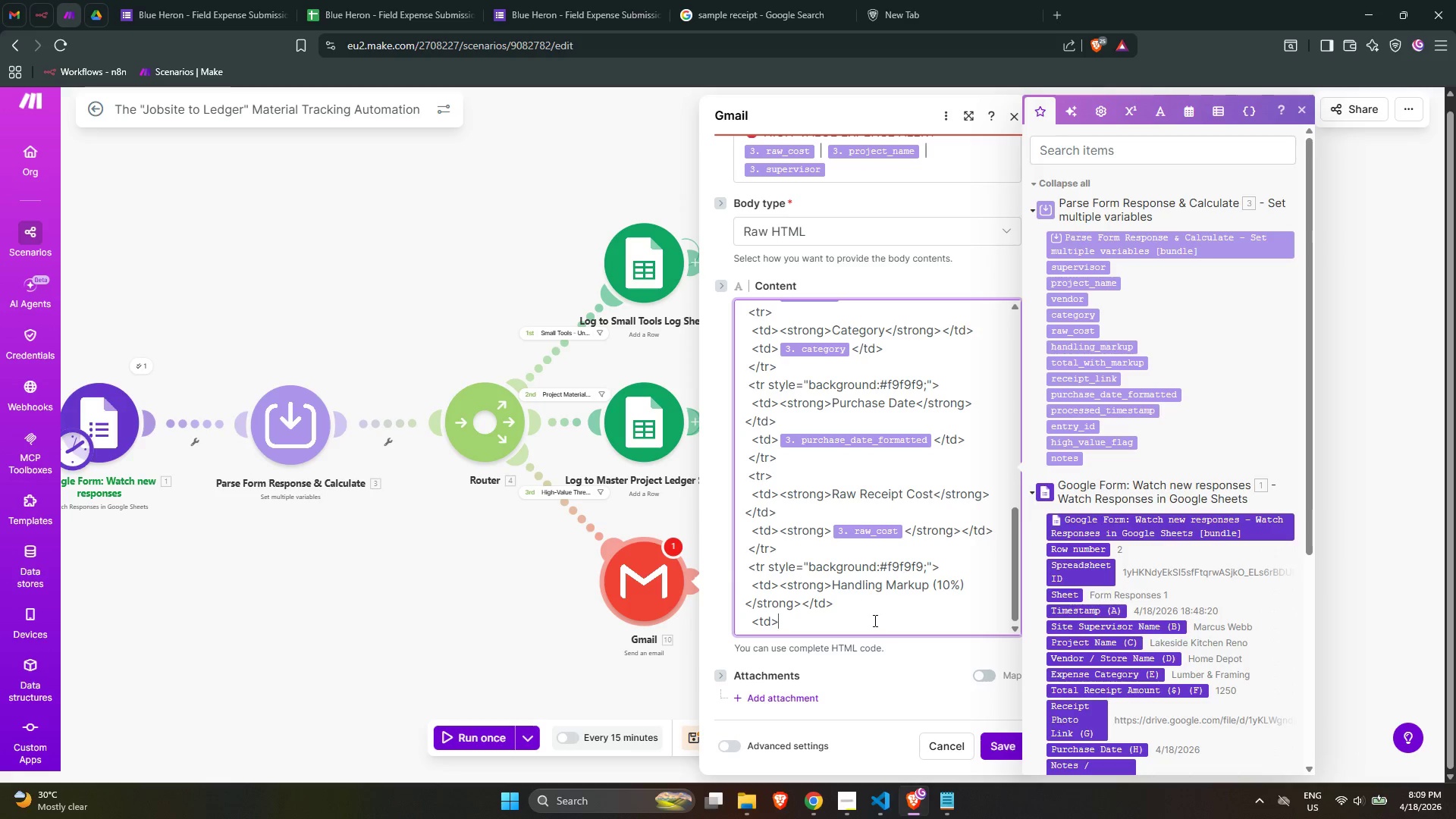 
scroll: coordinate [1119, 357], scroll_direction: down, amount: 1.0
 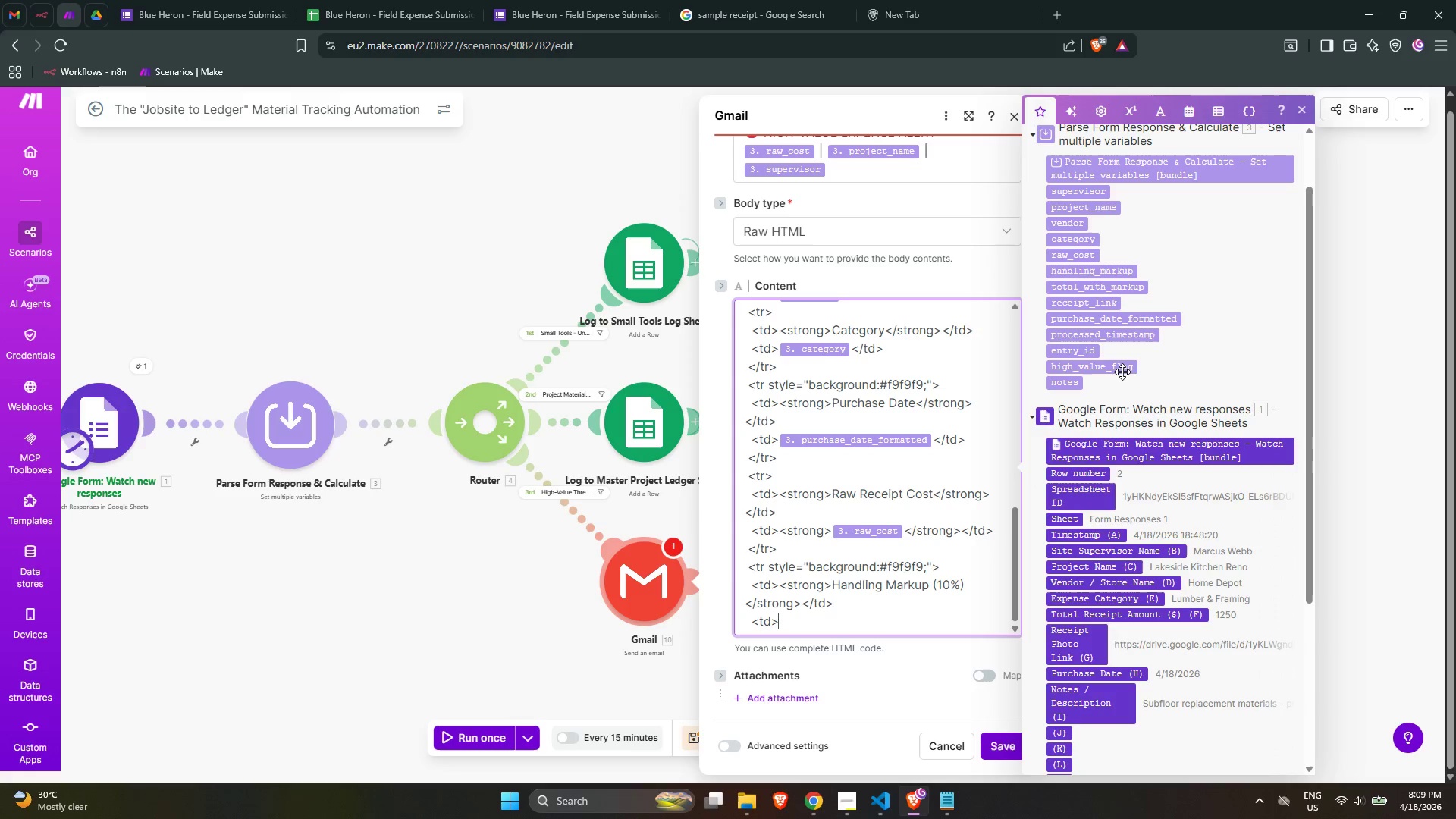 
scroll: coordinate [1122, 373], scroll_direction: up, amount: 1.0
 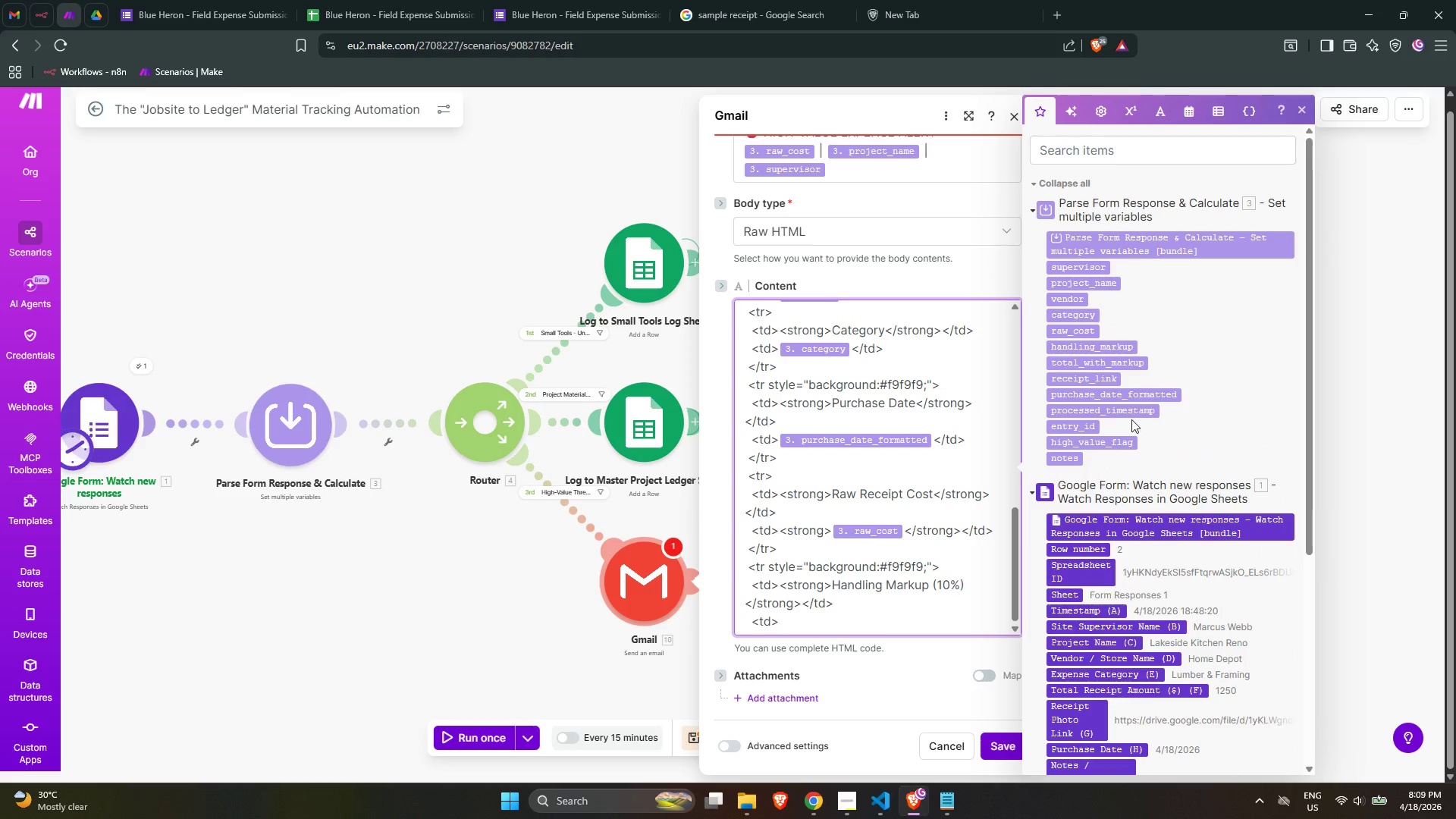 
mouse_move([1141, 448])
 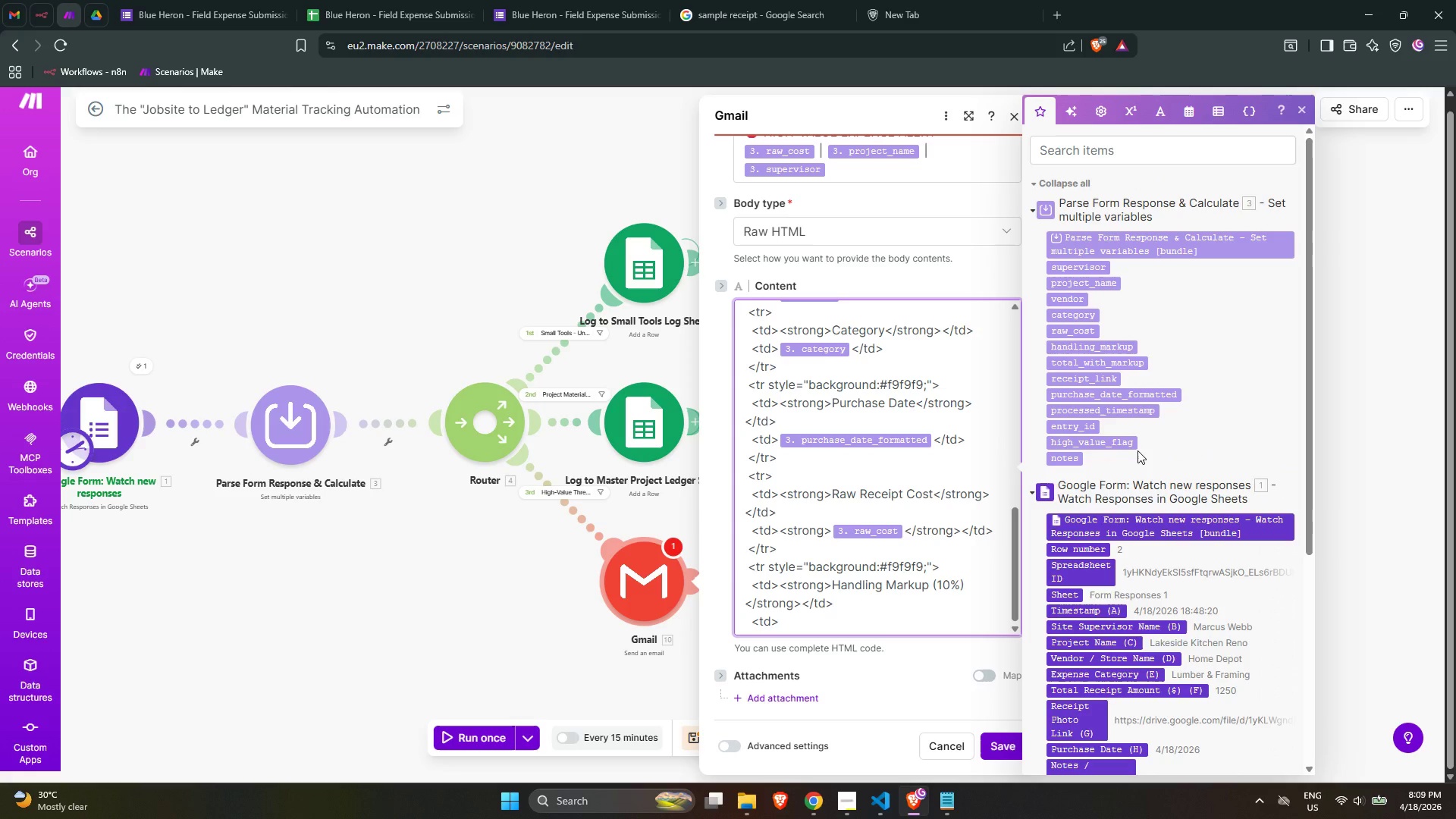 
wait(8.42)
 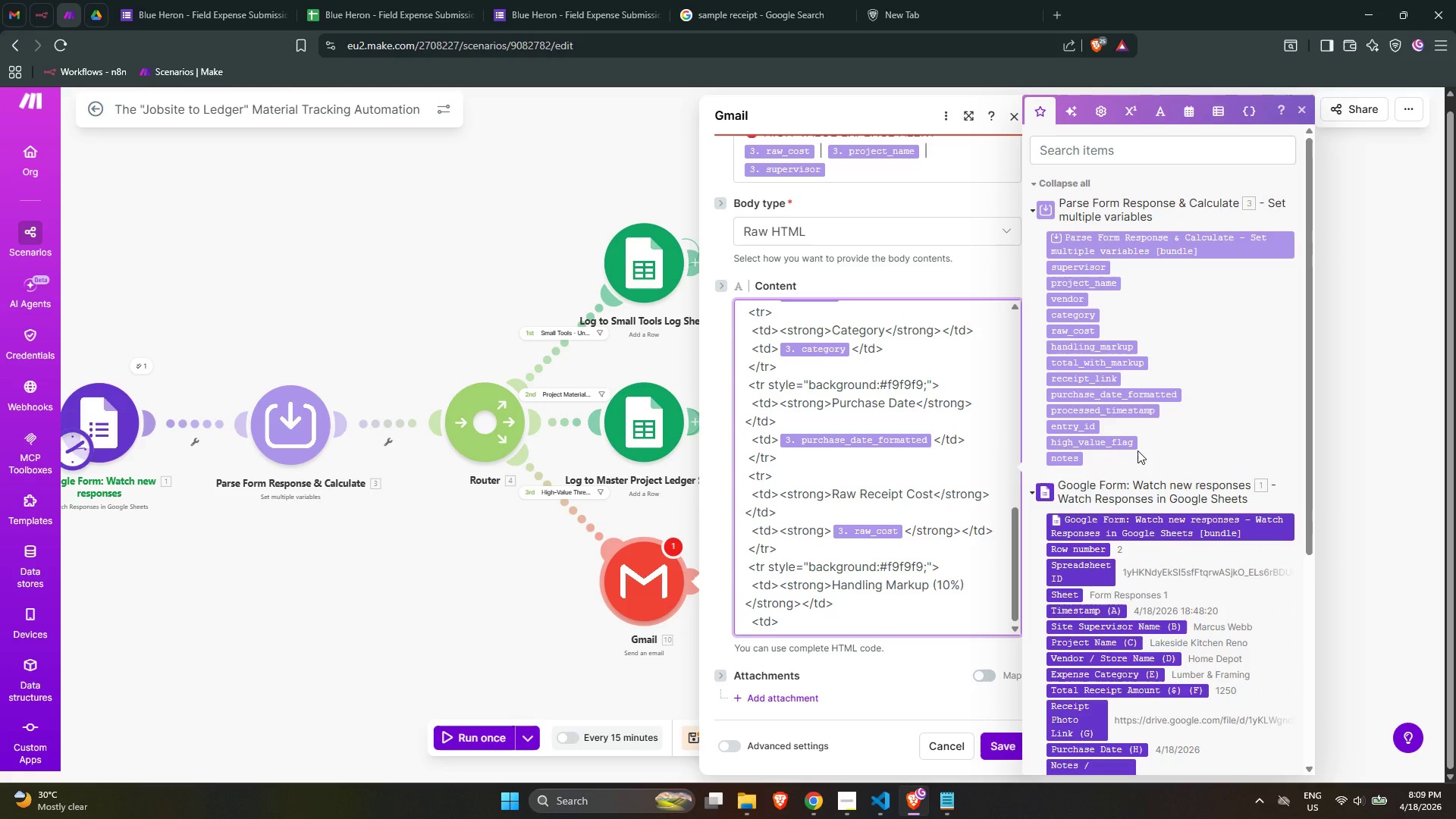 
left_click([1093, 345])
 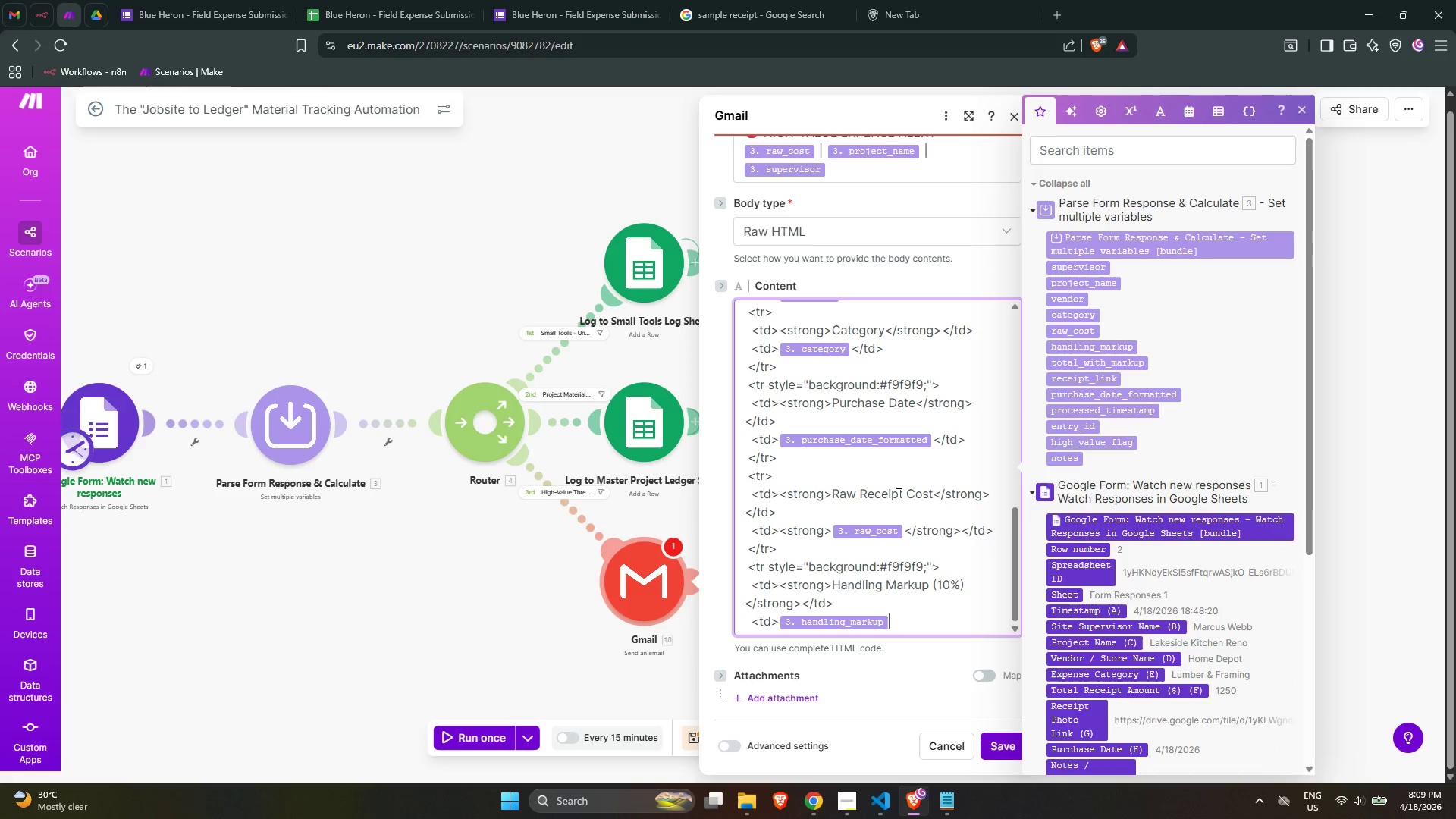 
type(</)
key(Backspace)
type(td>)
 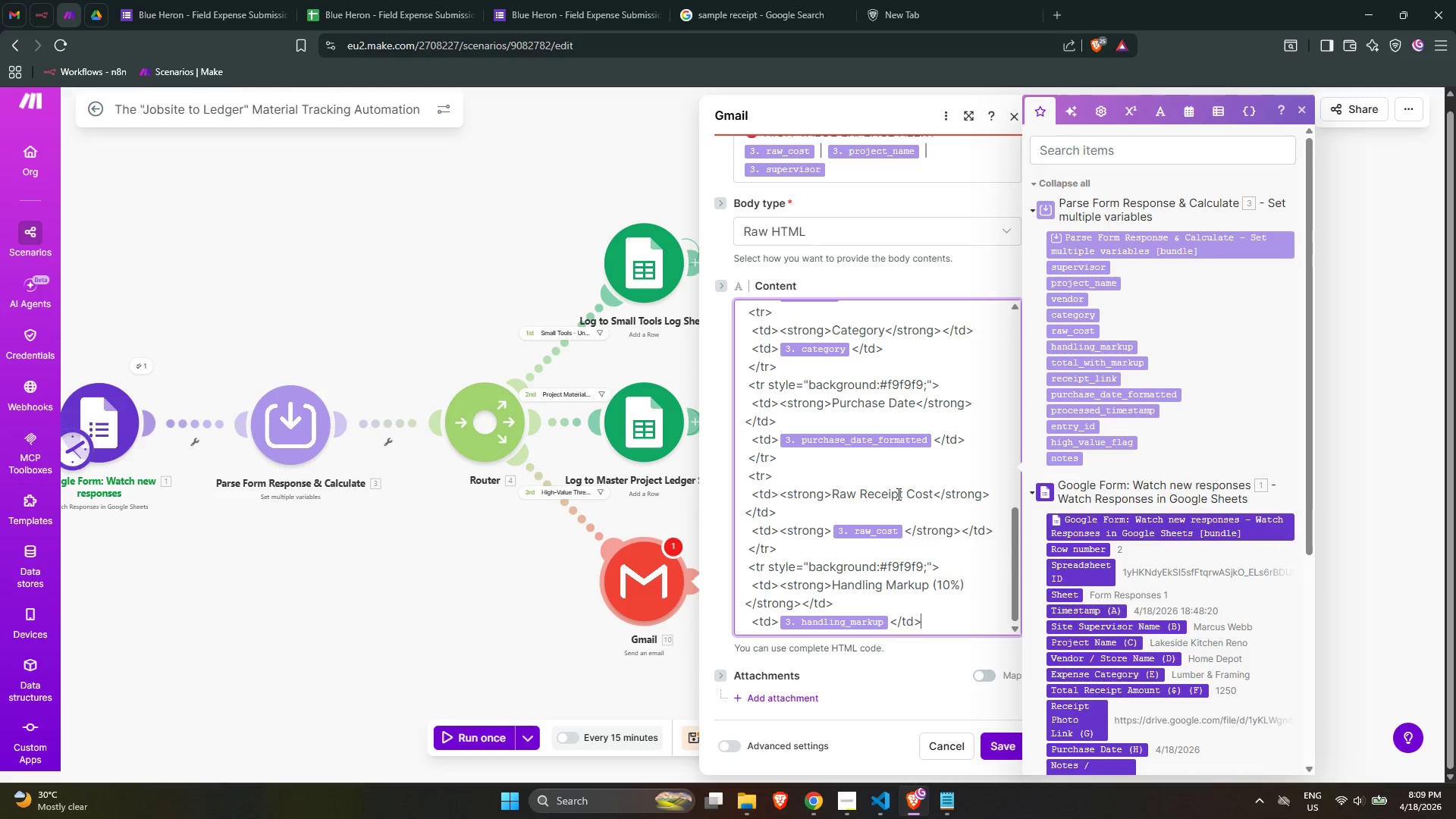 
key(Enter)
 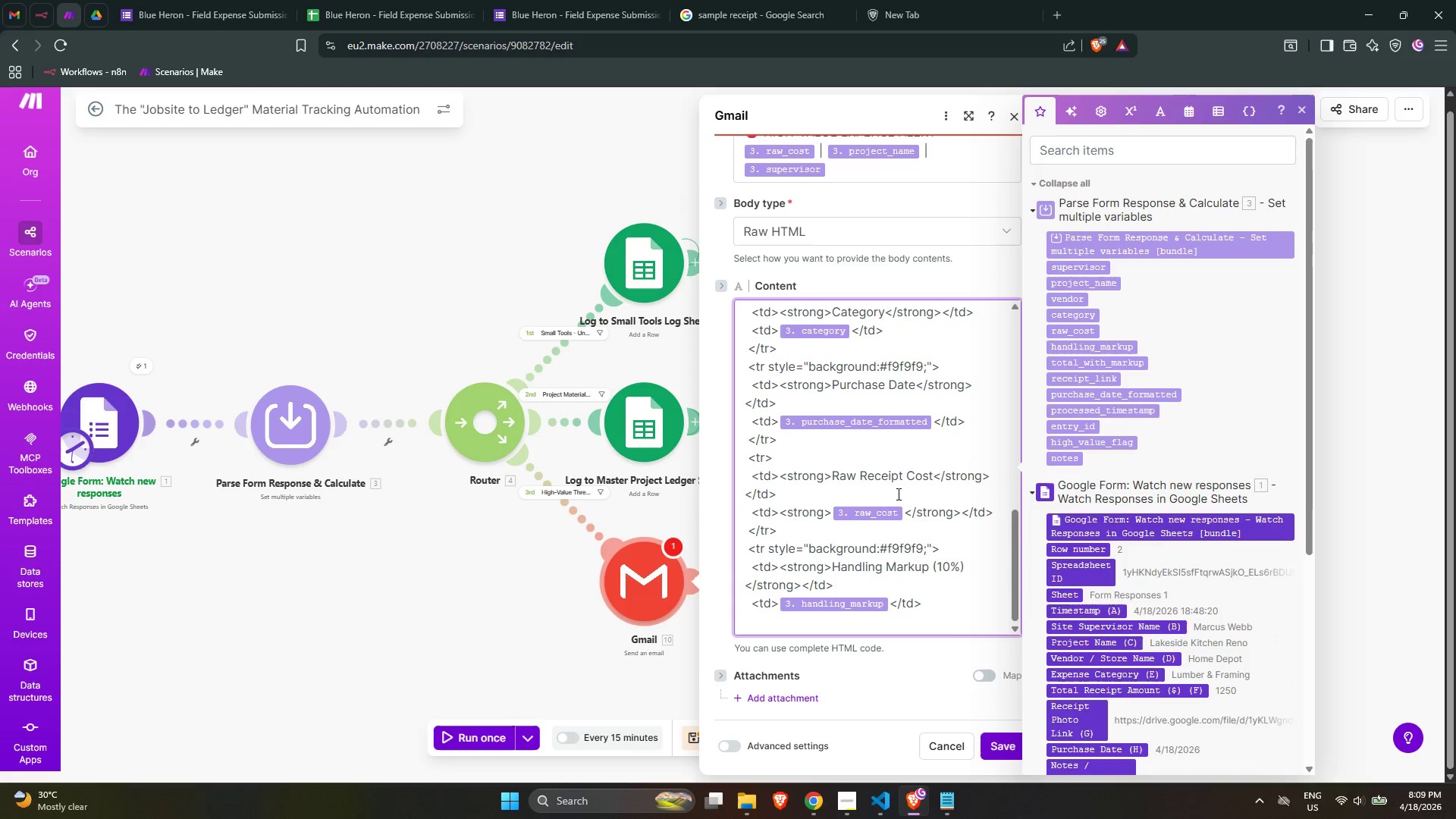 
wait(12.3)
 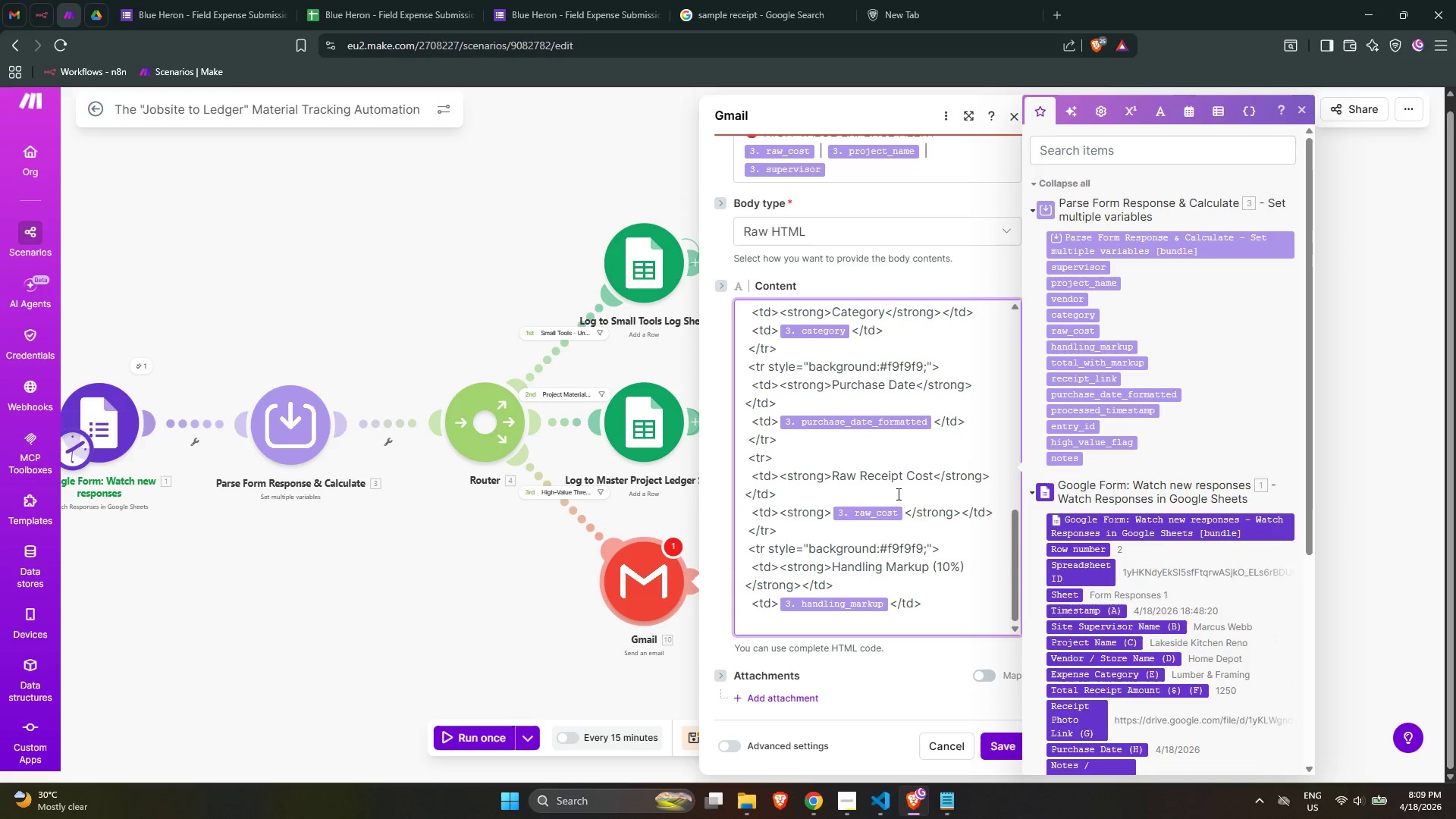 
type( </])
key(Backspace)
key(Backspace)
type(tr>)
 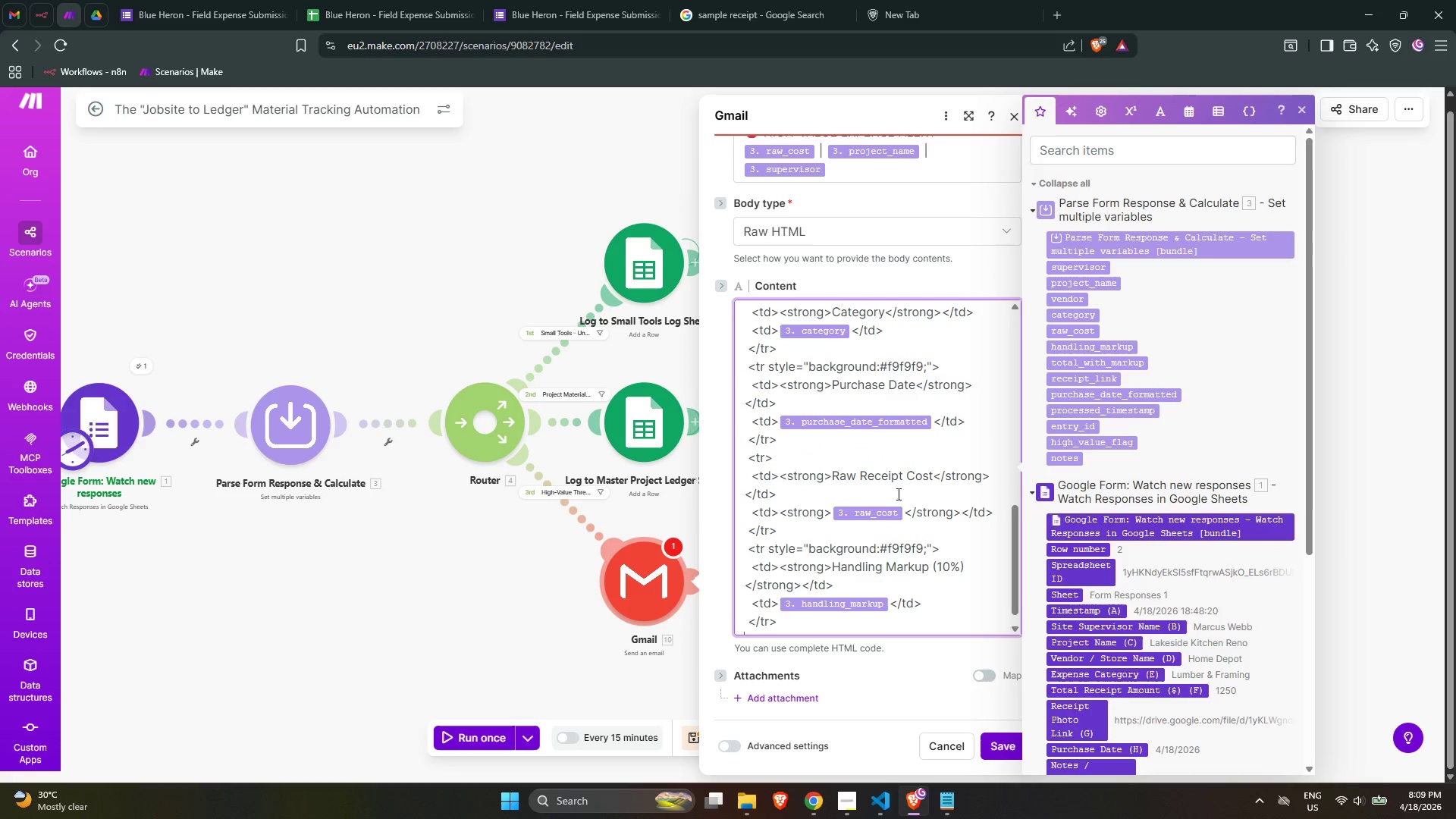 
key(Enter)
 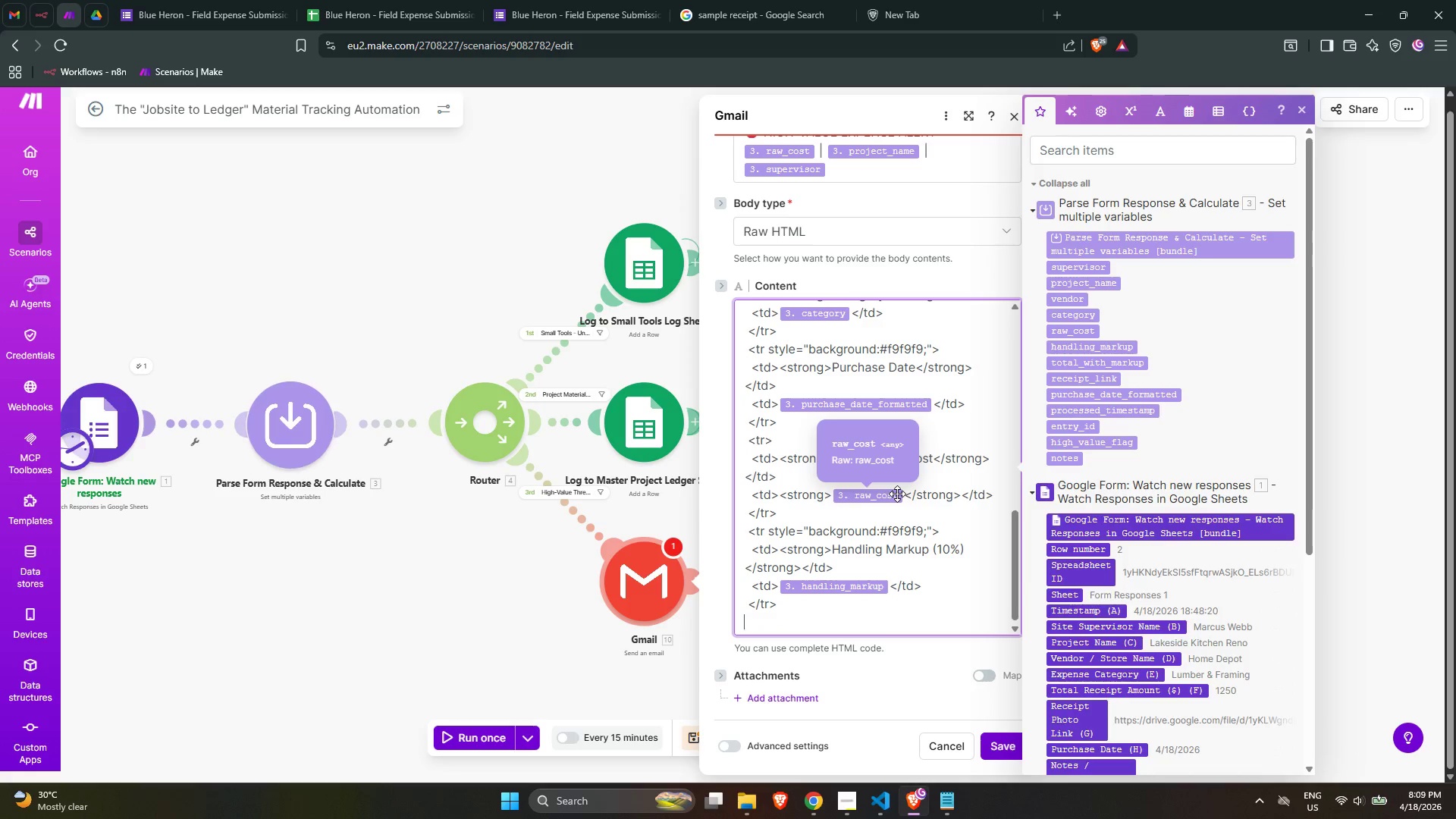 
wait(7.76)
 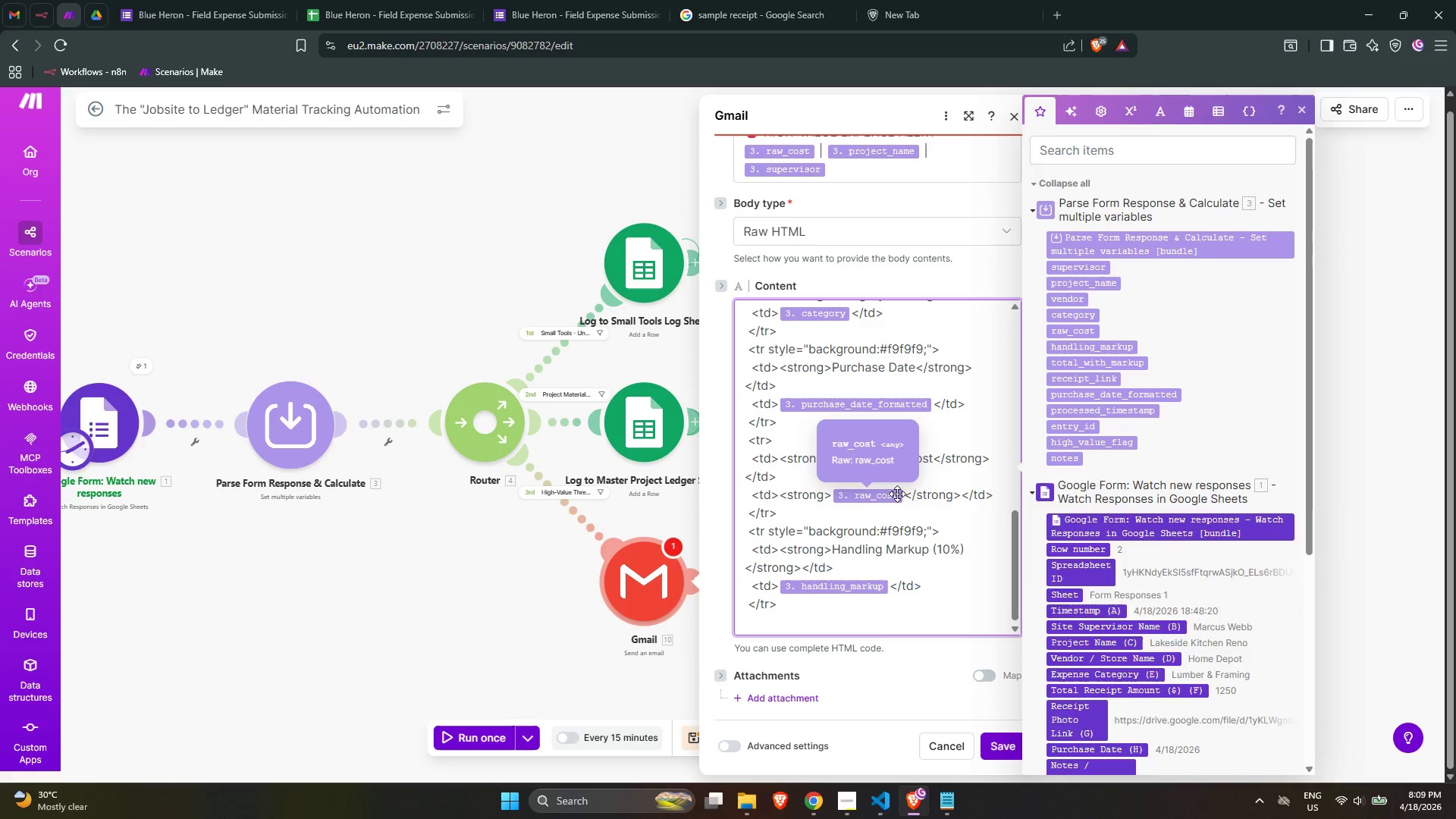 
type( <tr>)
 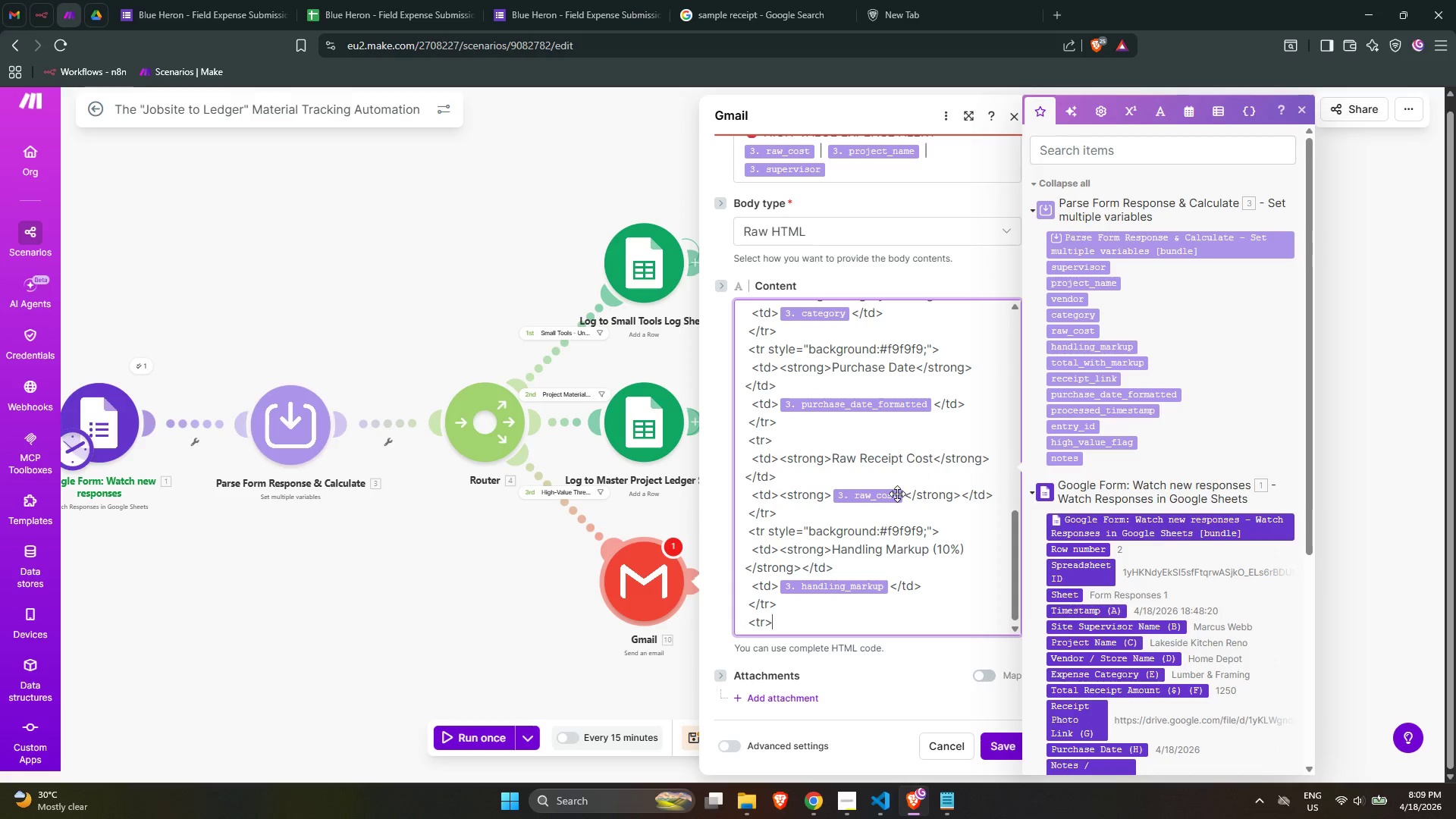 
key(Enter)
 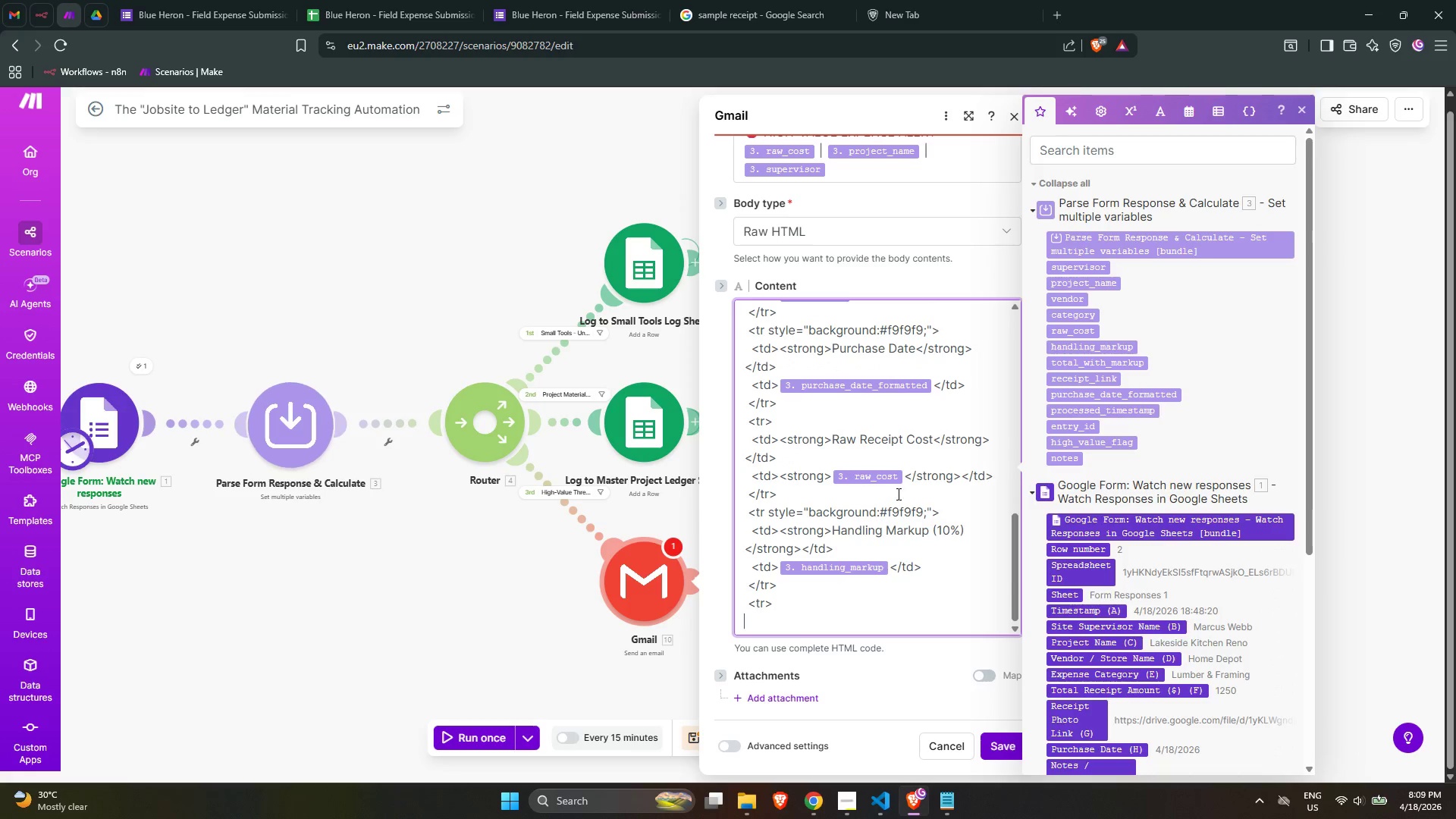 
type(  <td>)
 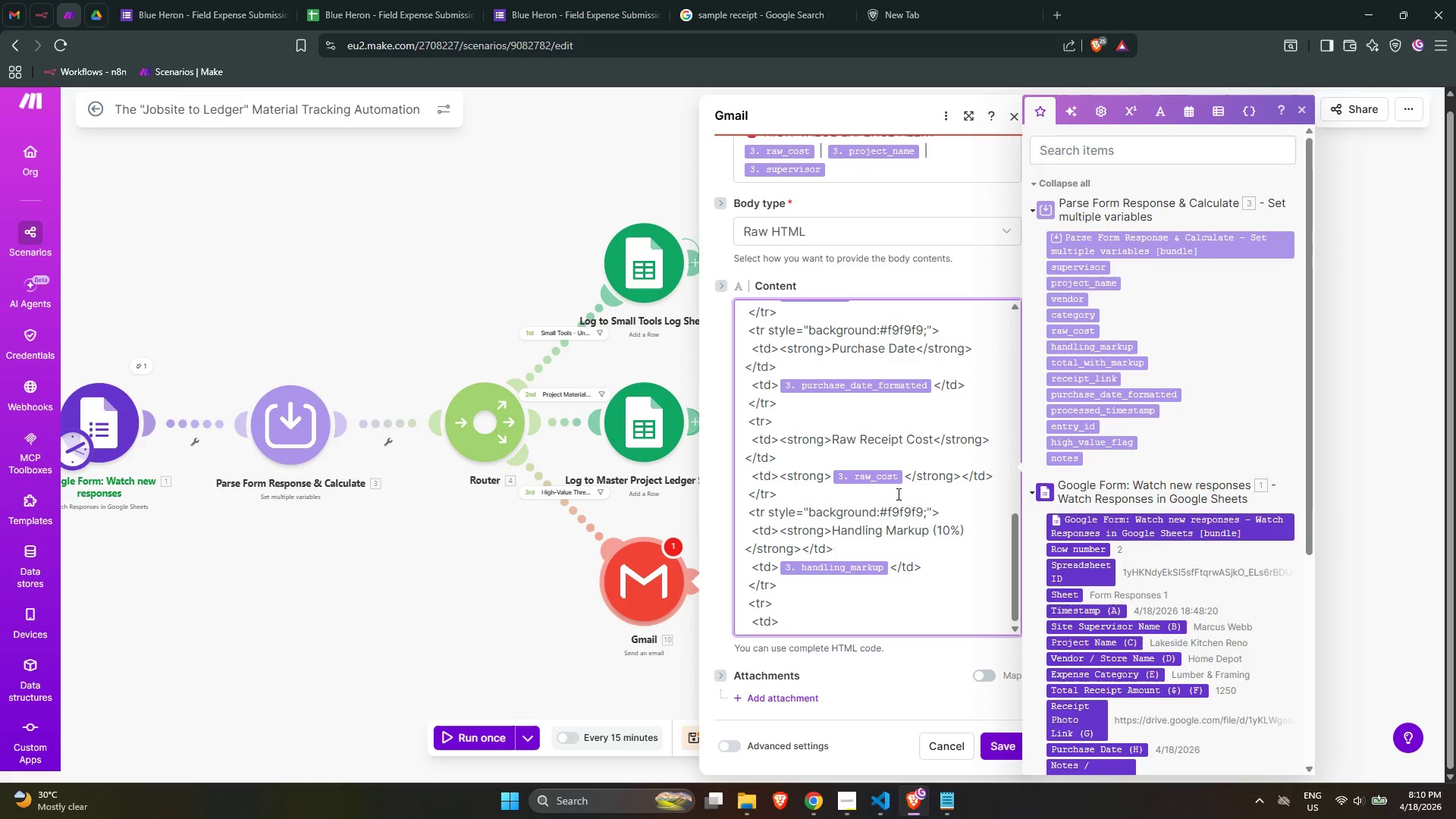 
wait(27.19)
 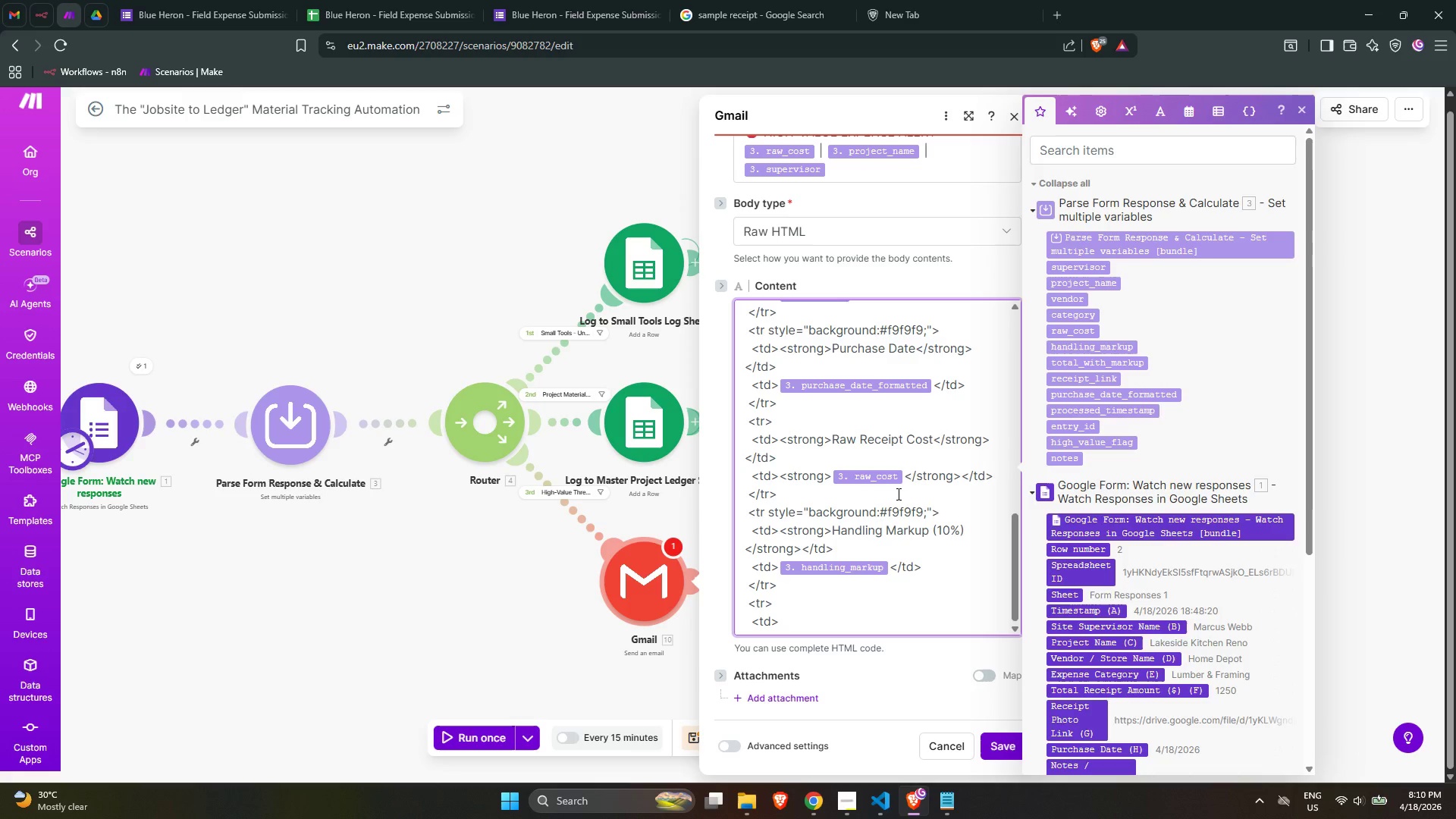 
type(<strong>Total Billed to Project</)
key(Backspace)
type(strong></)
key(Backspace)
type(td>)
 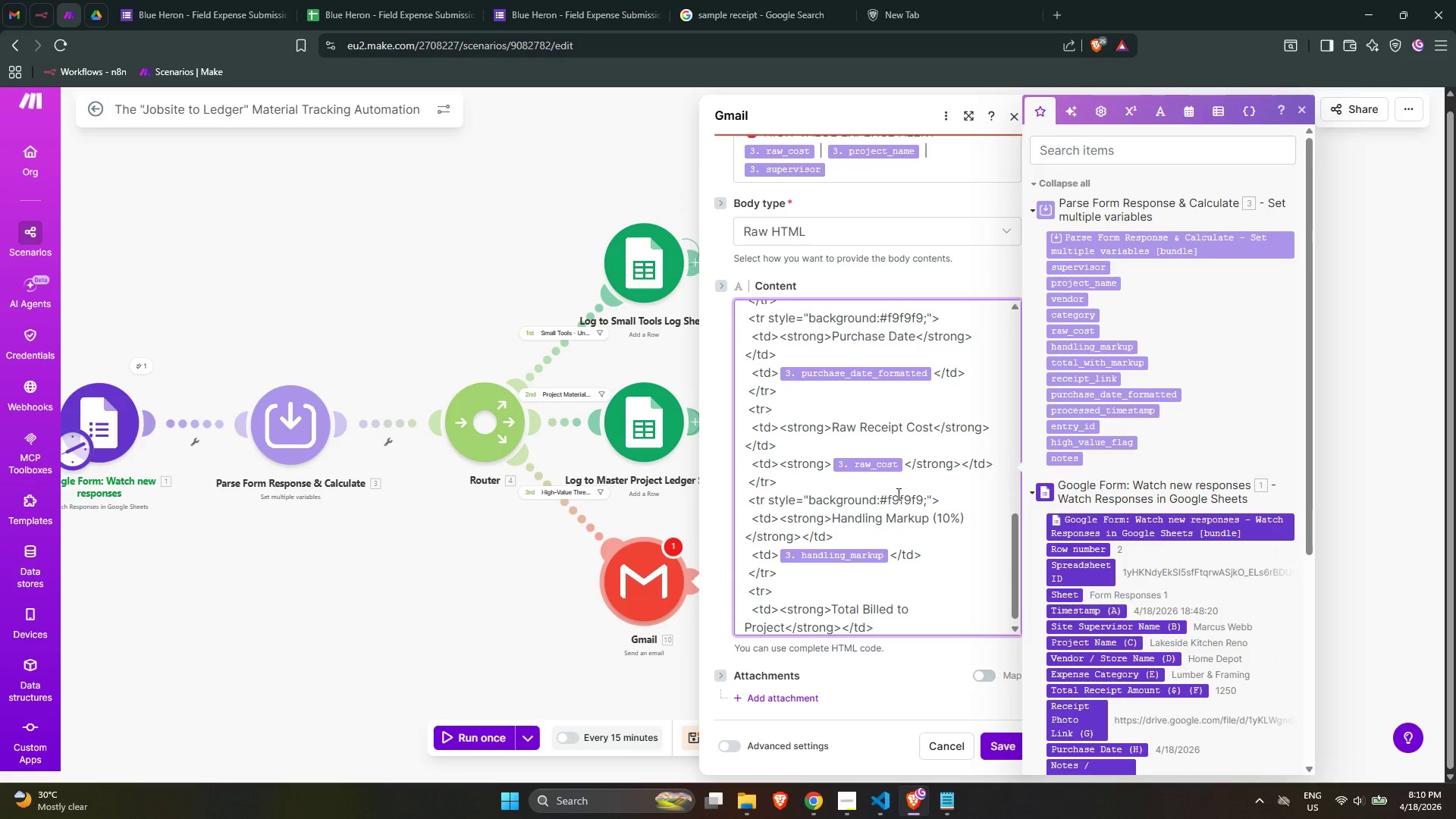 
key(Enter)
 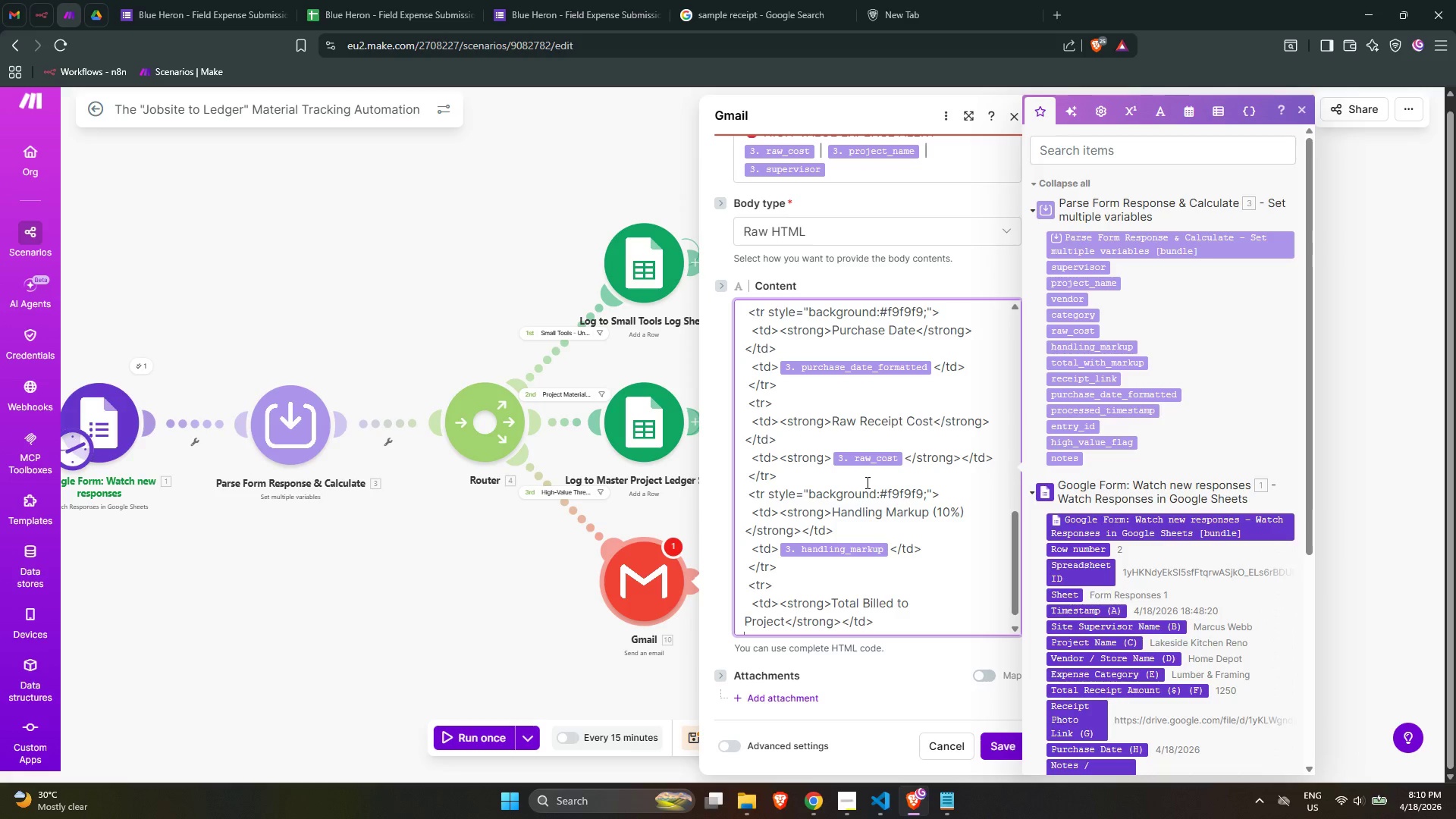 
type(  <td><sto)
key(Backspace)
type(rong> )
key(Backspace)
key(Backspace)
type( ="")
 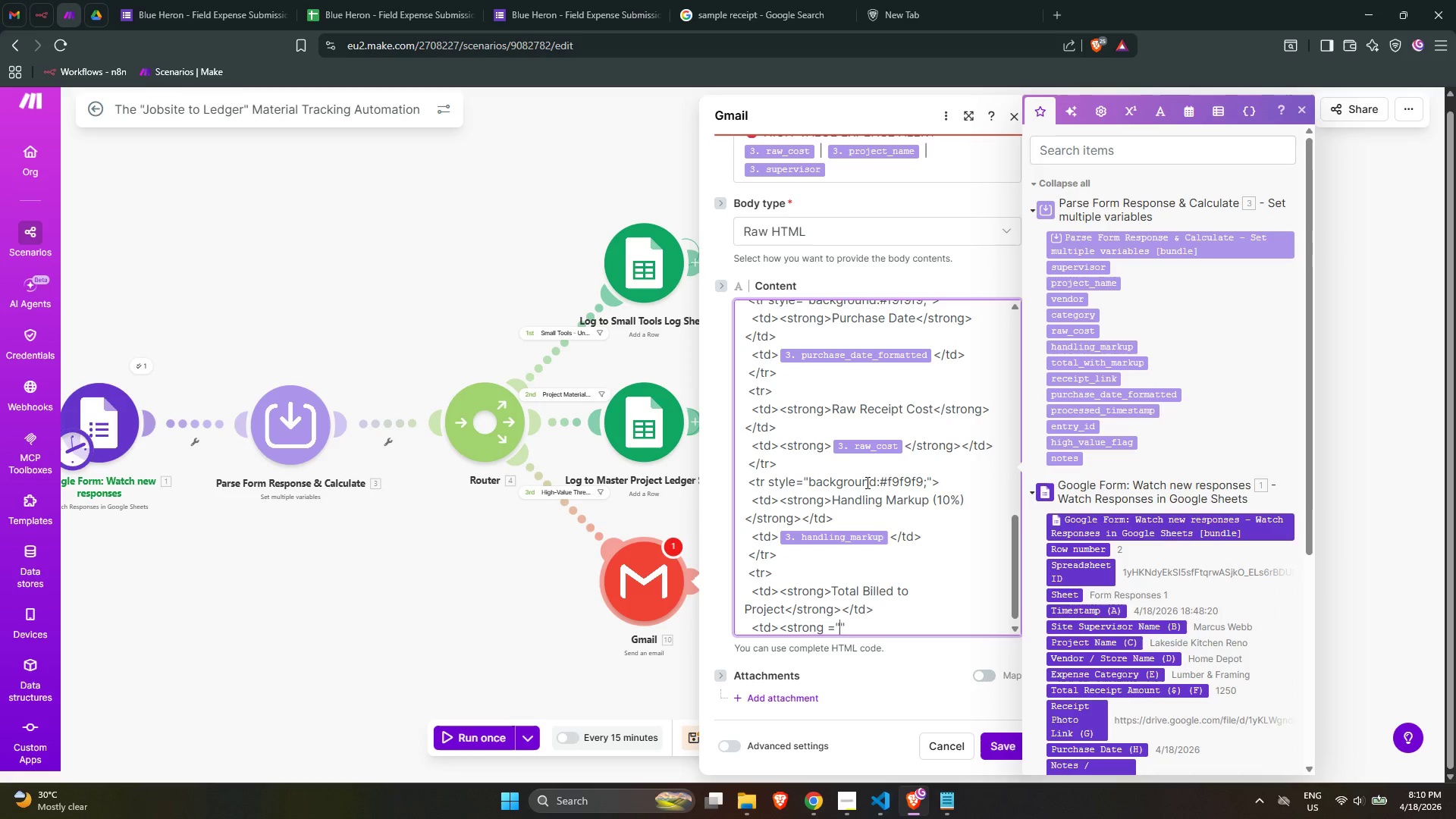 
 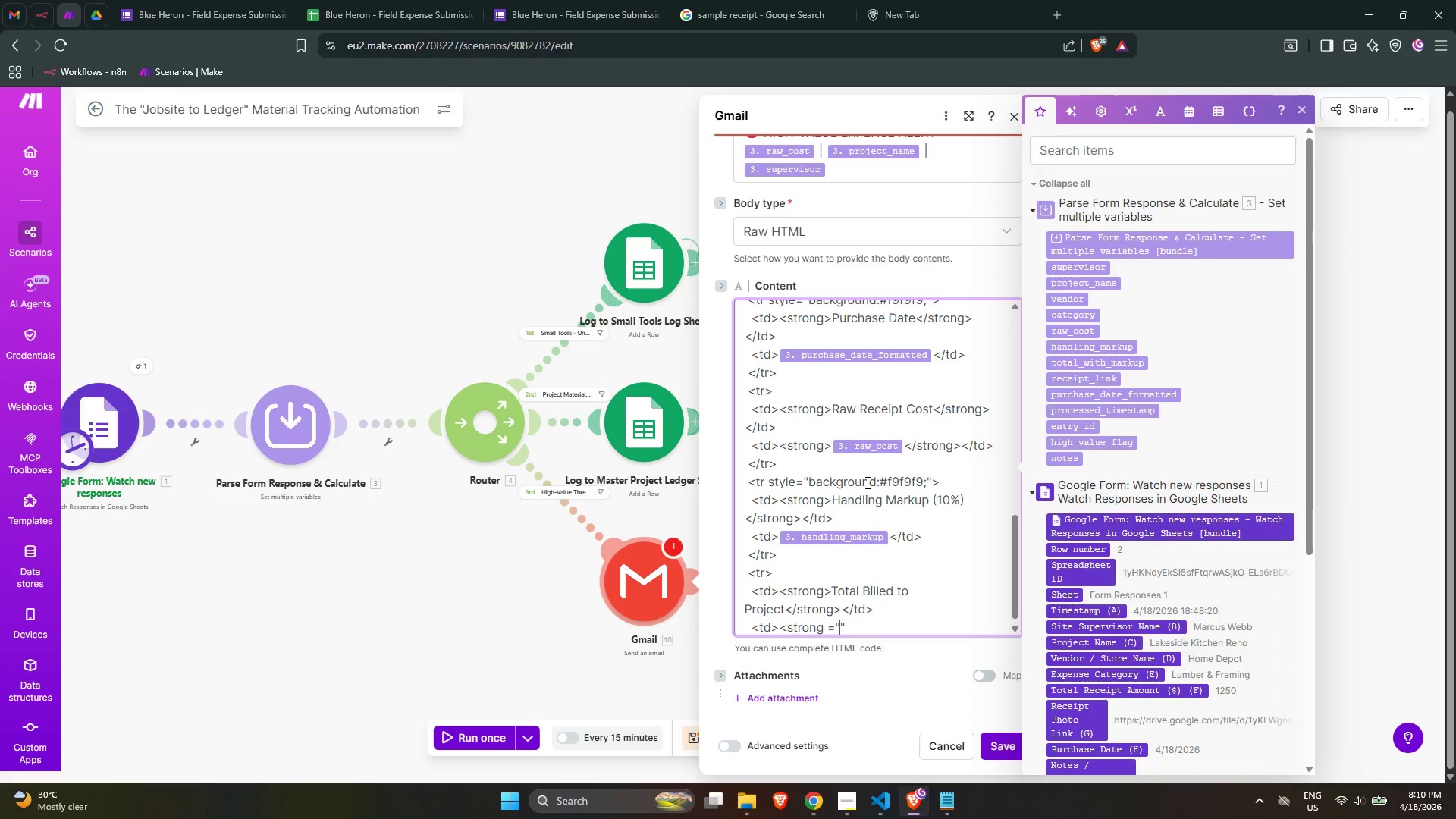 
key(ArrowLeft)
 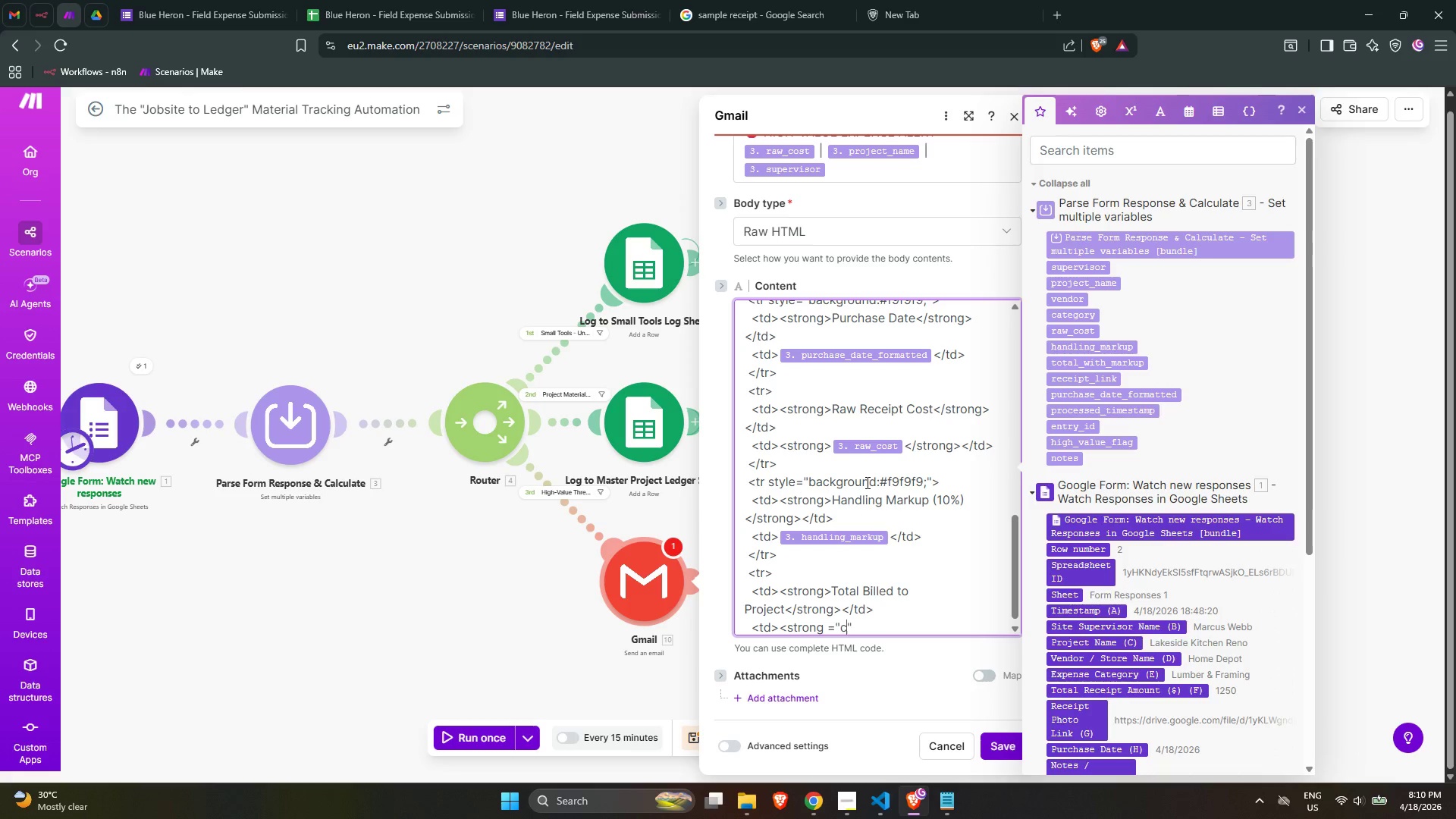 
type(color:#c0392b;)
 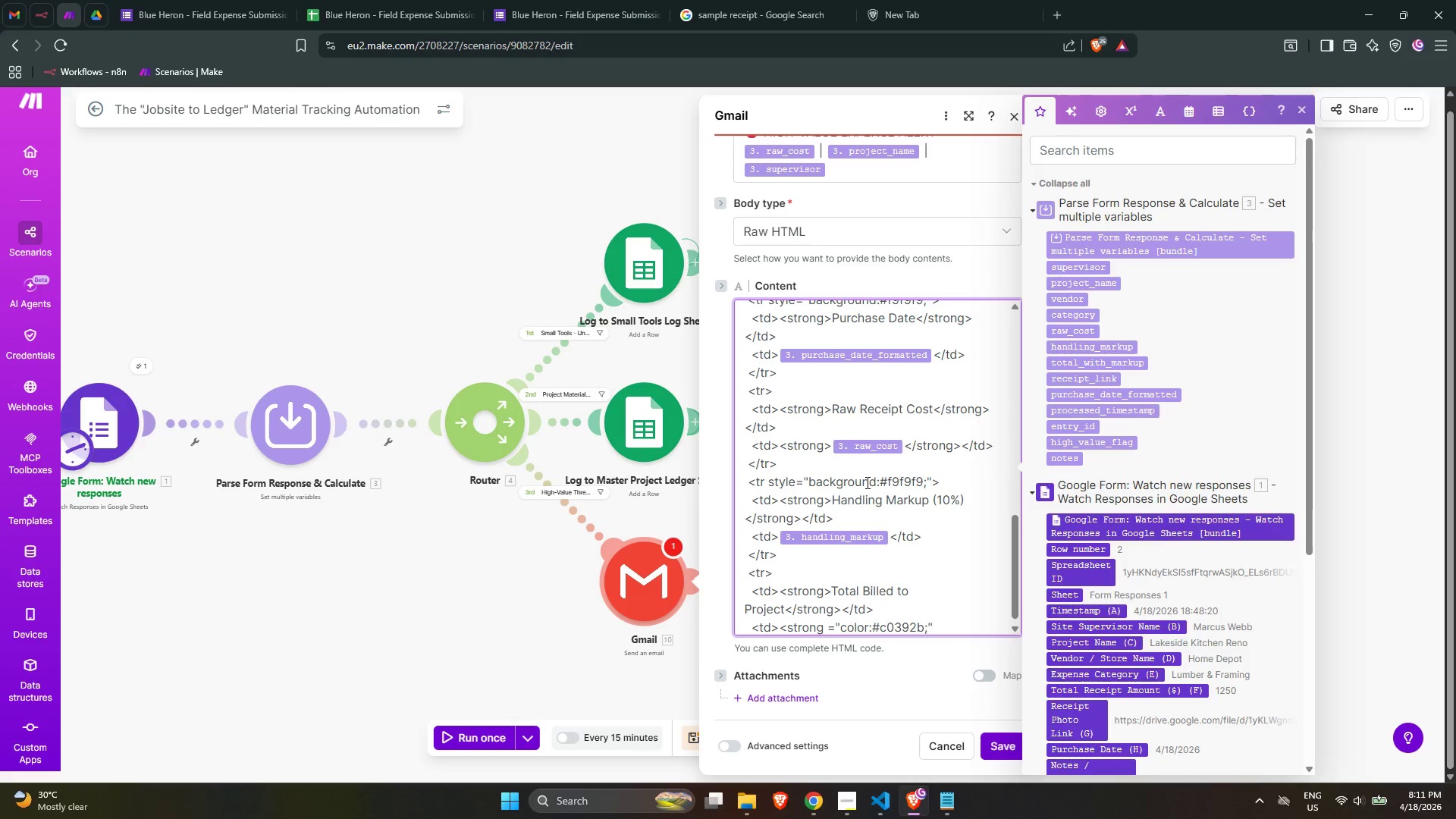 
key(ArrowRight)
 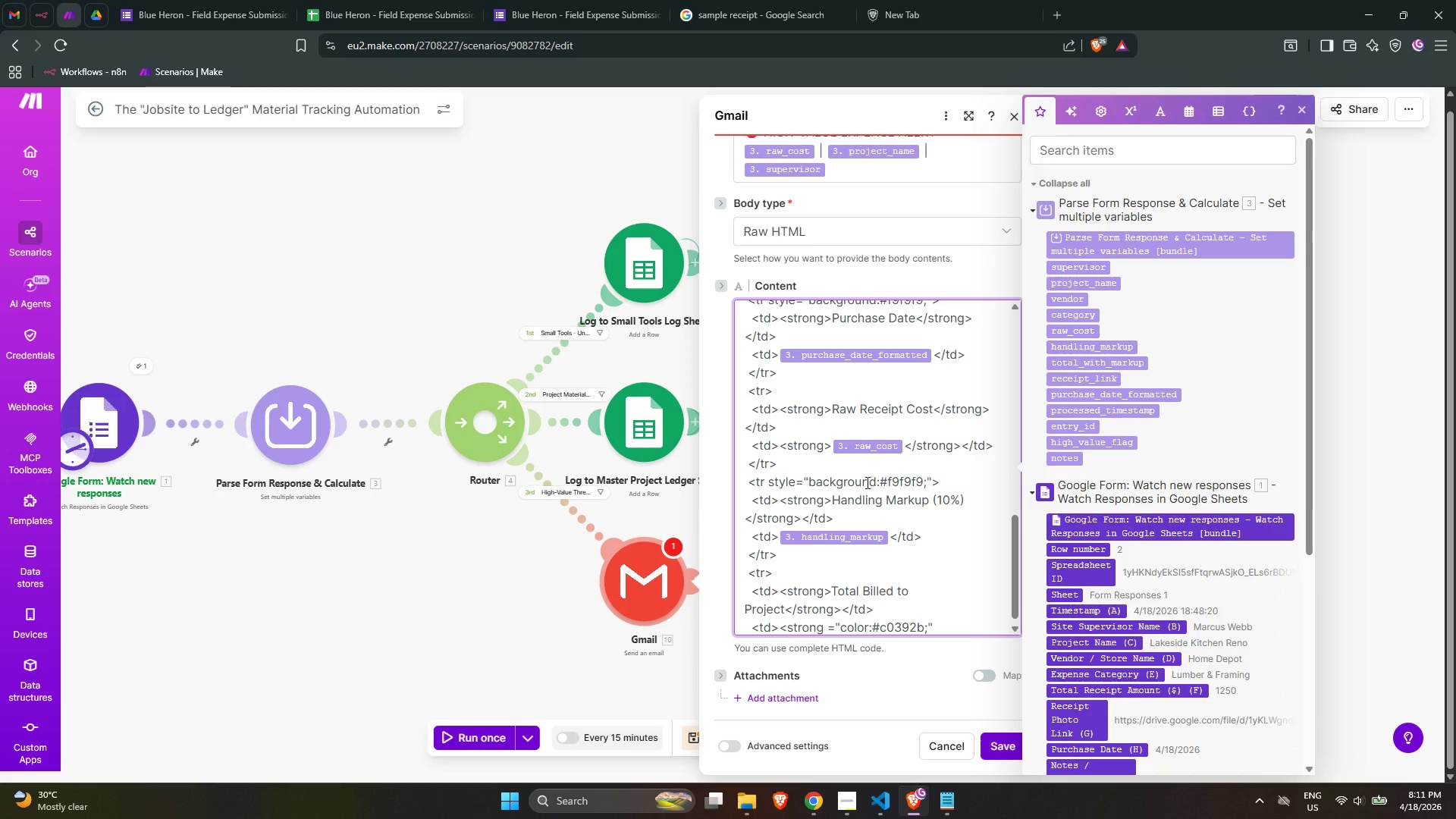 
key(Shift+Period)
 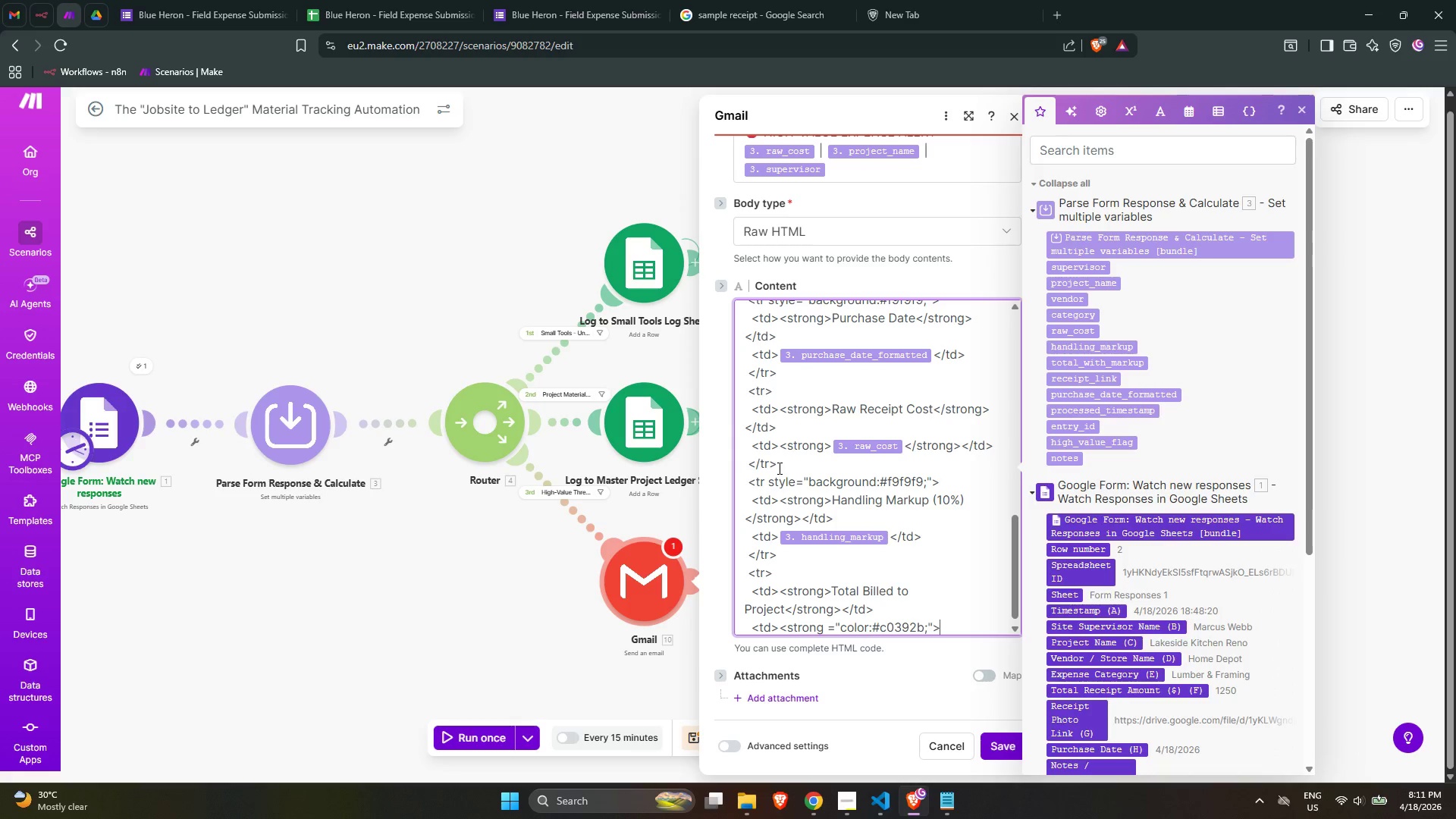 
mouse_move([1095, 366])
 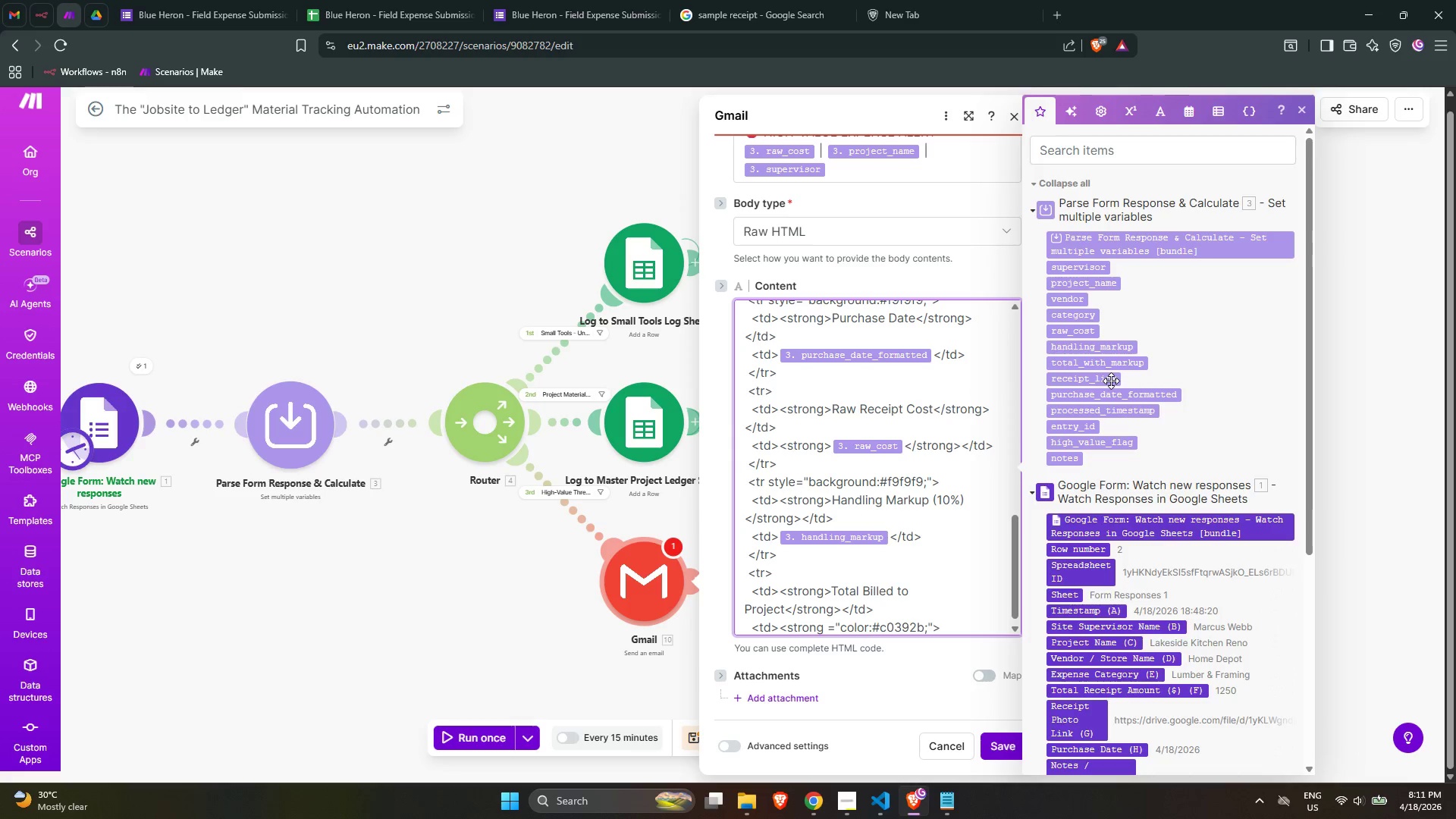 
left_click([1106, 365])
 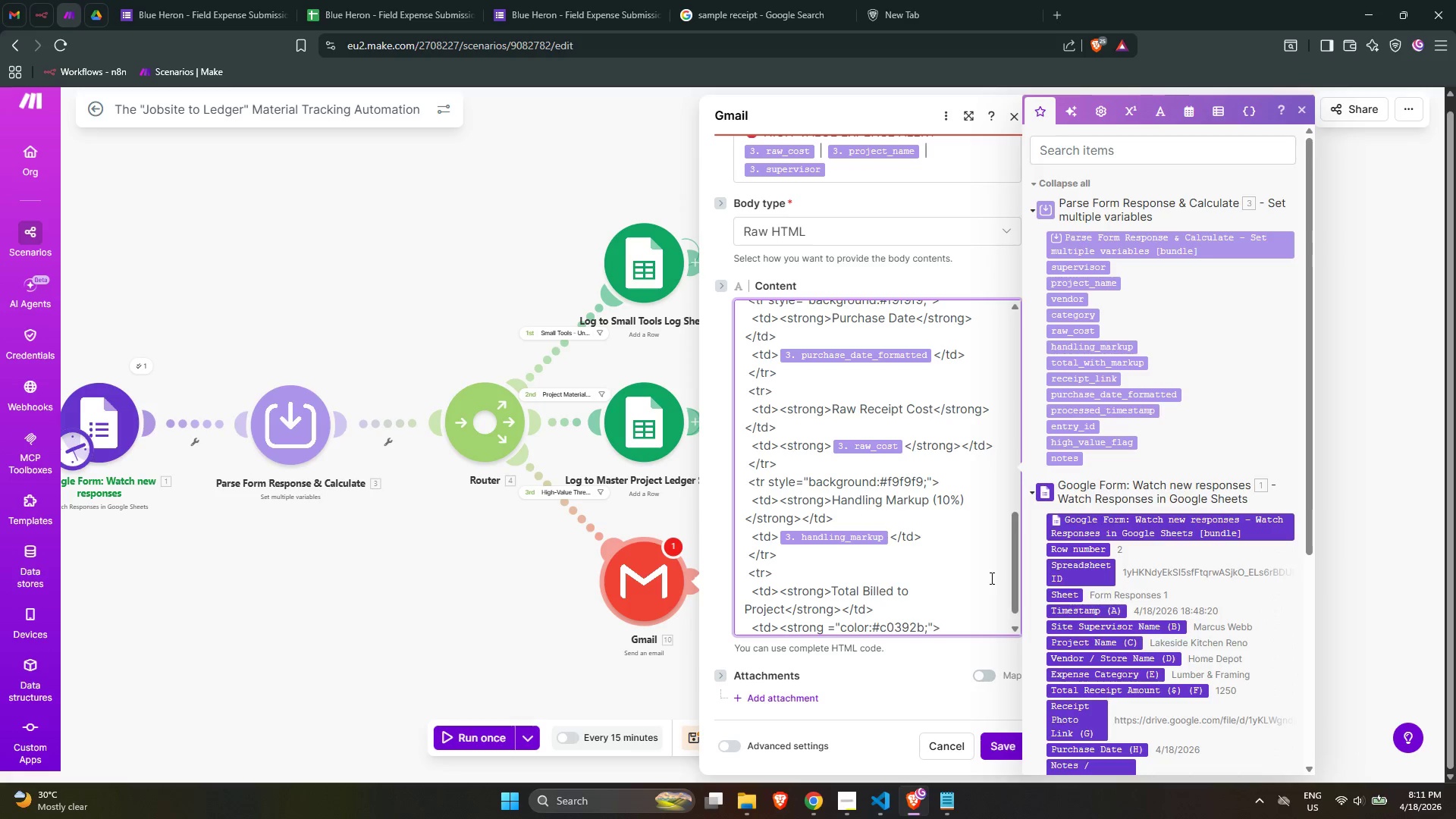 
scroll: coordinate [959, 588], scroll_direction: down, amount: 1.0
 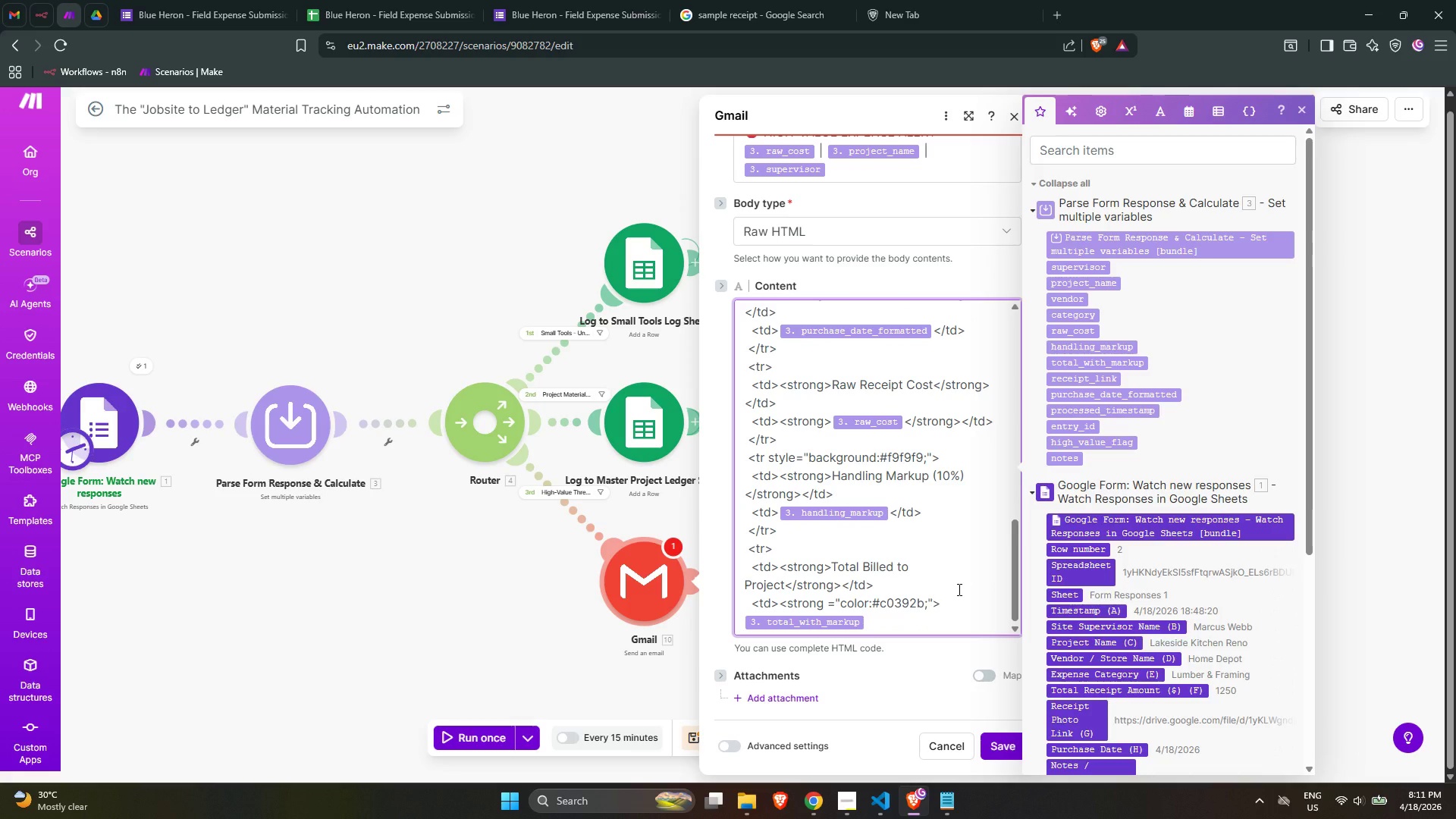 
wait(9.94)
 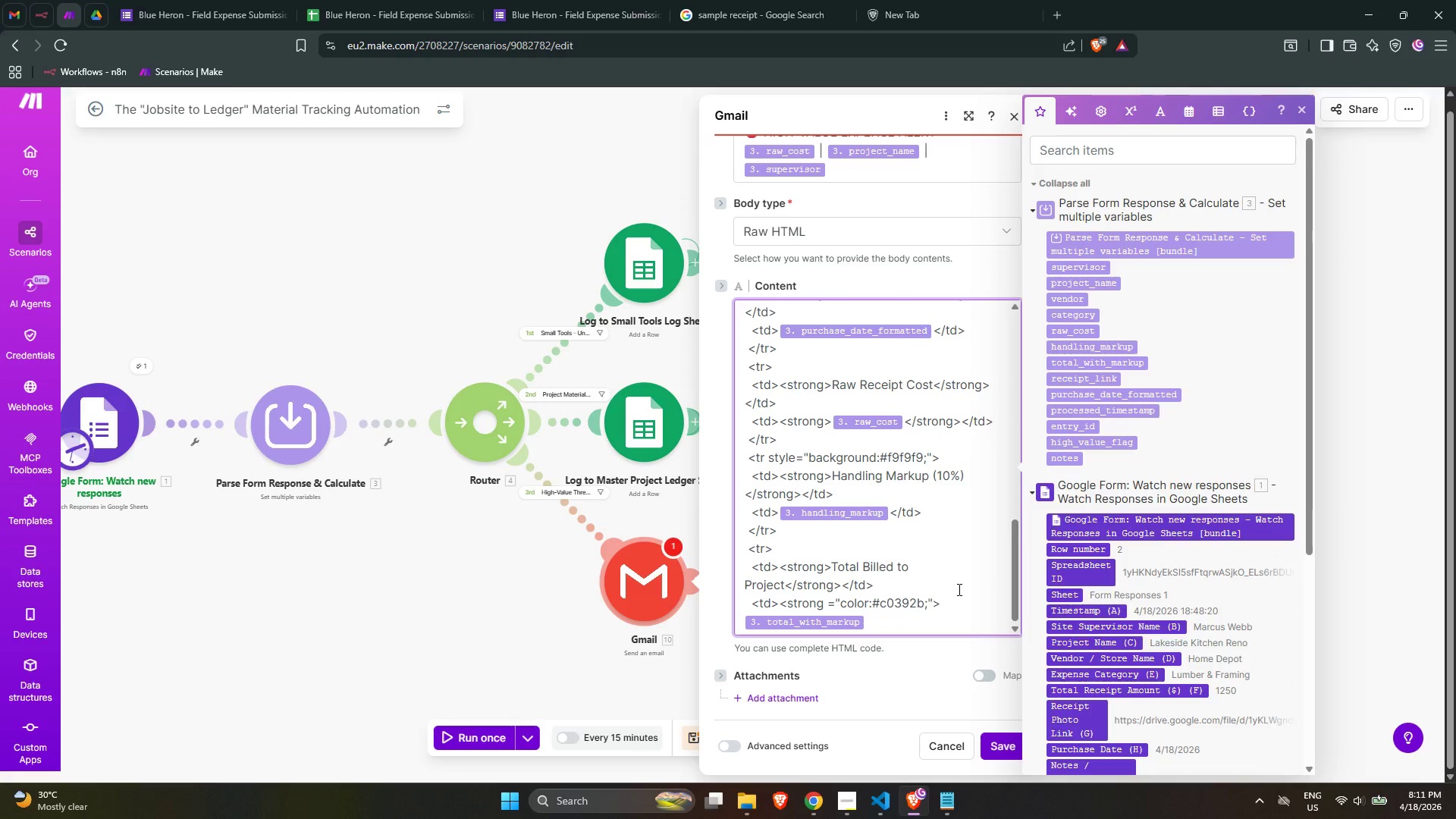 
type(</)
key(Backspace)
type(strp)
key(Backspace)
type(o)
key(Backspace)
type(ong>)
 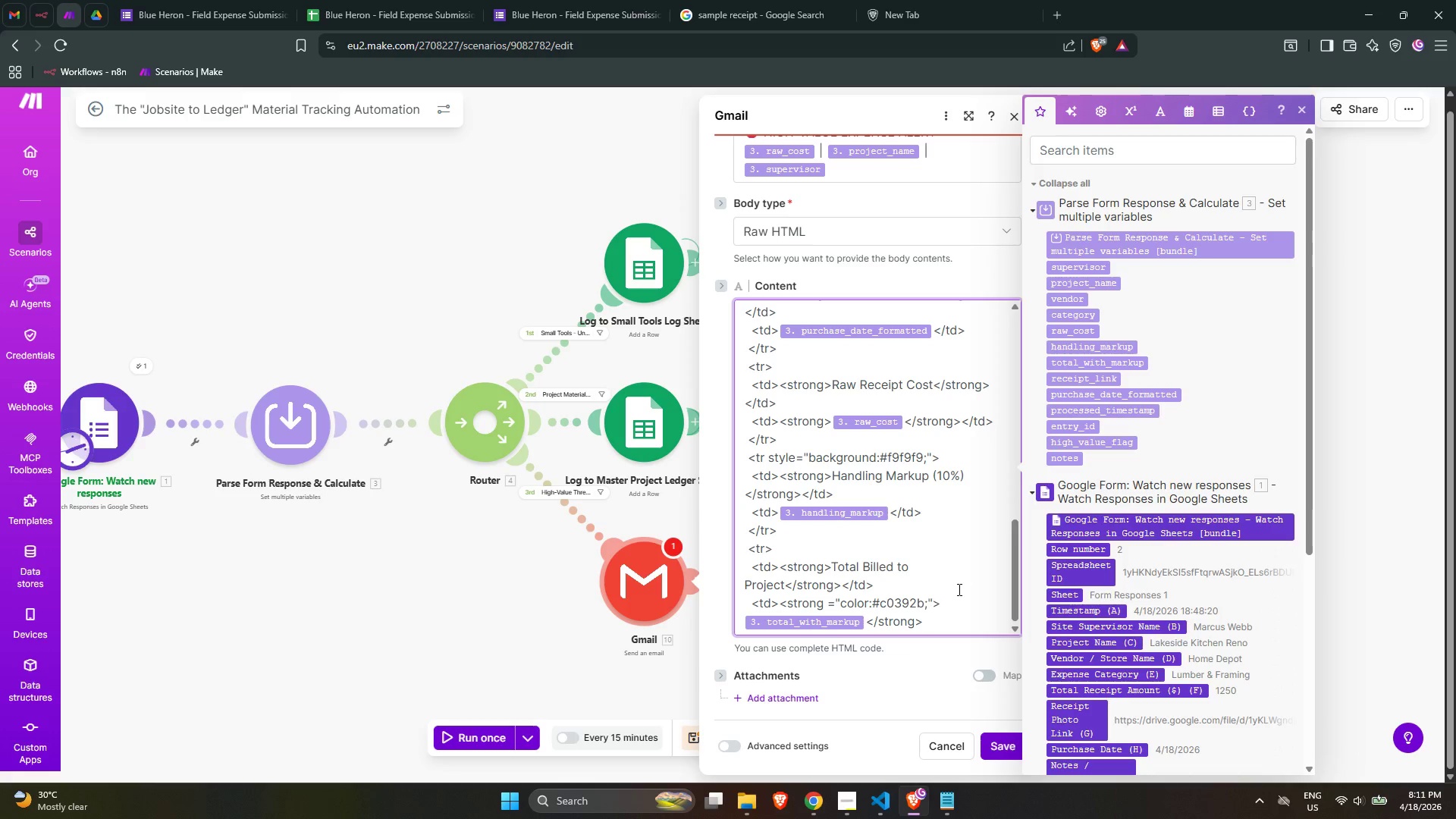 
type(</)
key(Backspace)
type(td>)
 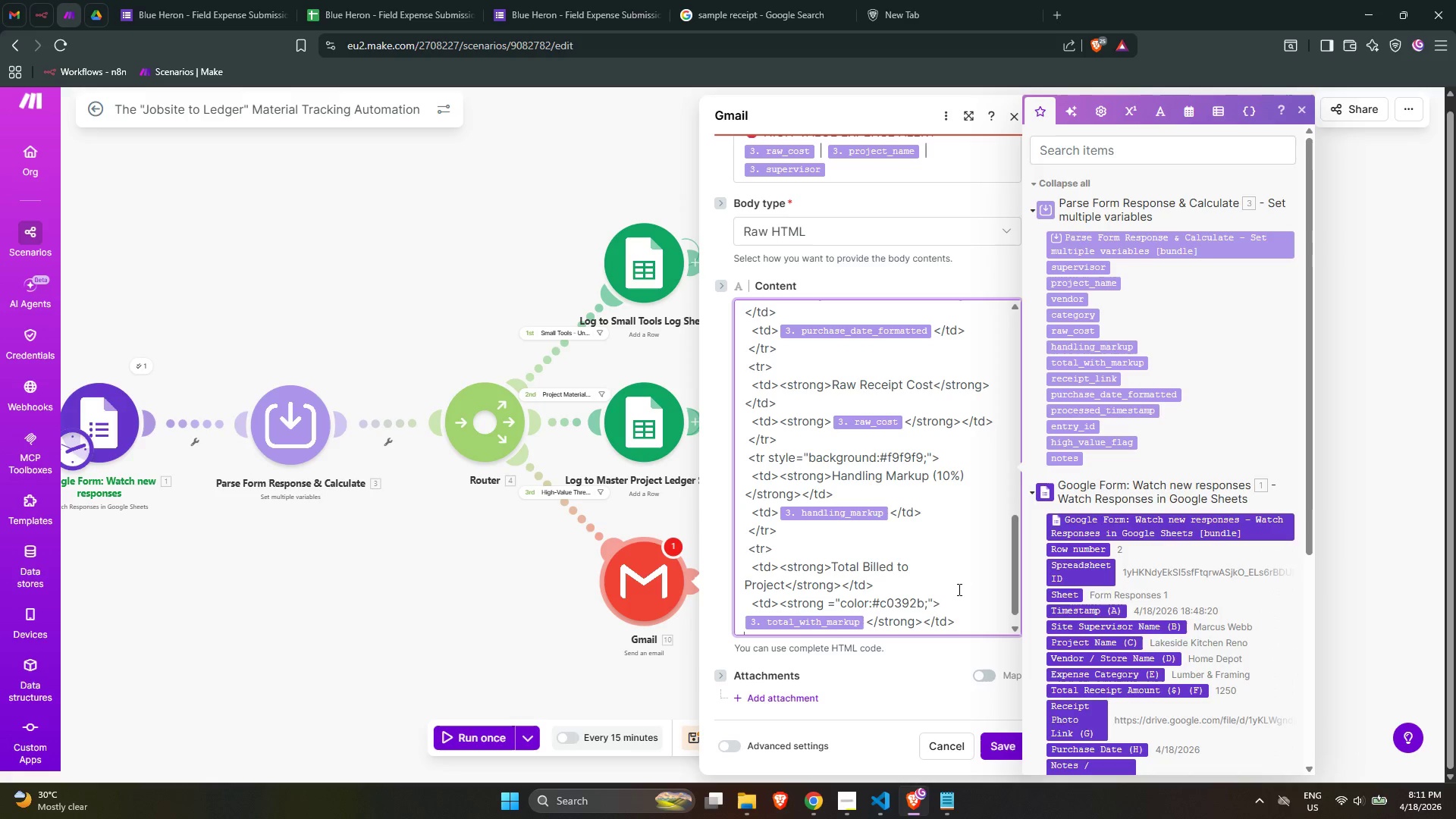 
key(Enter)
 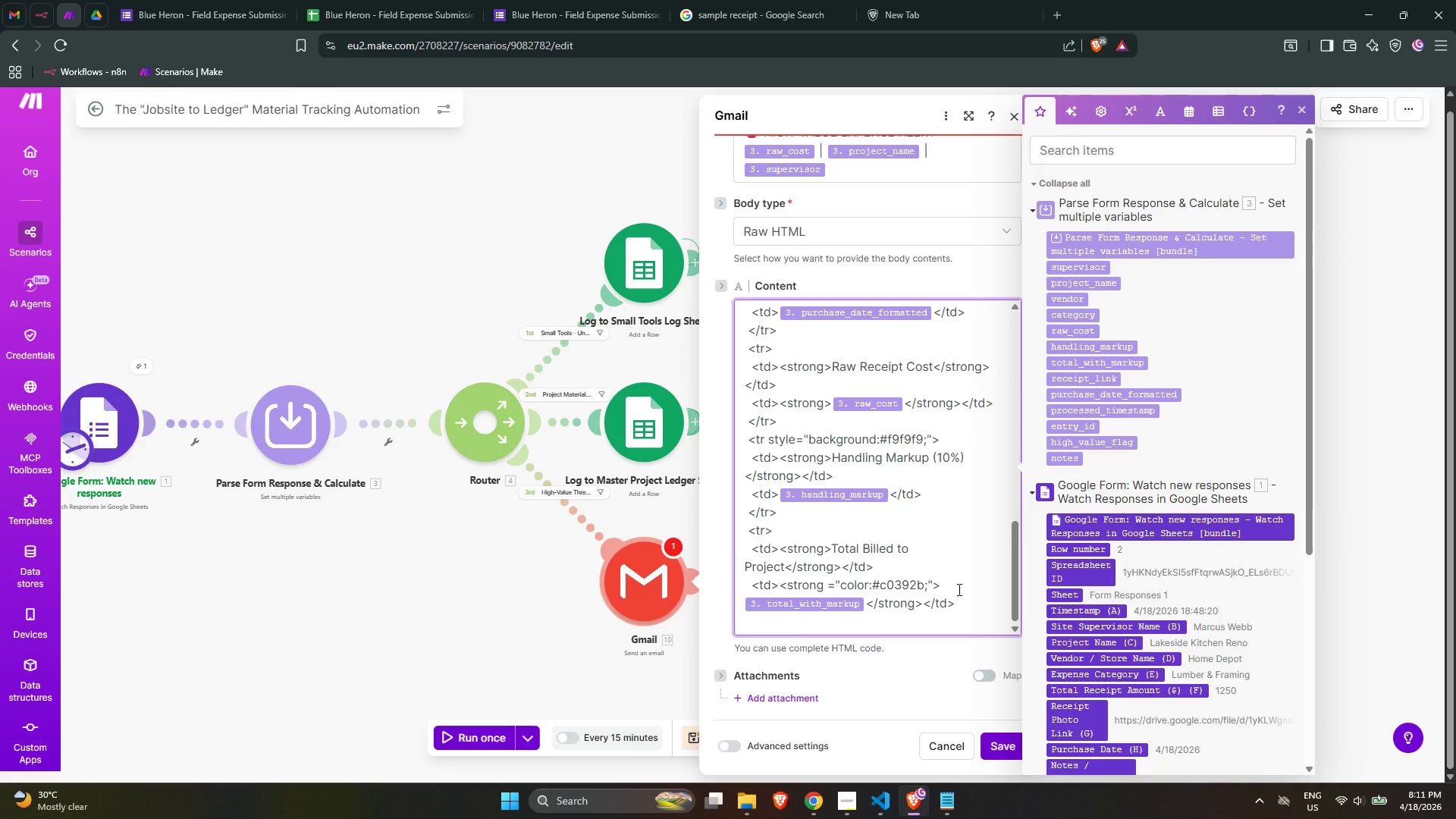 
type( </)
key(Backspace)
type(tr>)
 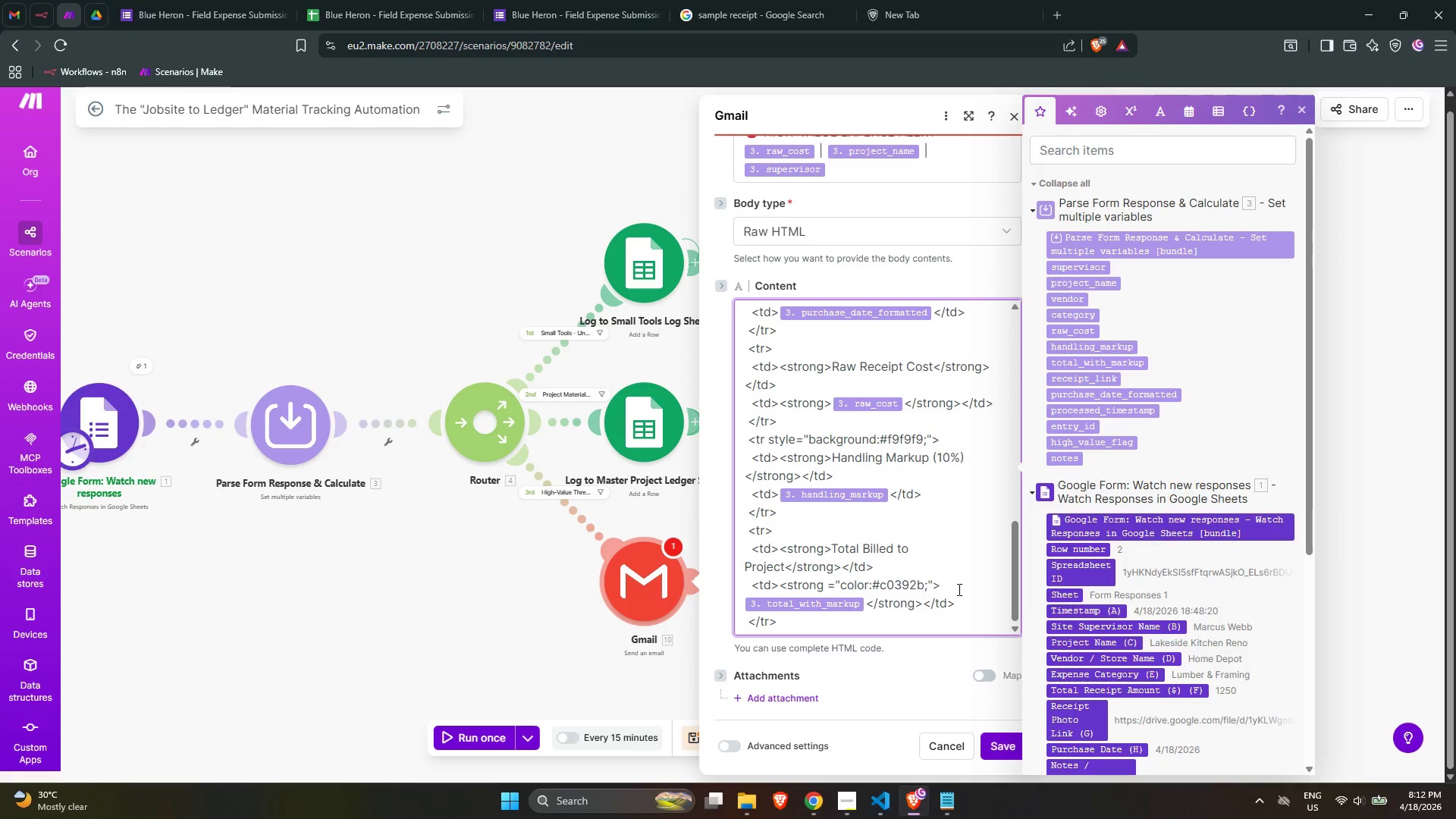 
wait(13.95)
 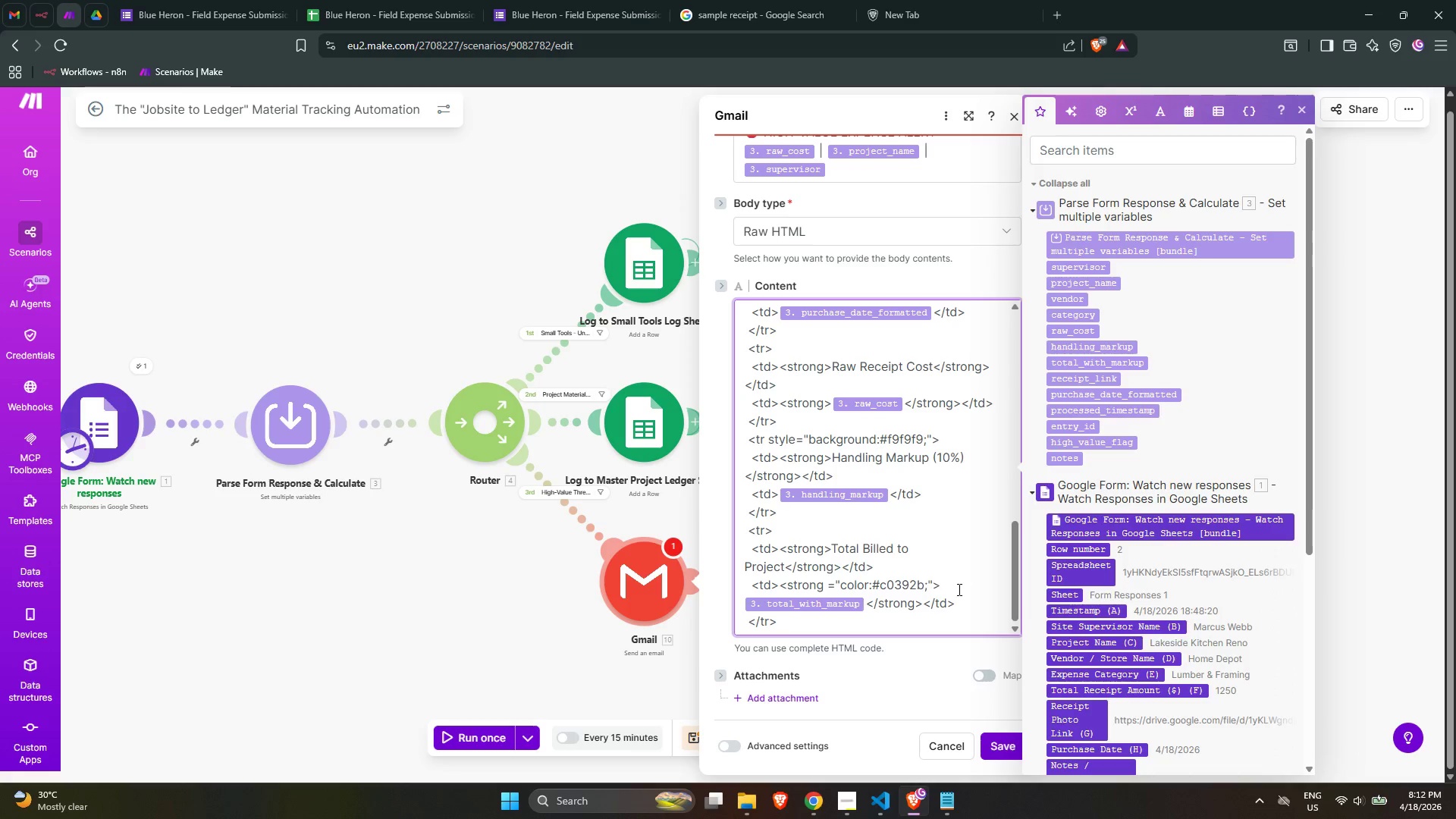 
key(Enter)
 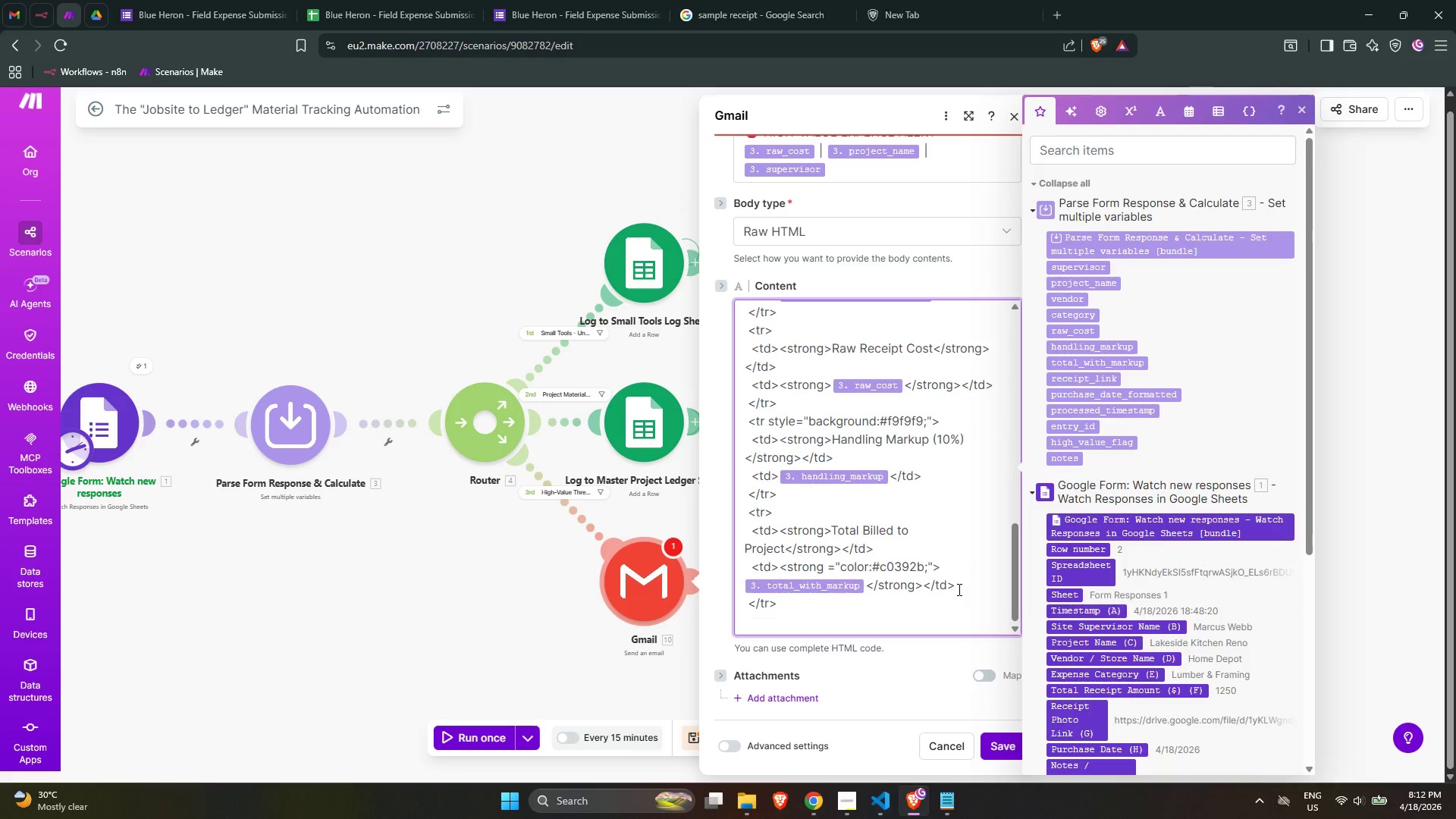 
type( <tr>)
 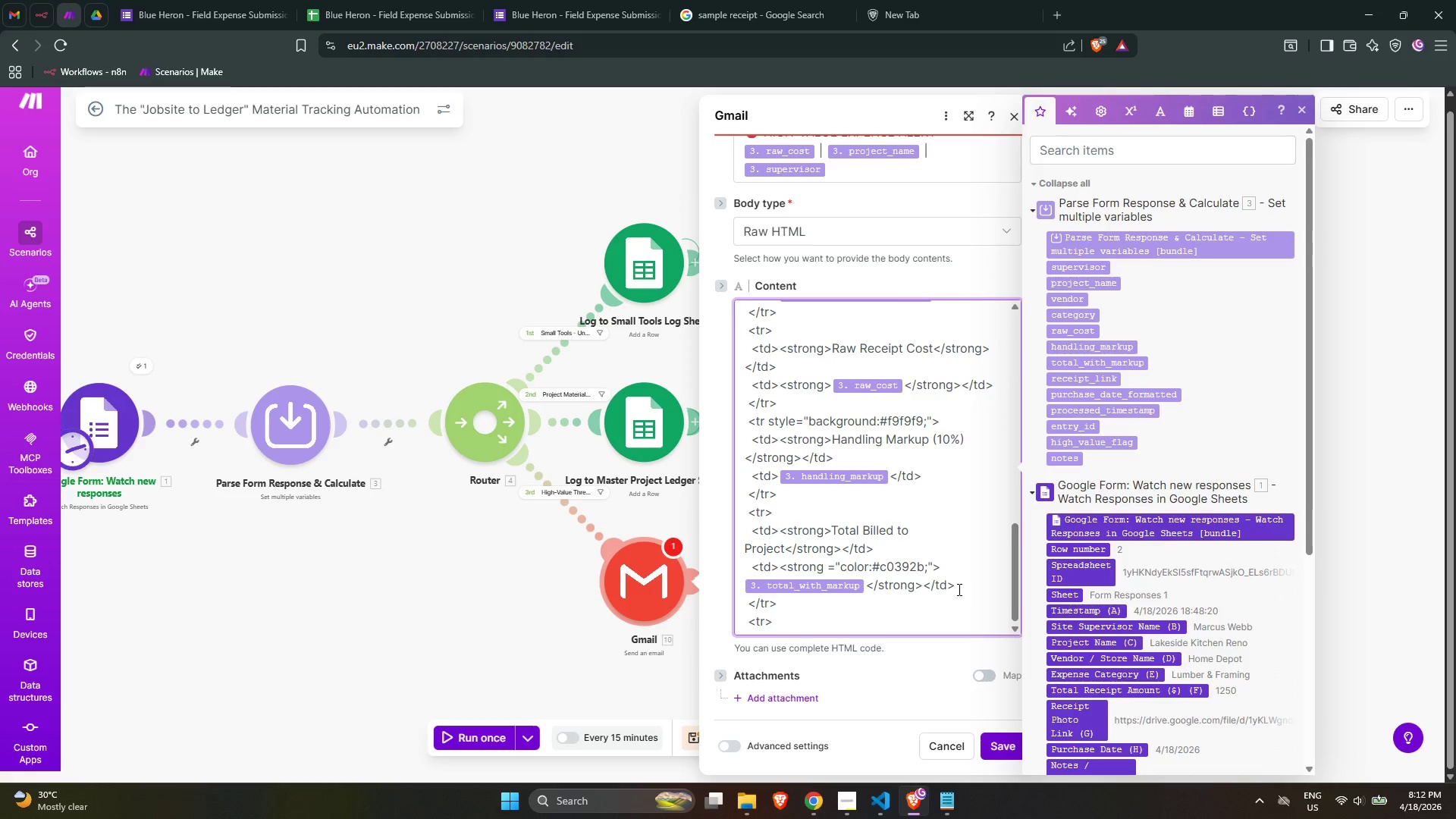 
key(ArrowLeft)
 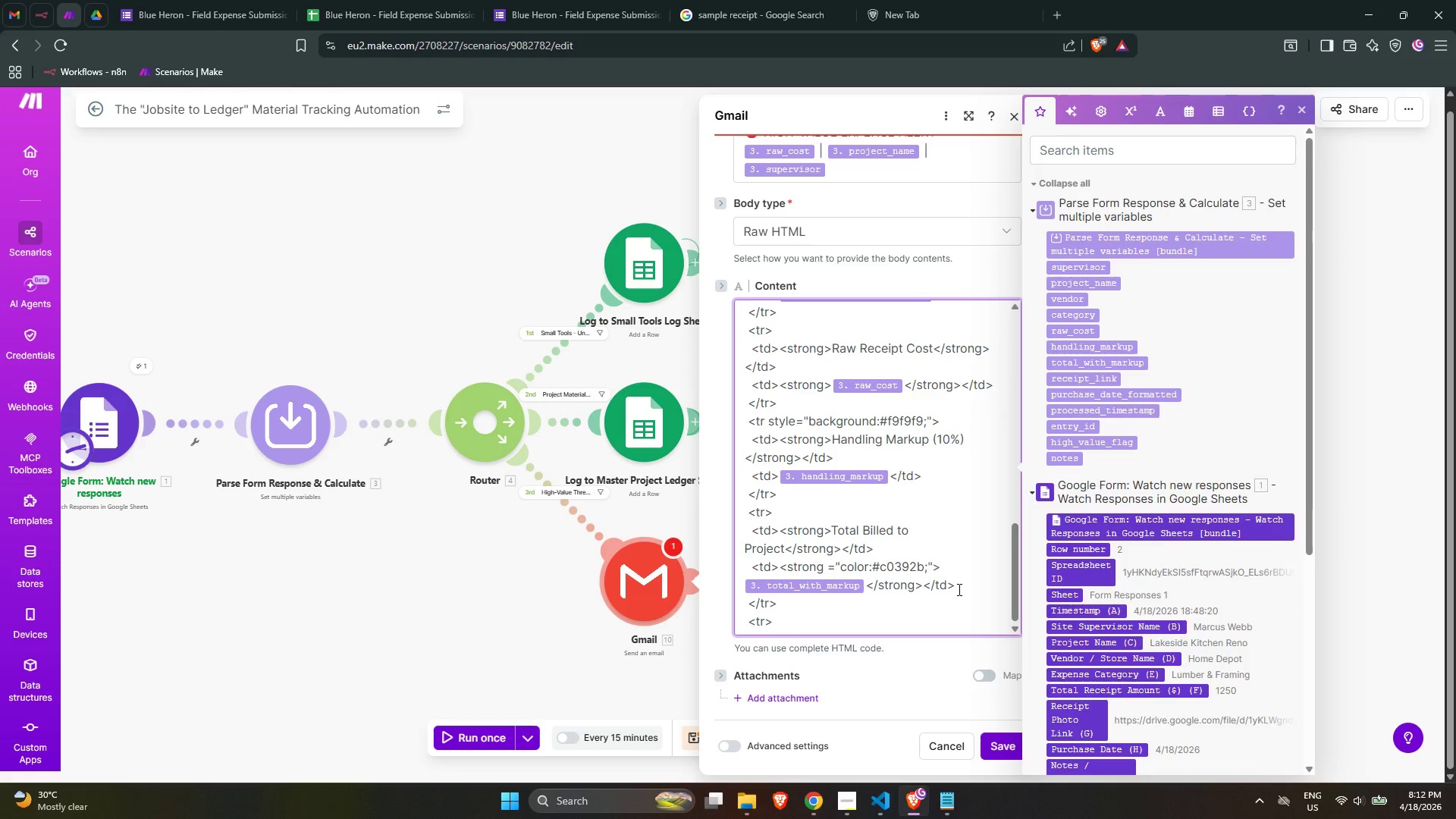 
type( style="")
 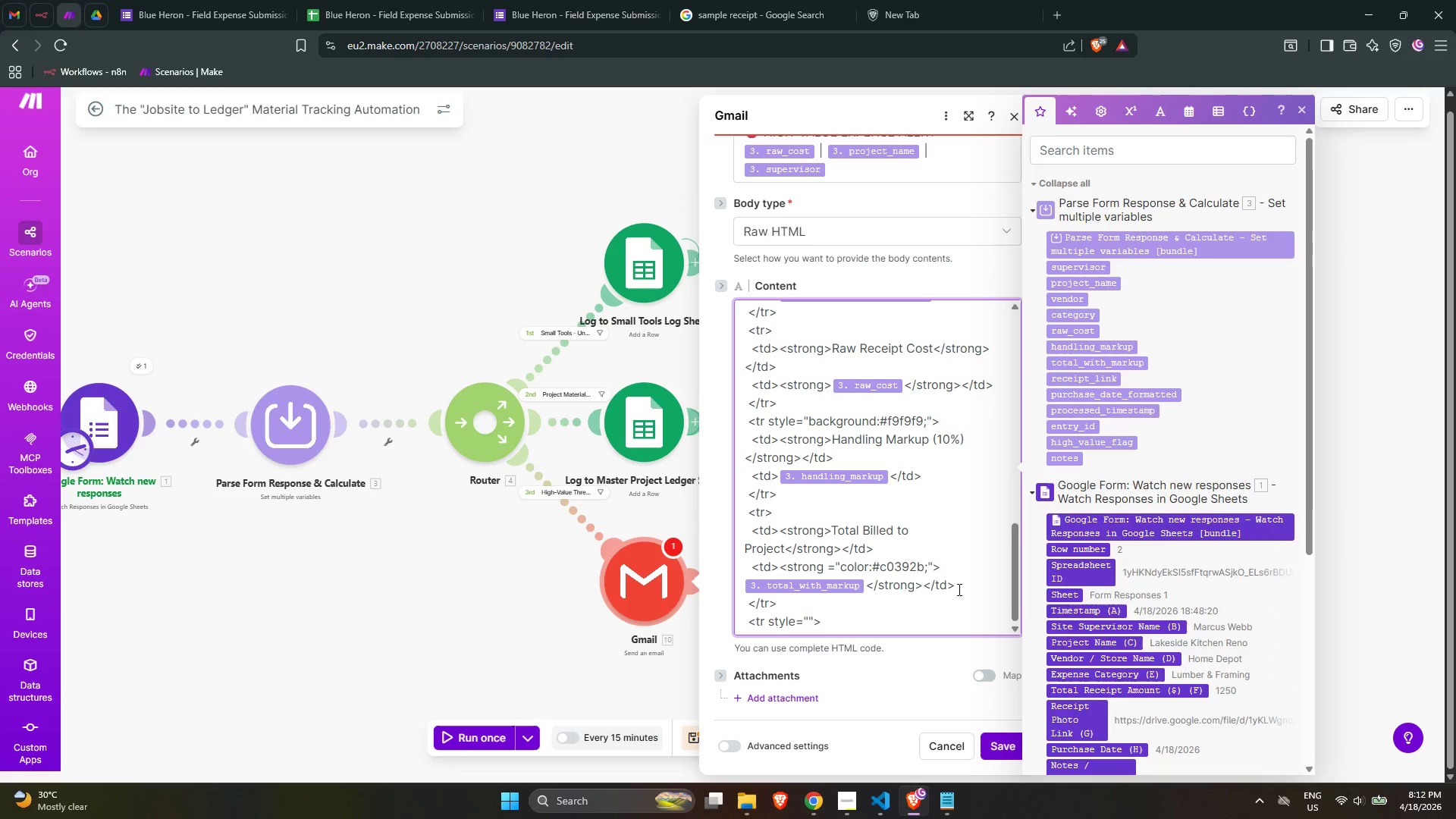 
 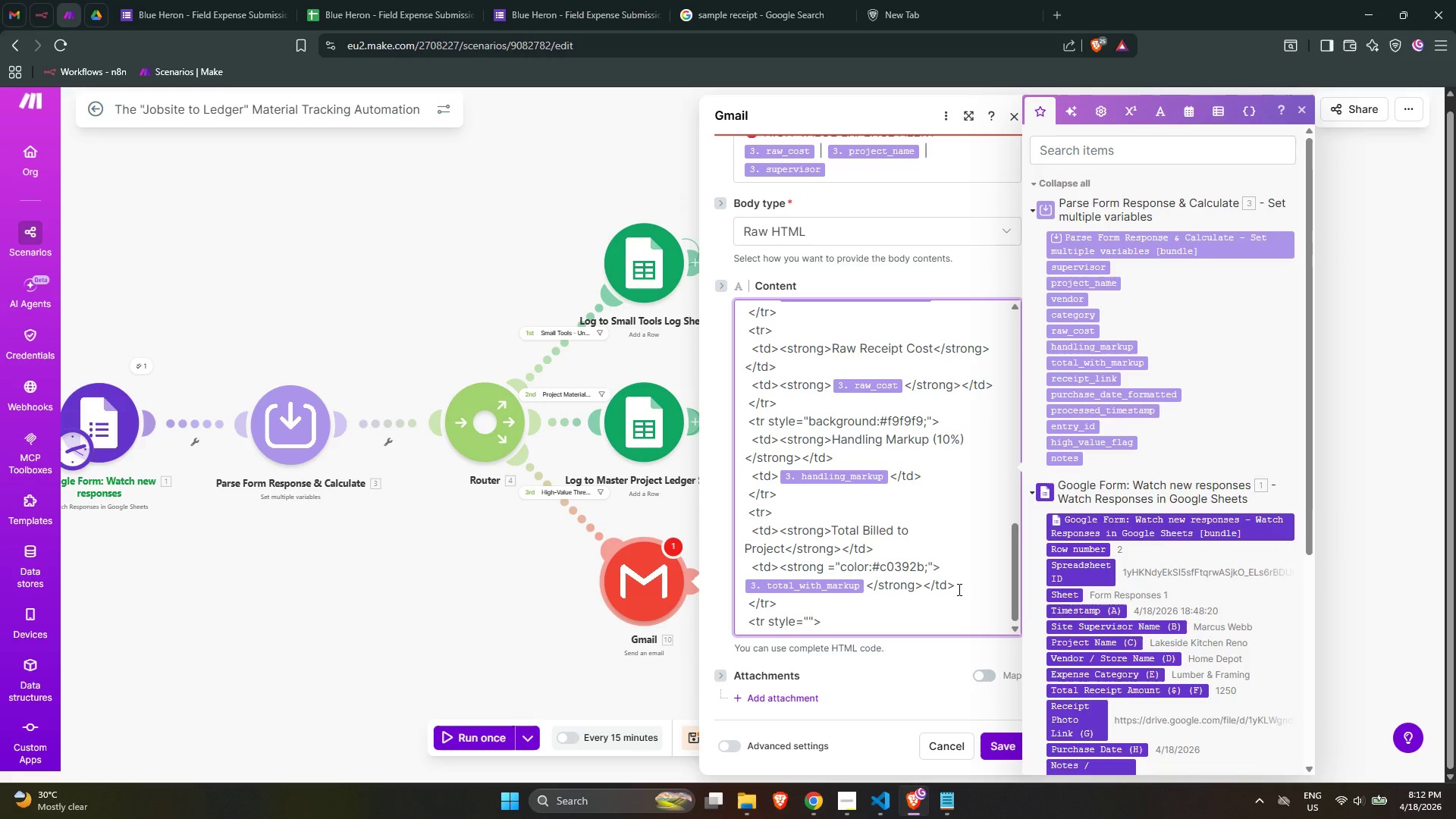 
key(ArrowLeft)
 